 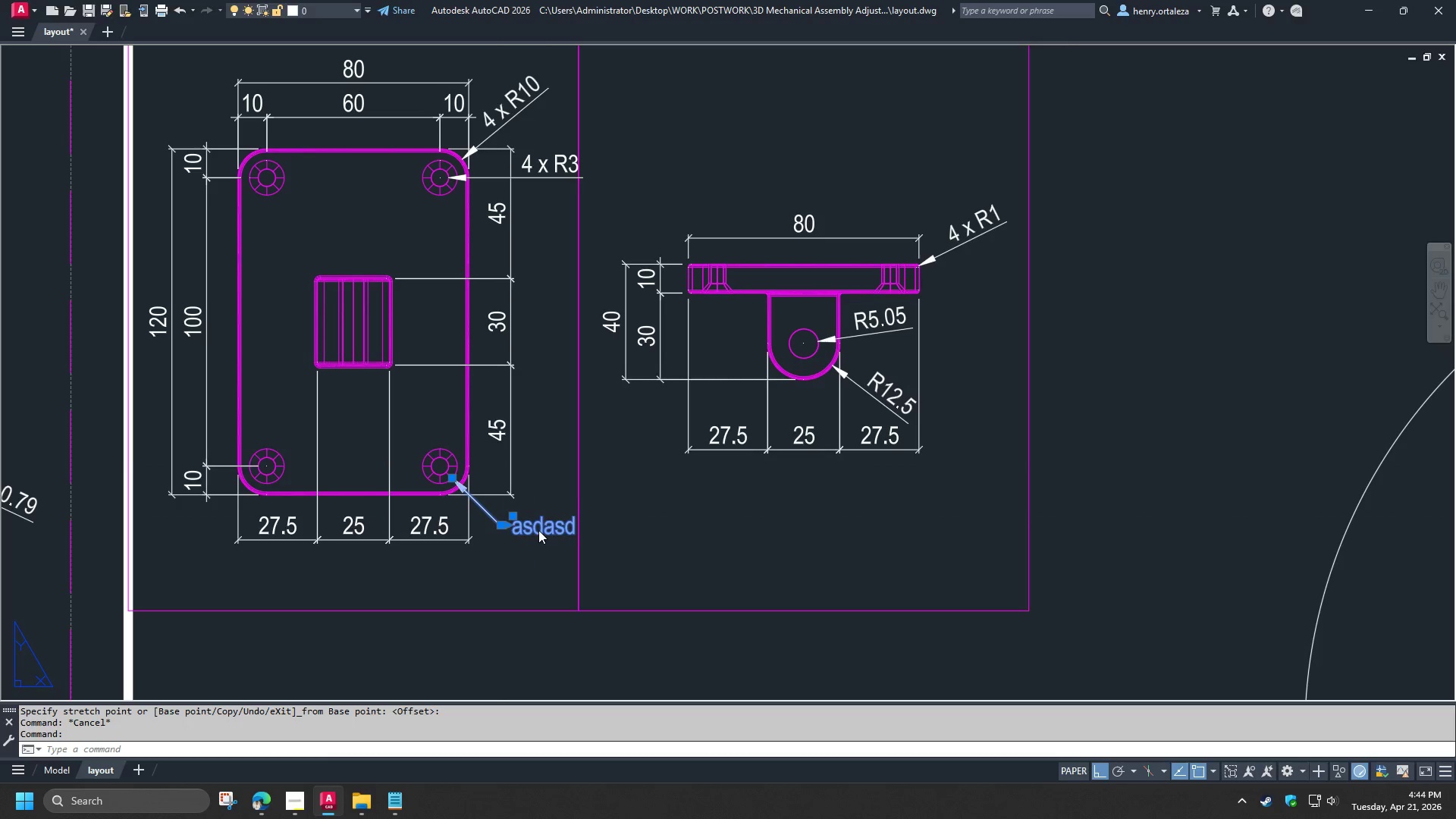 
key(Control+A)
 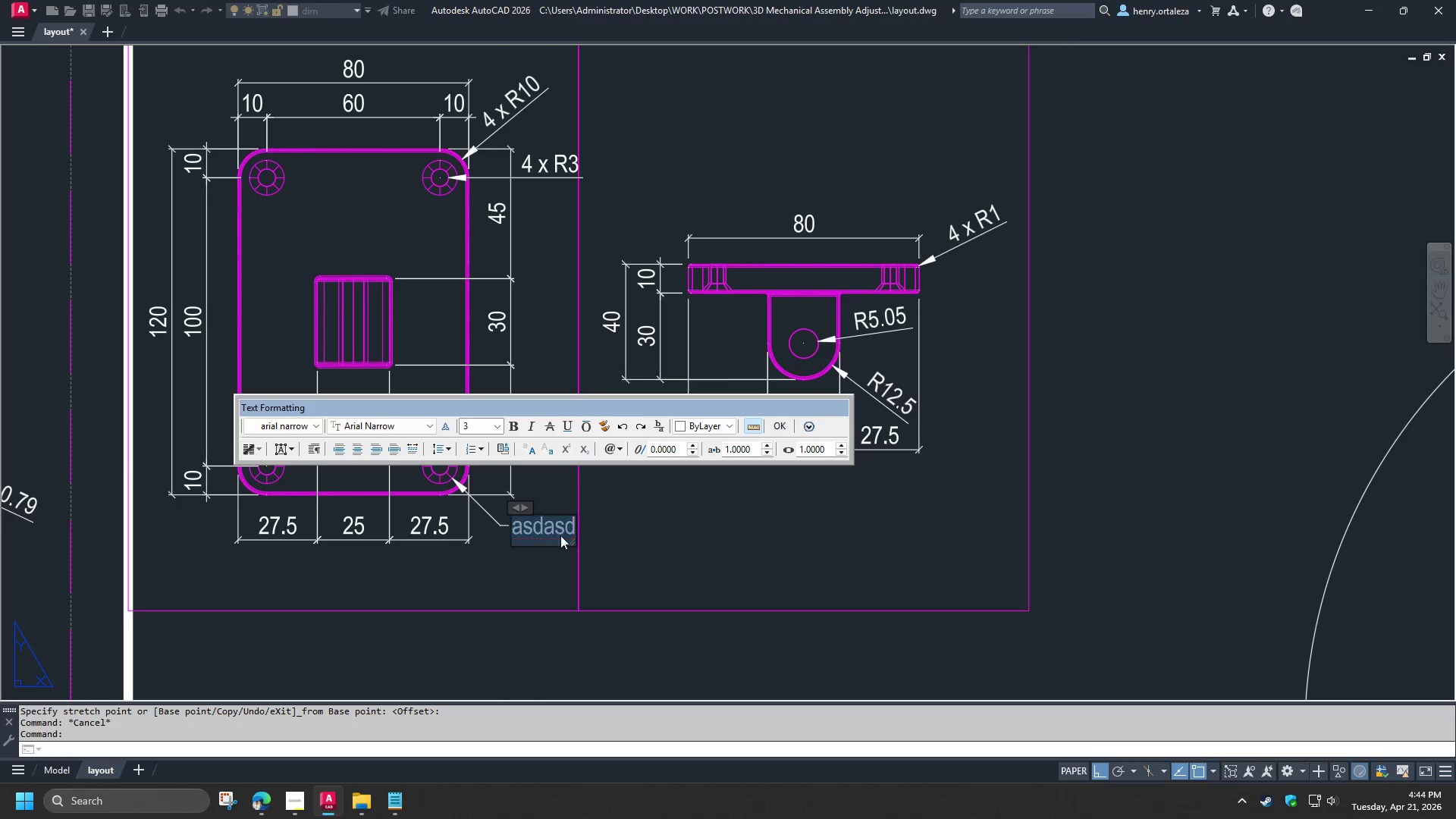 
key(Control+V)
 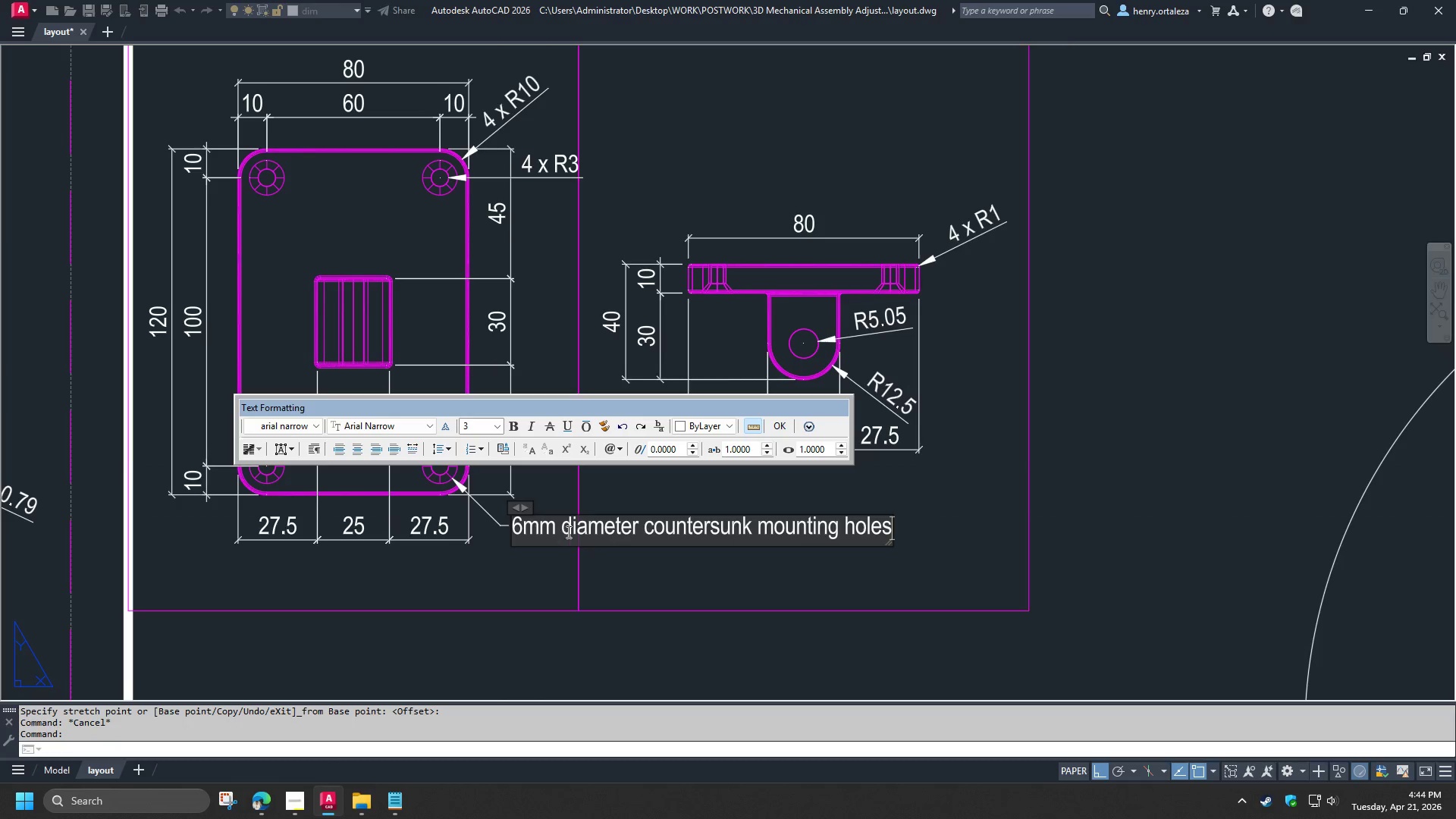 
left_click_drag(start_coordinate=[638, 526], to_coordinate=[523, 527])
 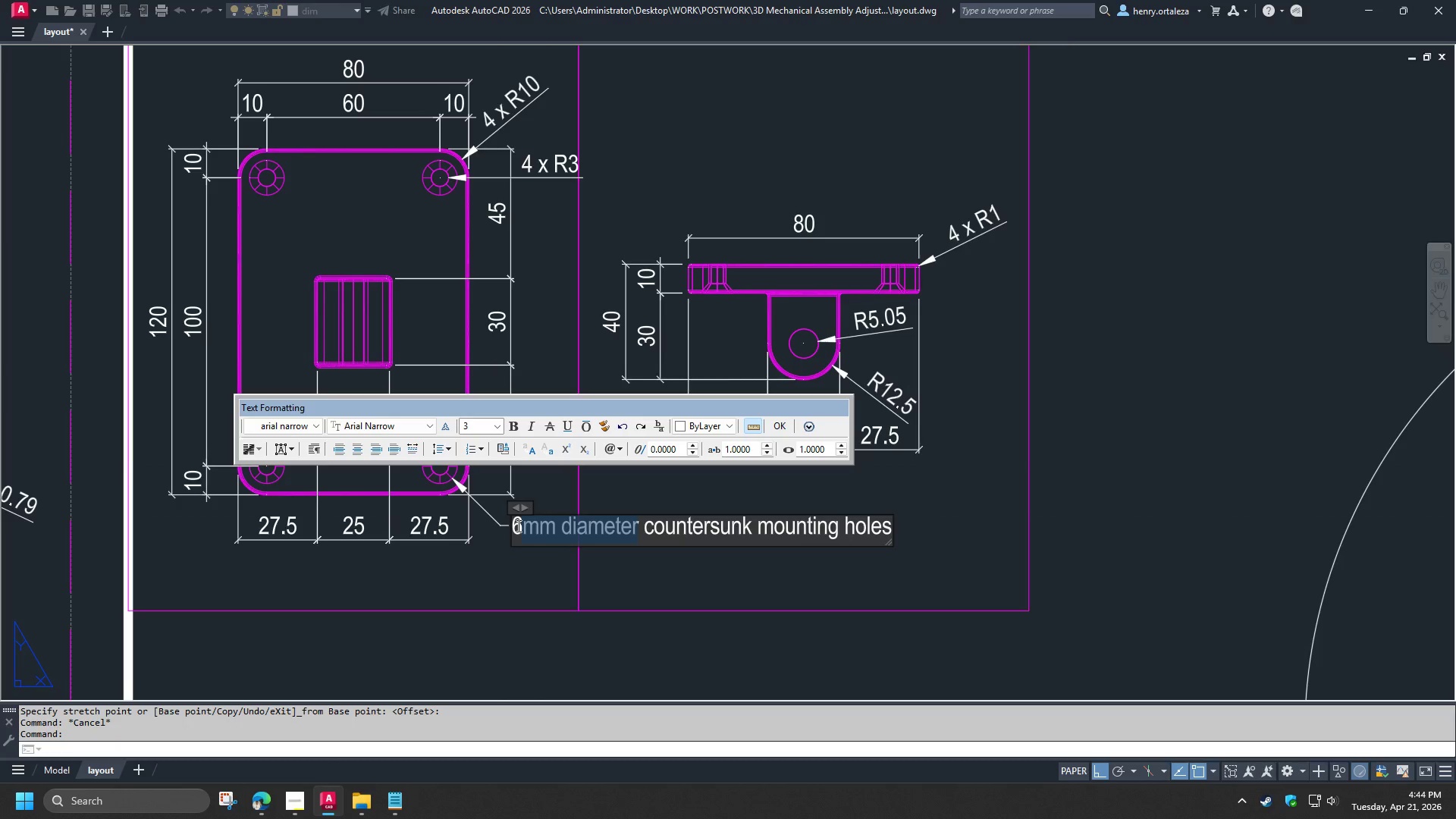 
left_click([517, 526])
 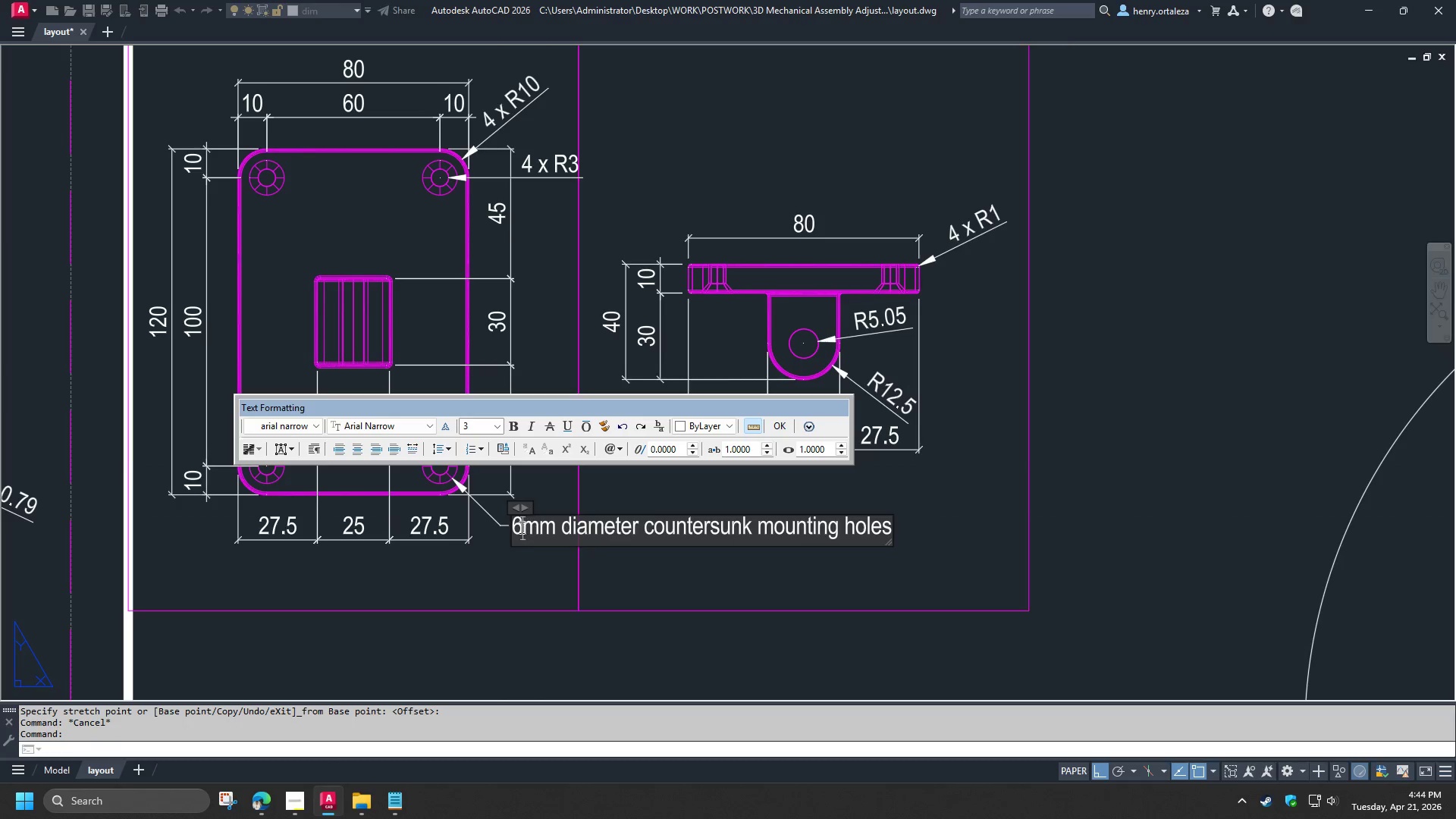 
left_click([516, 525])
 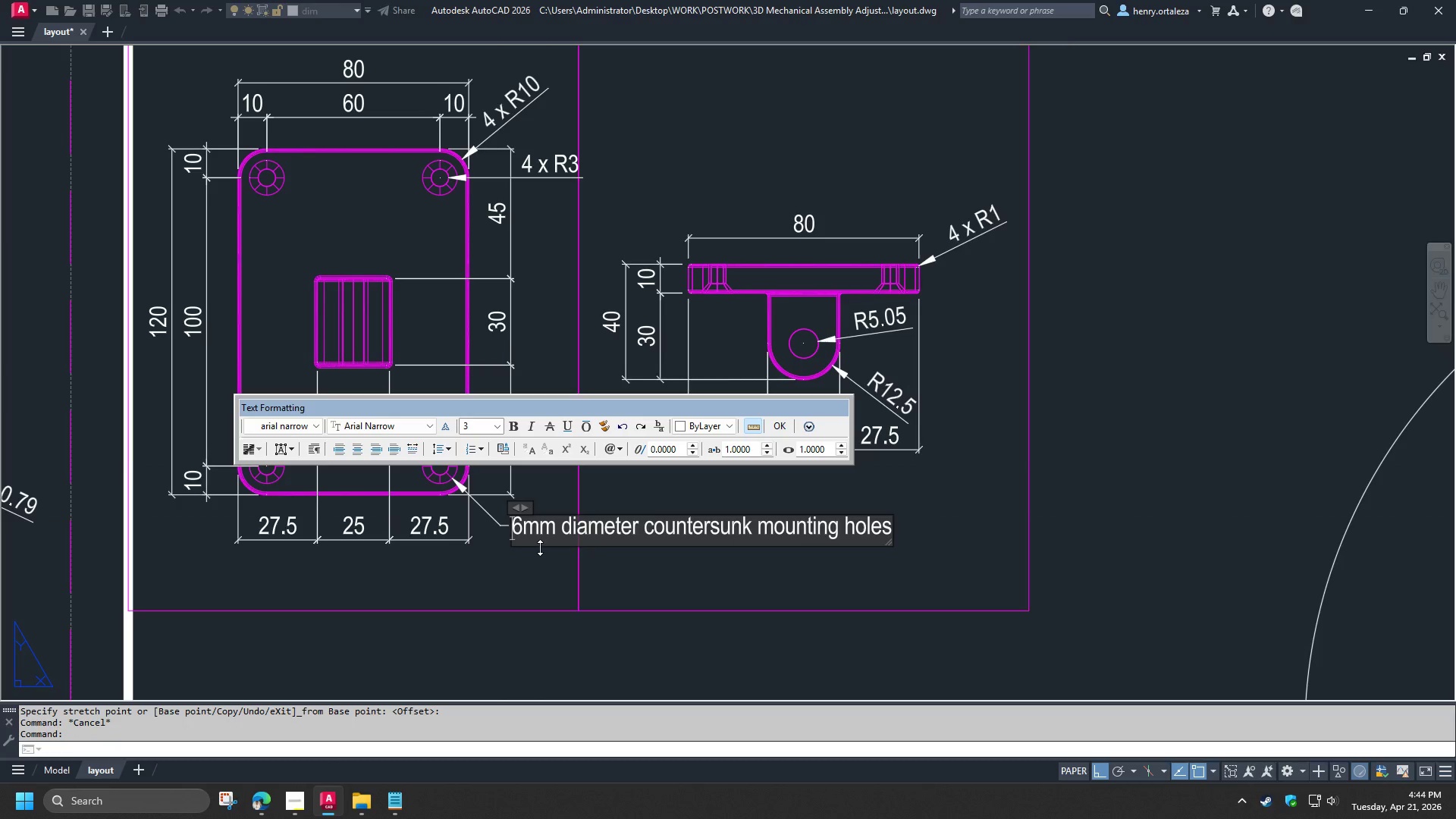 
type(%%)
 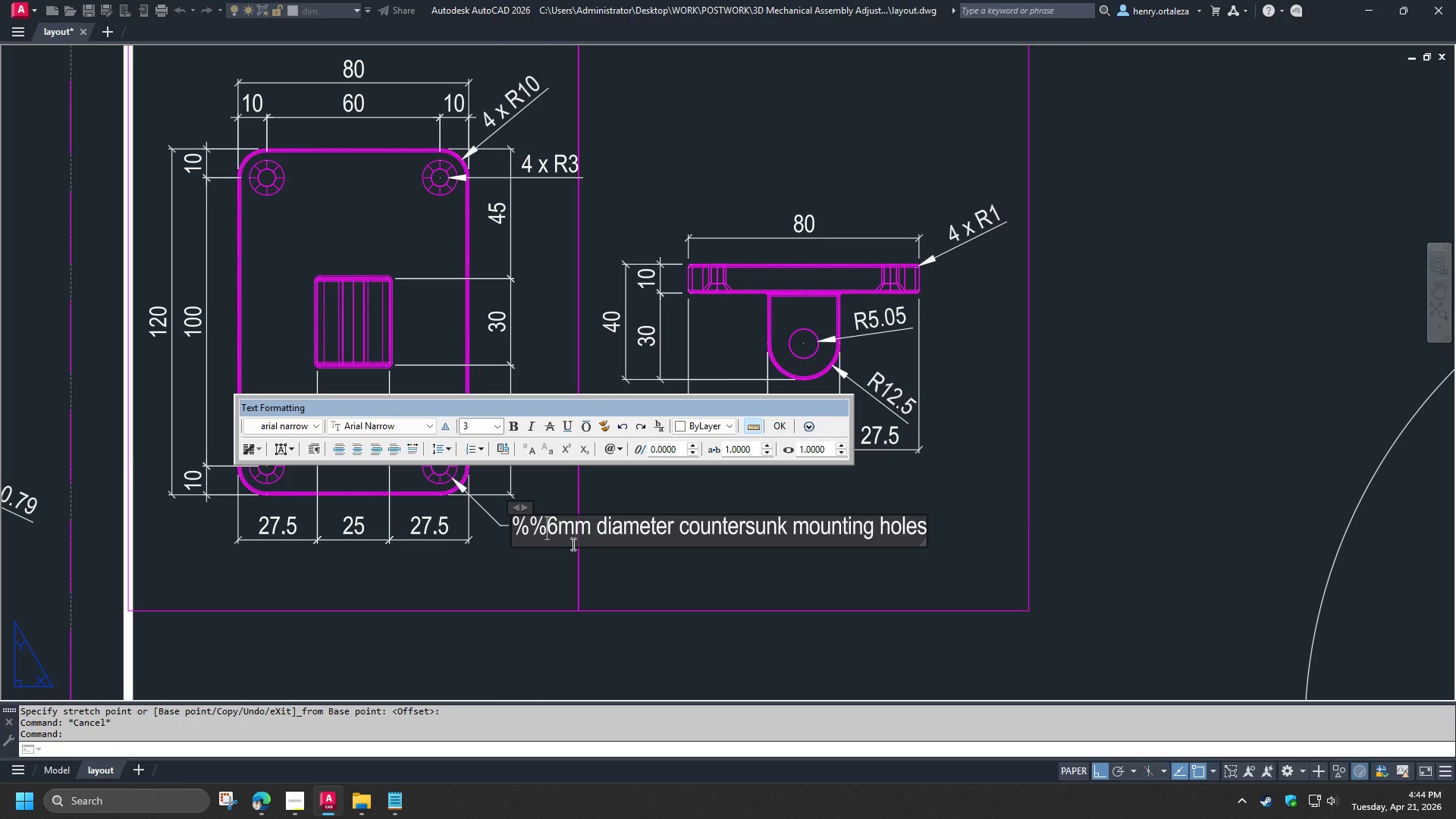 
key(C)
 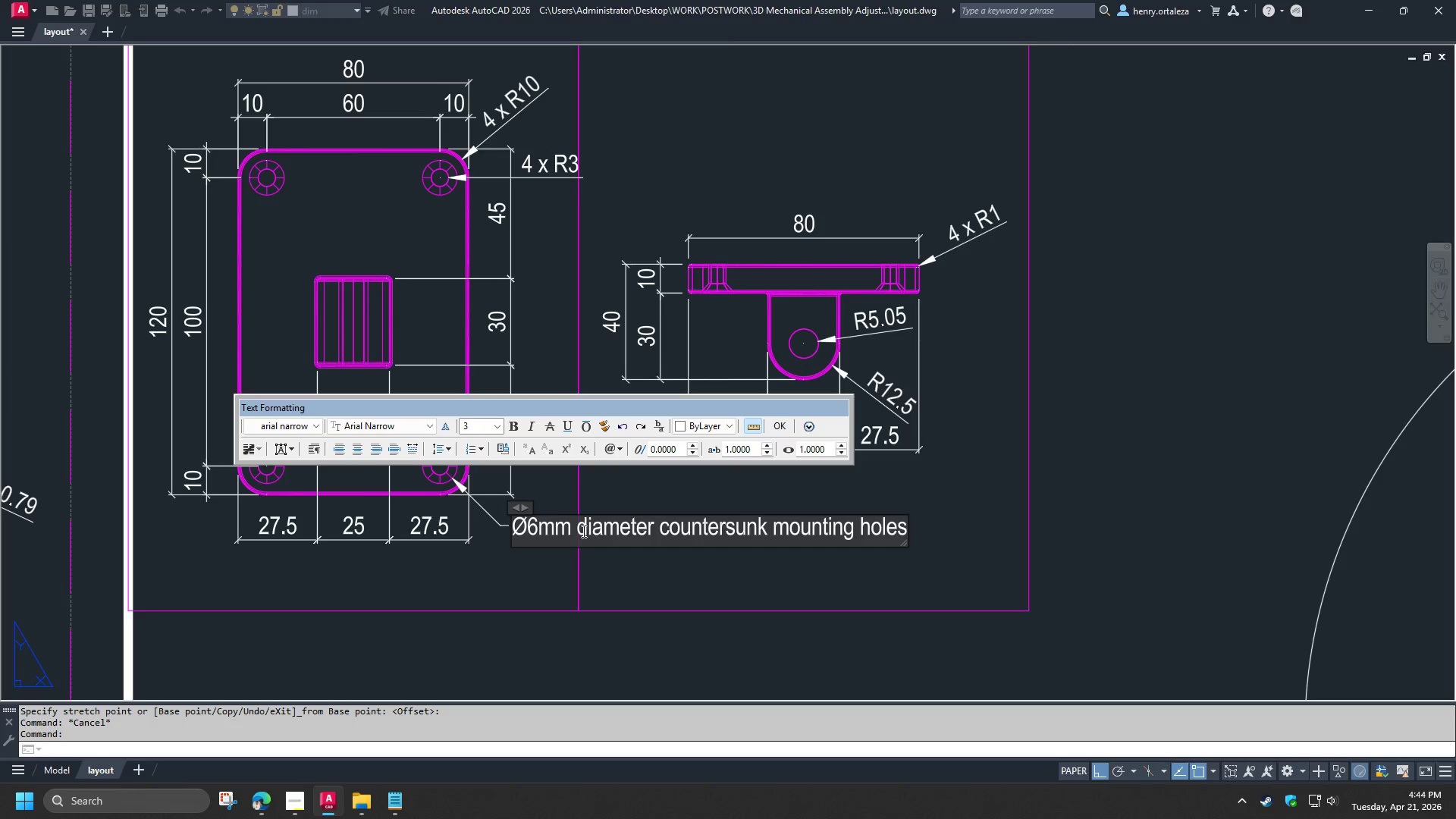 
left_click_drag(start_coordinate=[580, 529], to_coordinate=[653, 530])
 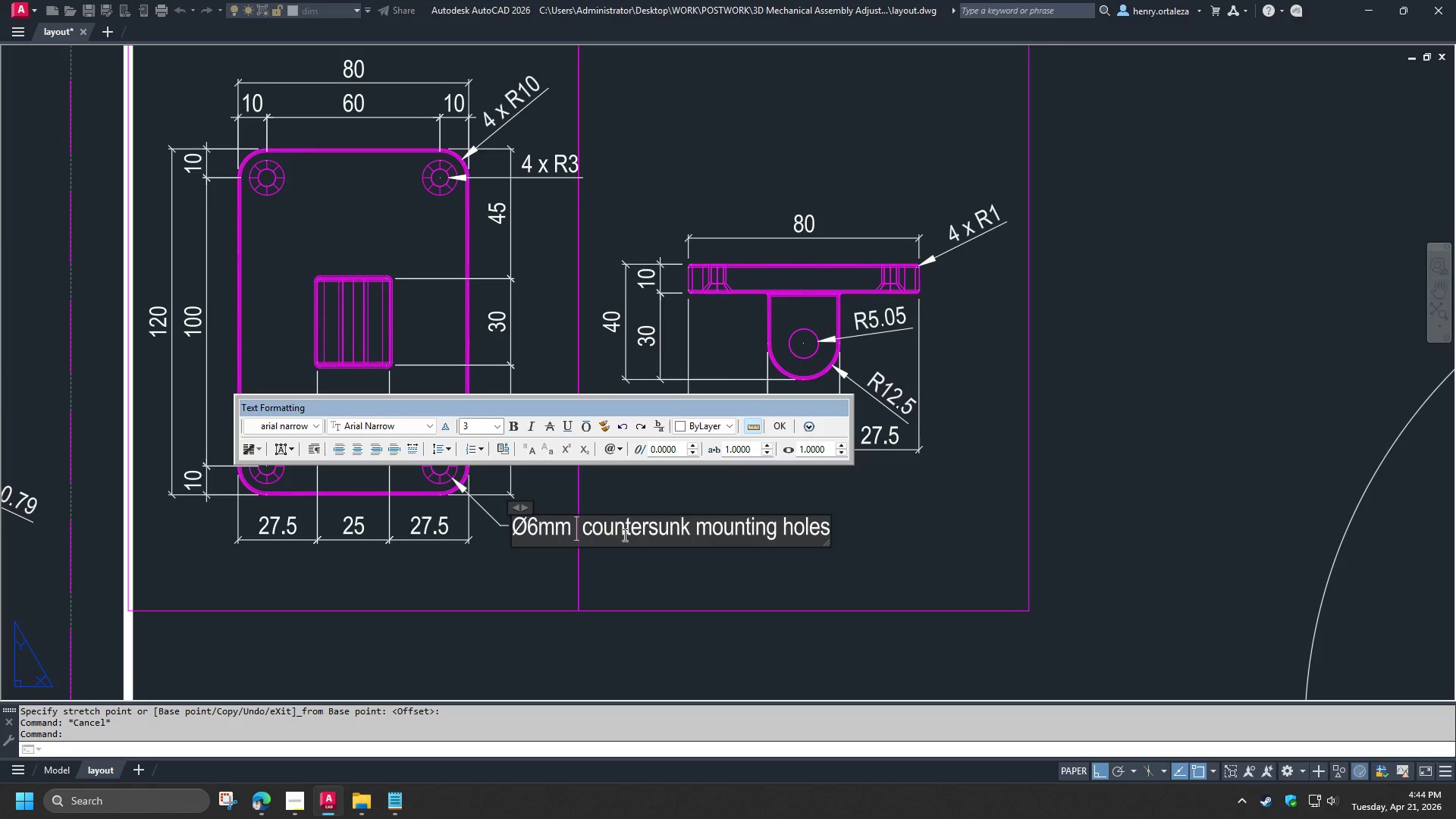 
key(Backspace)
 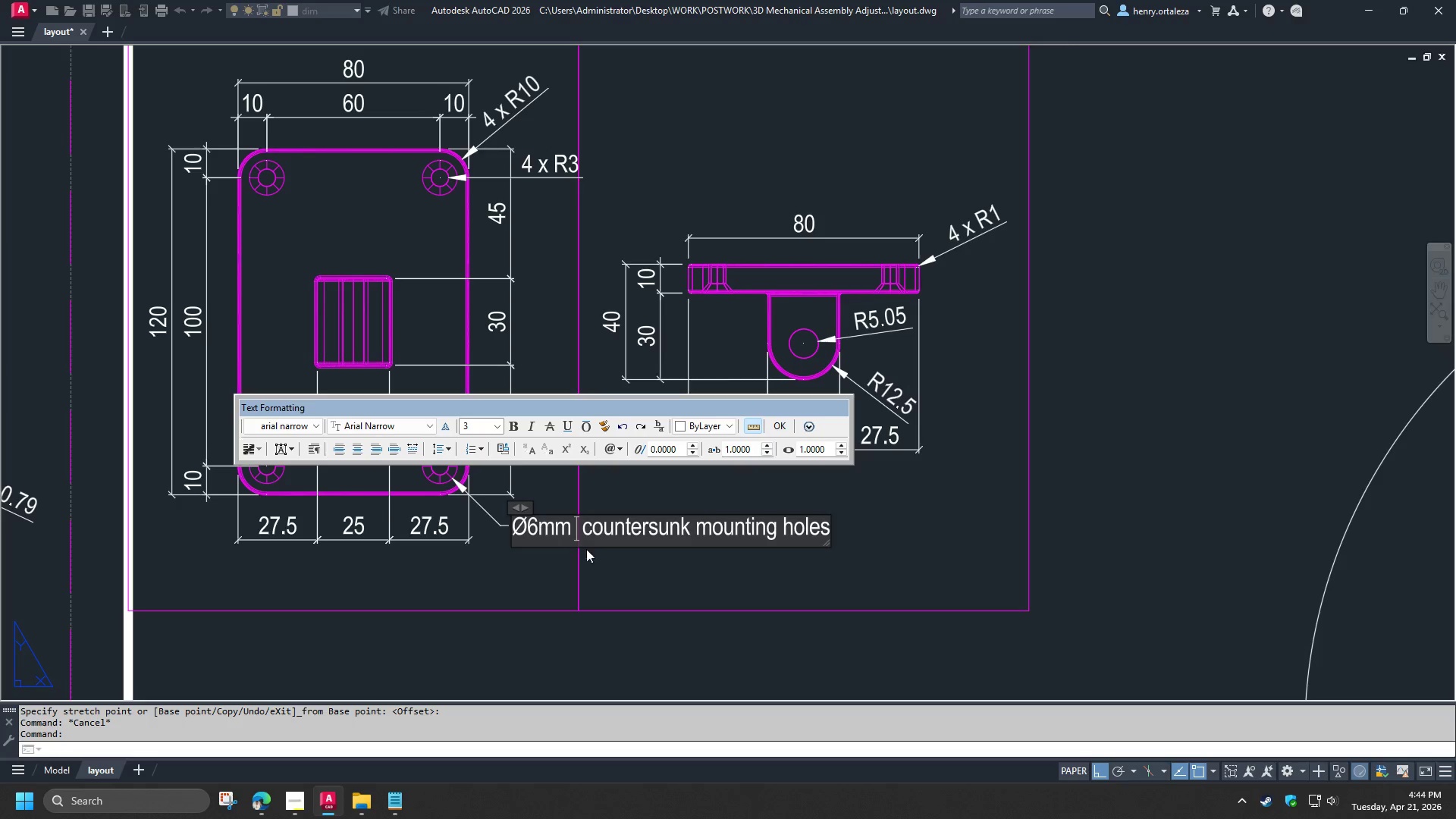 
key(Backspace)
 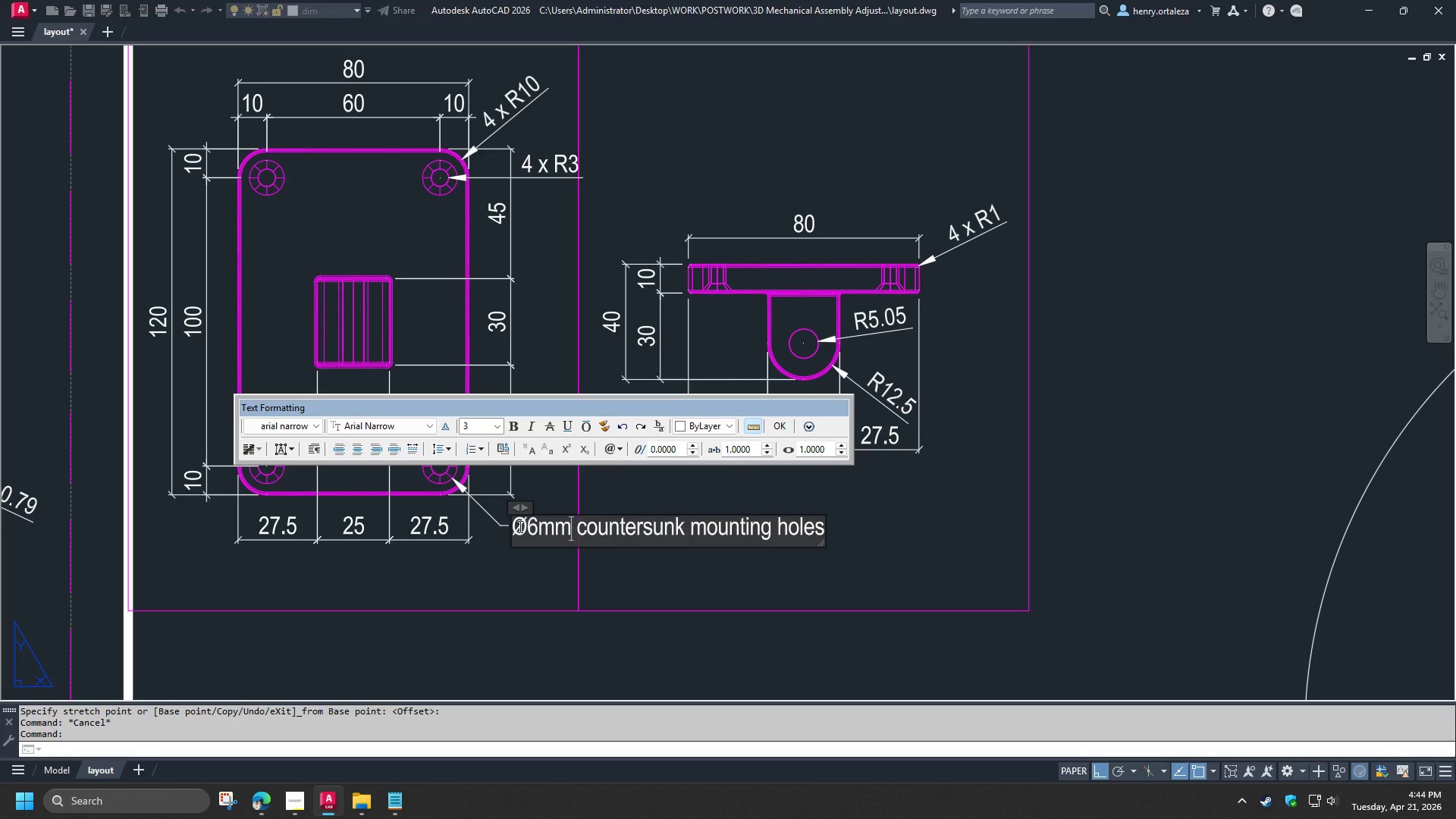 
left_click([516, 525])
 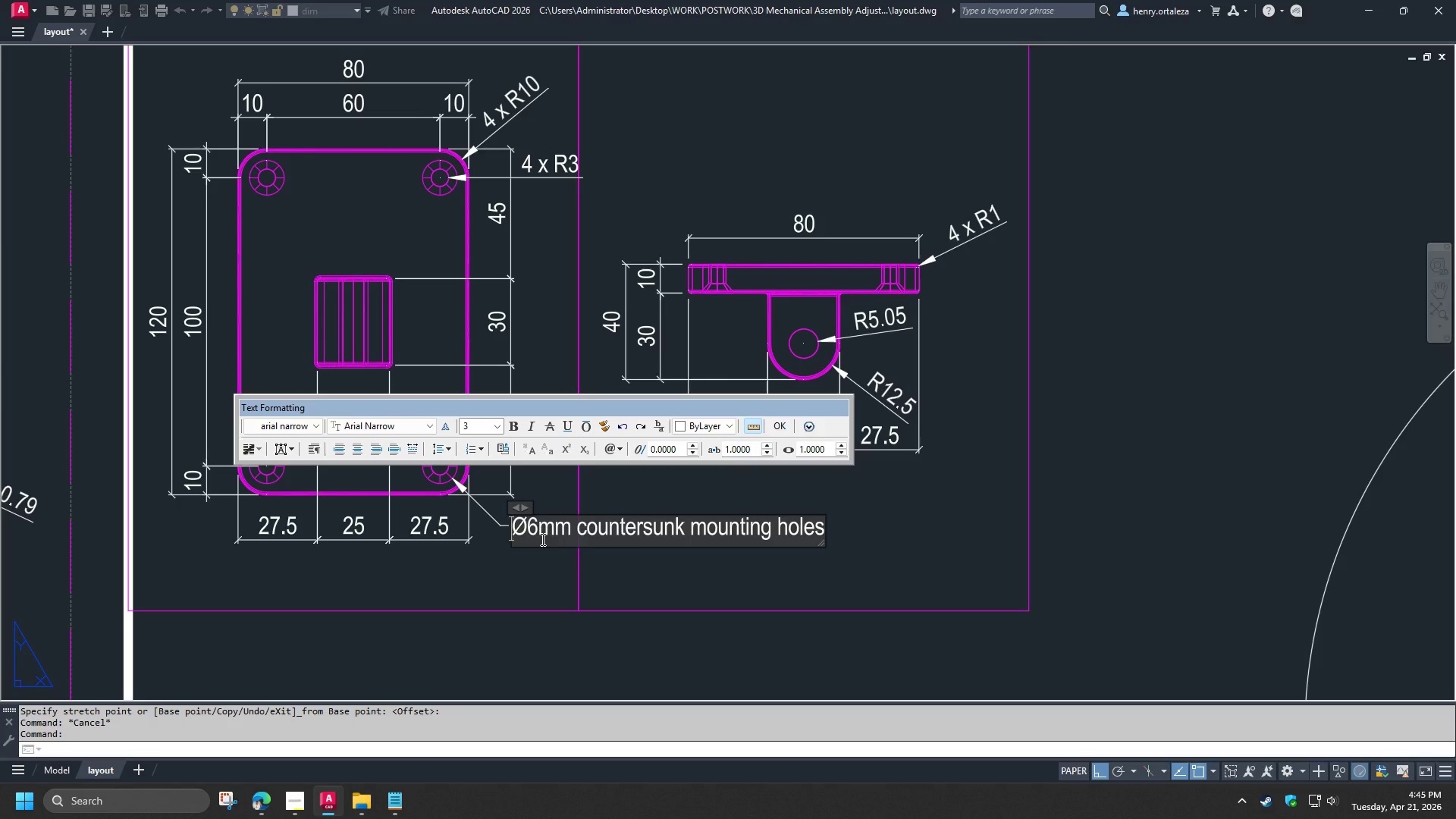 
key(4)
 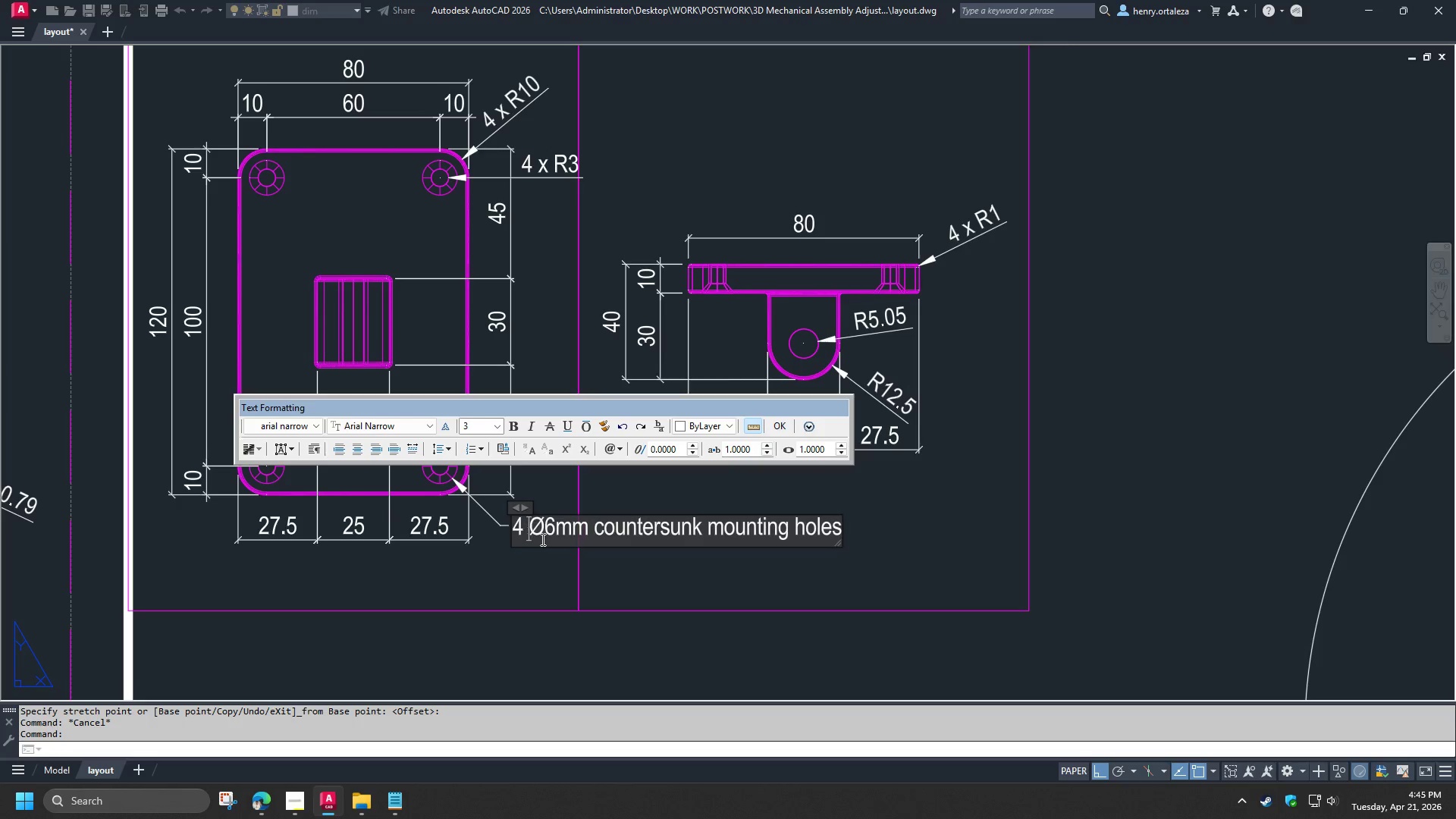 
key(Space)
 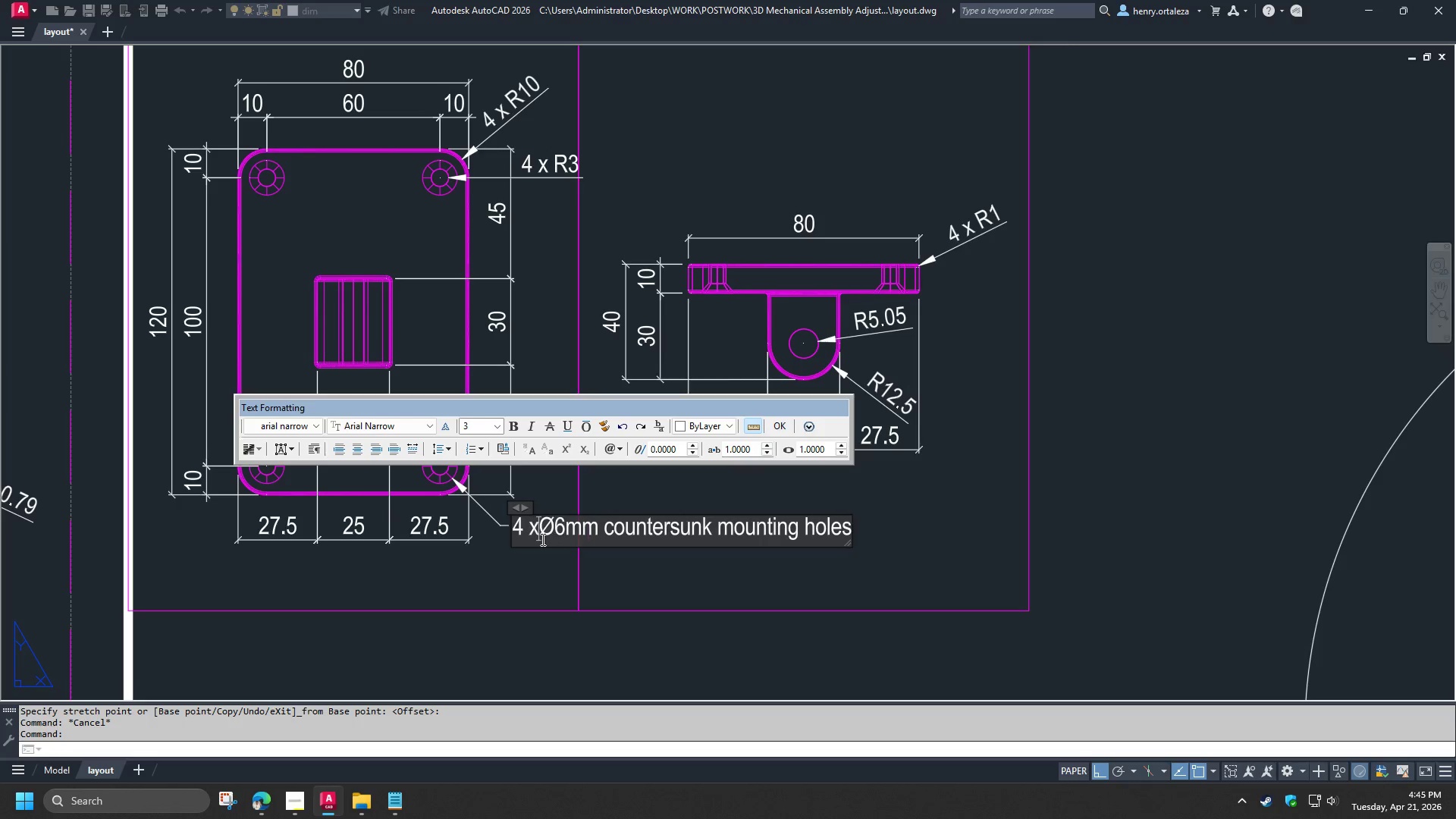 
key(X)
 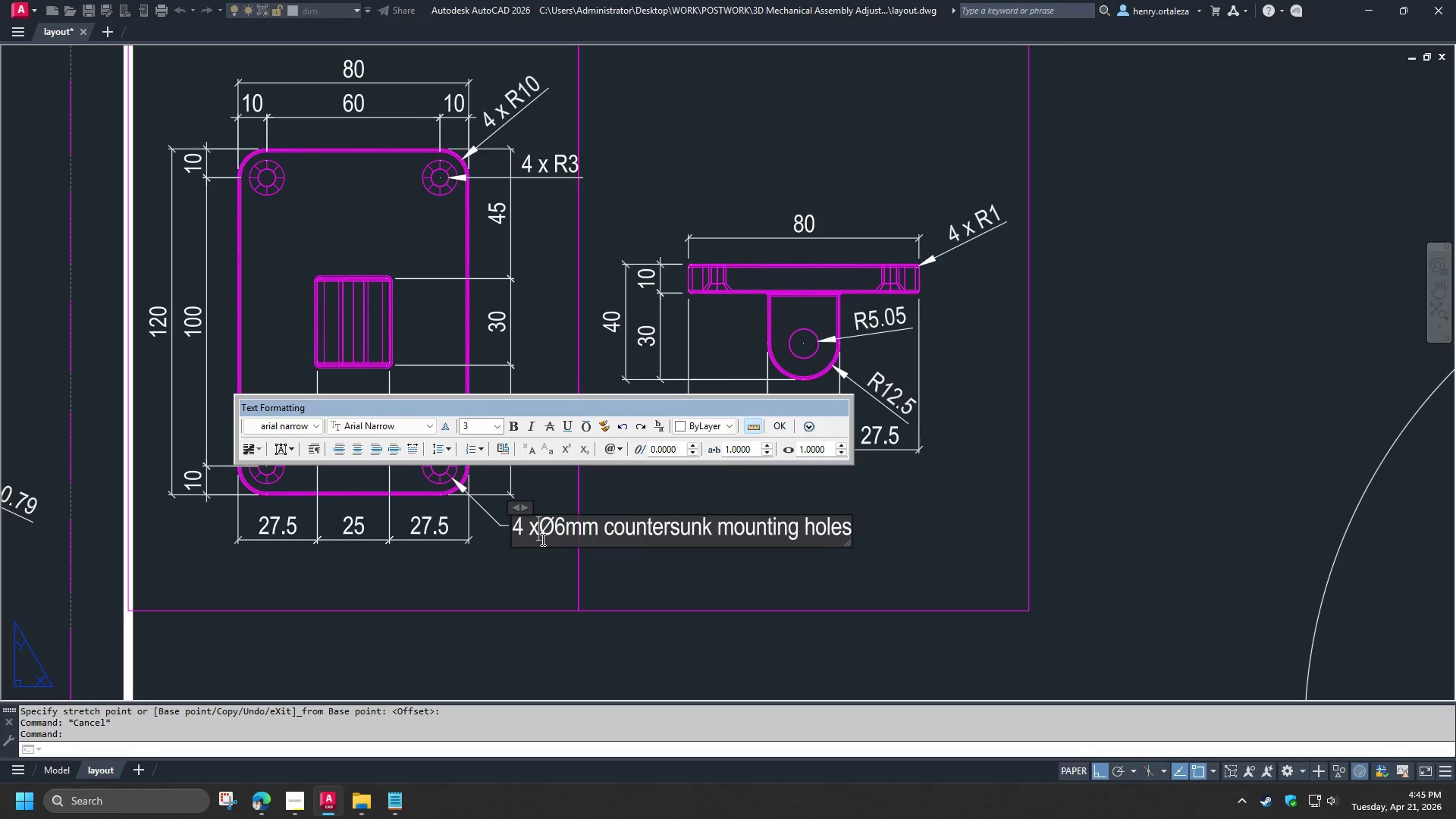 
key(Space)
 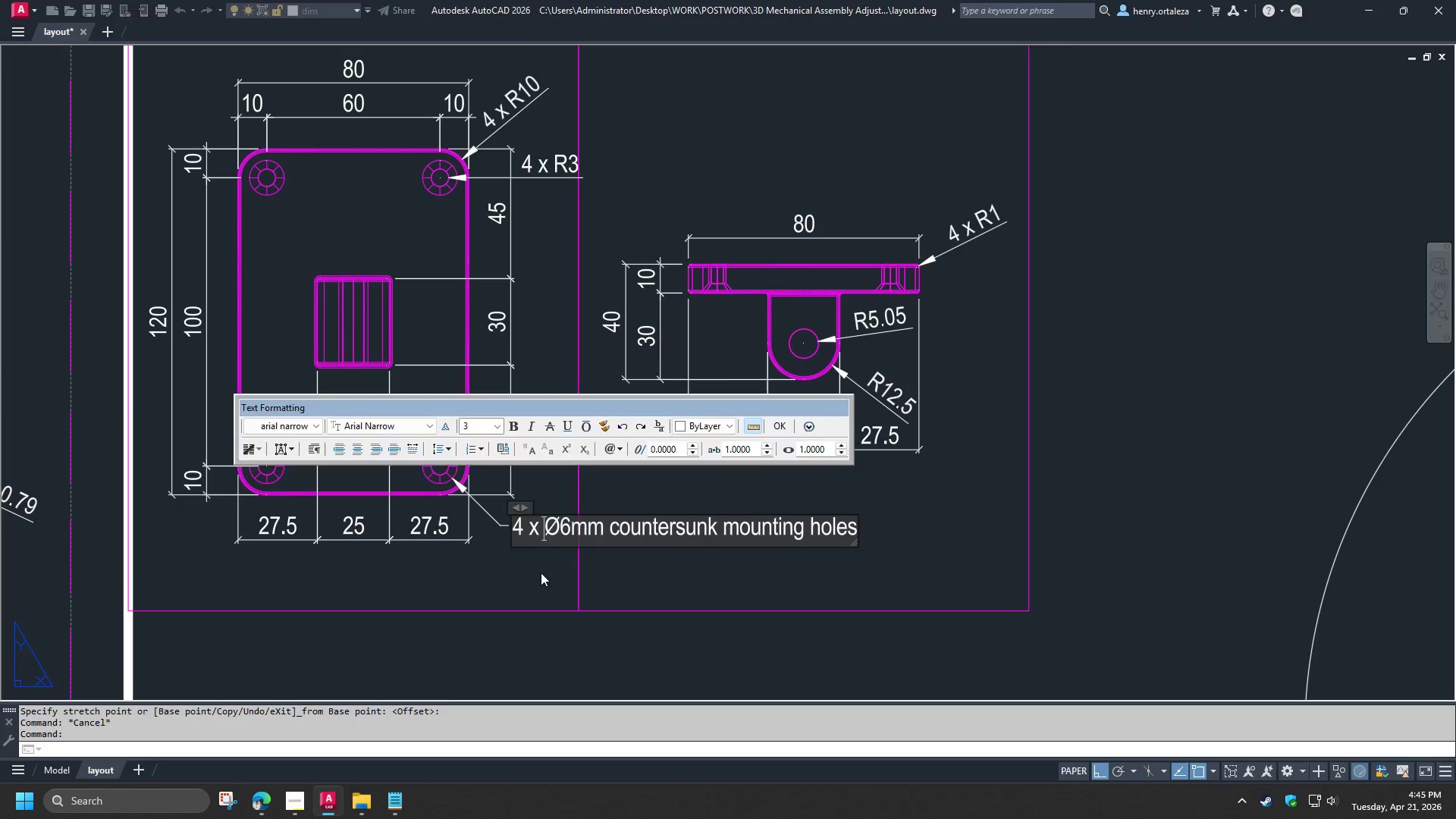 
left_click([541, 573])
 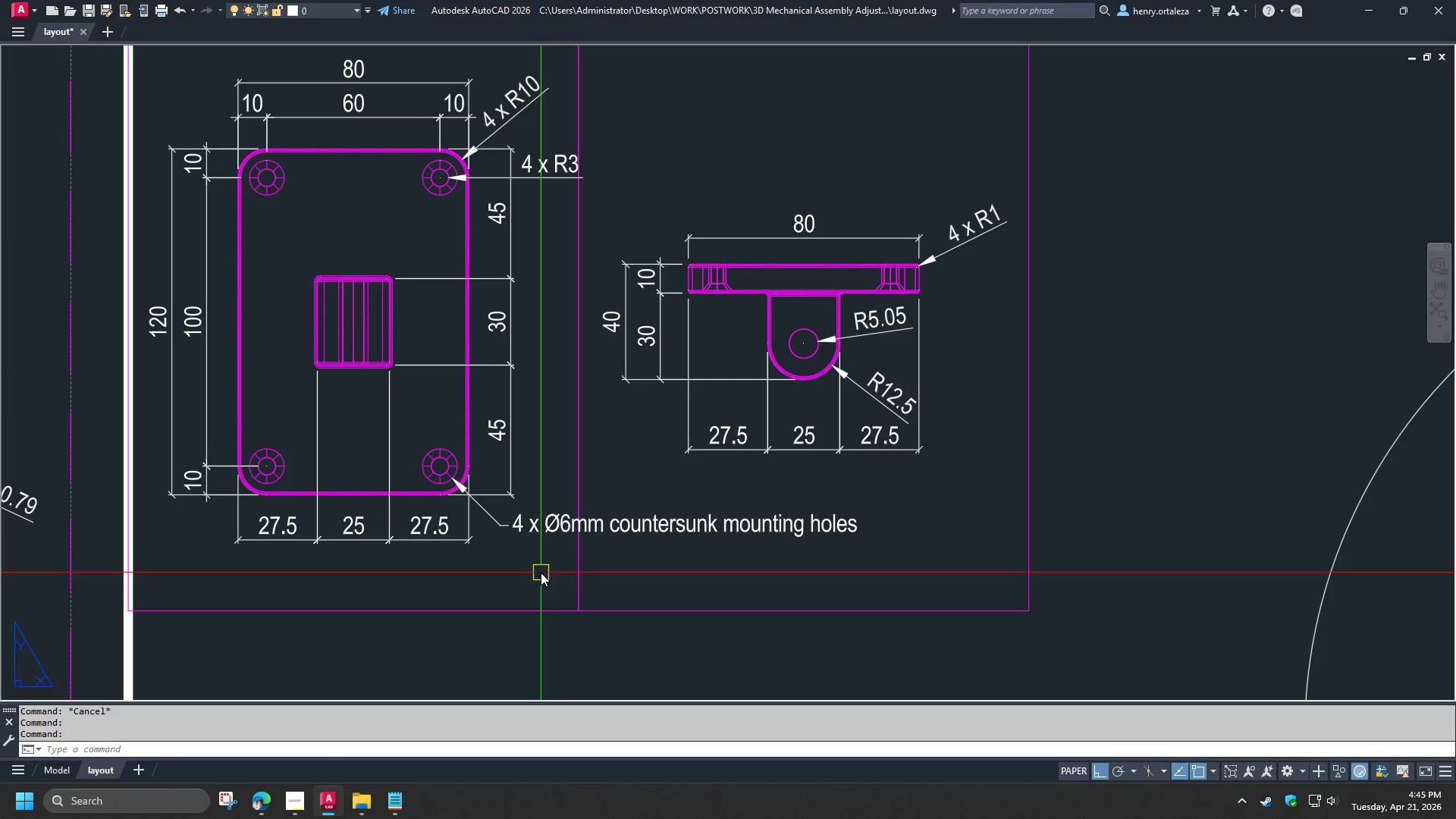 
type(re )
 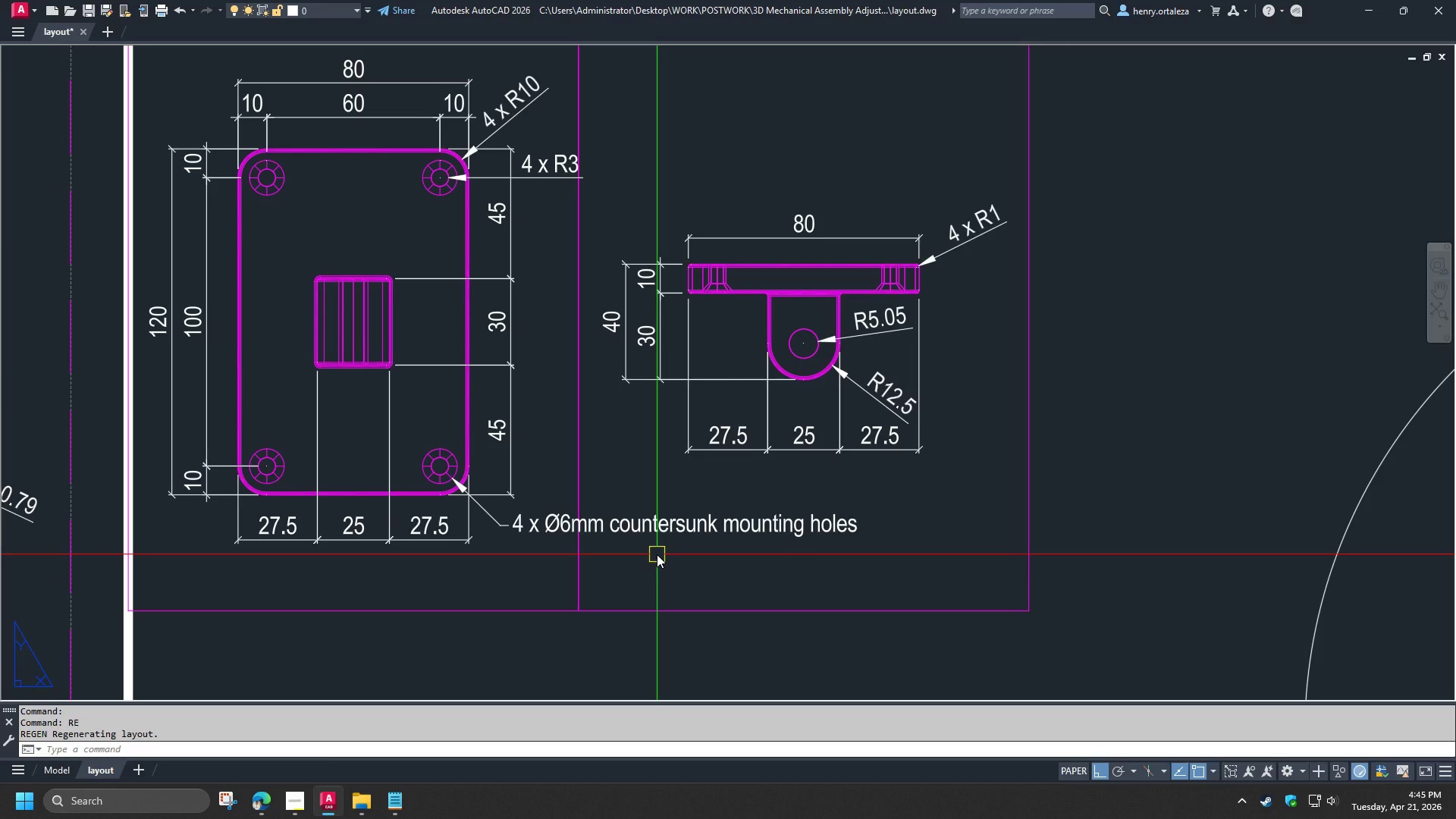 
wait(12.56)
 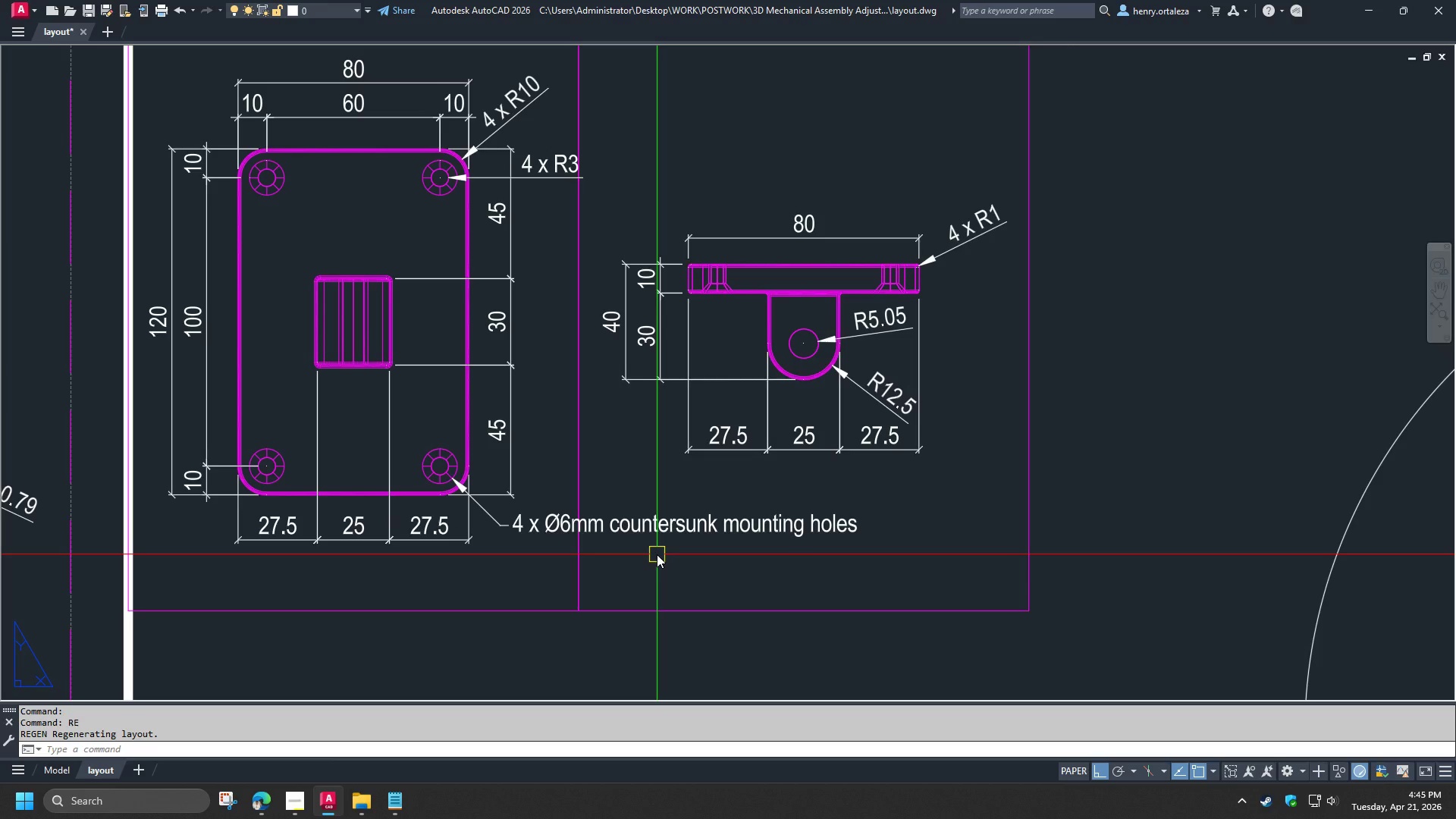 
type(re )
 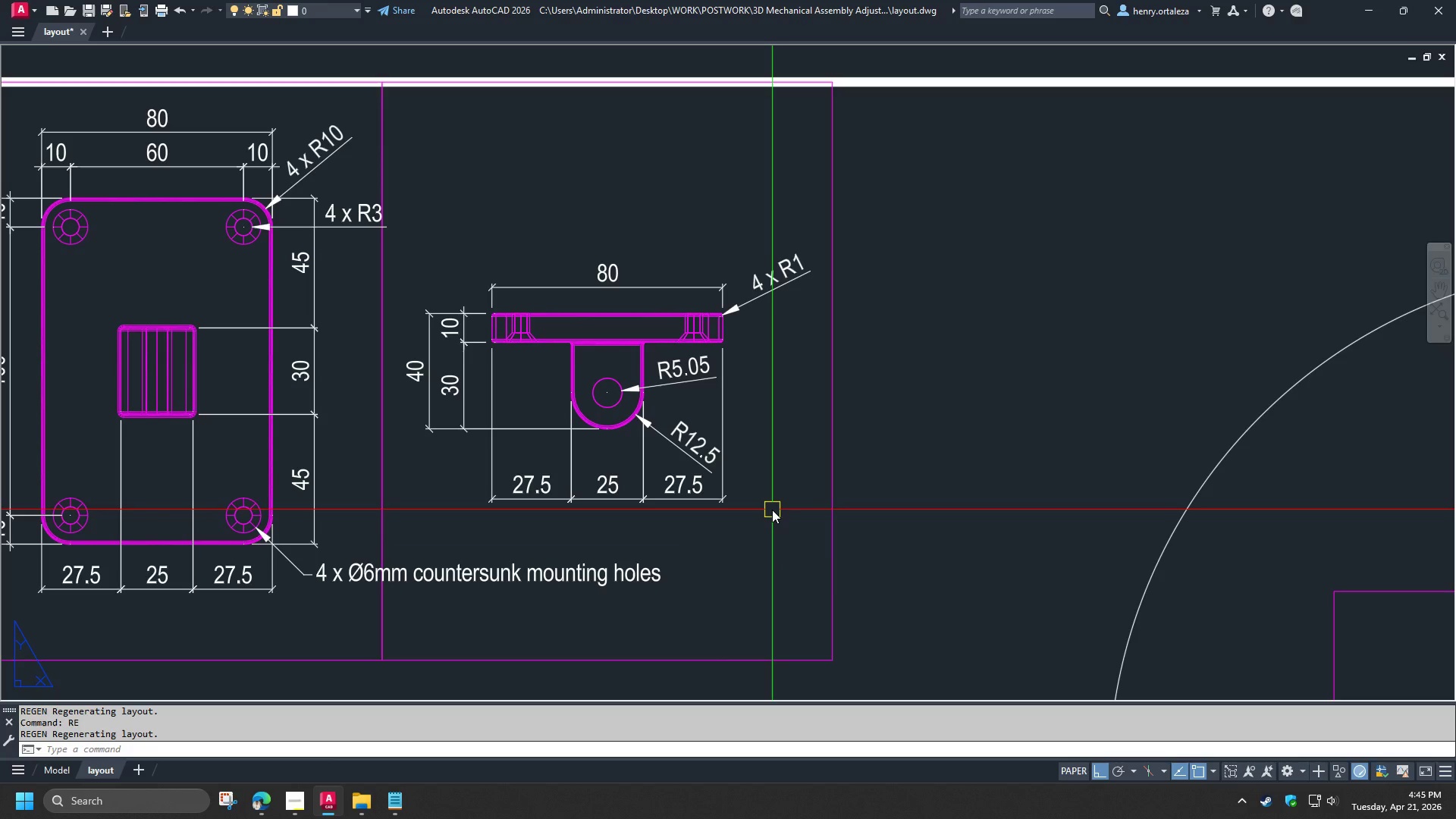 
wait(7.59)
 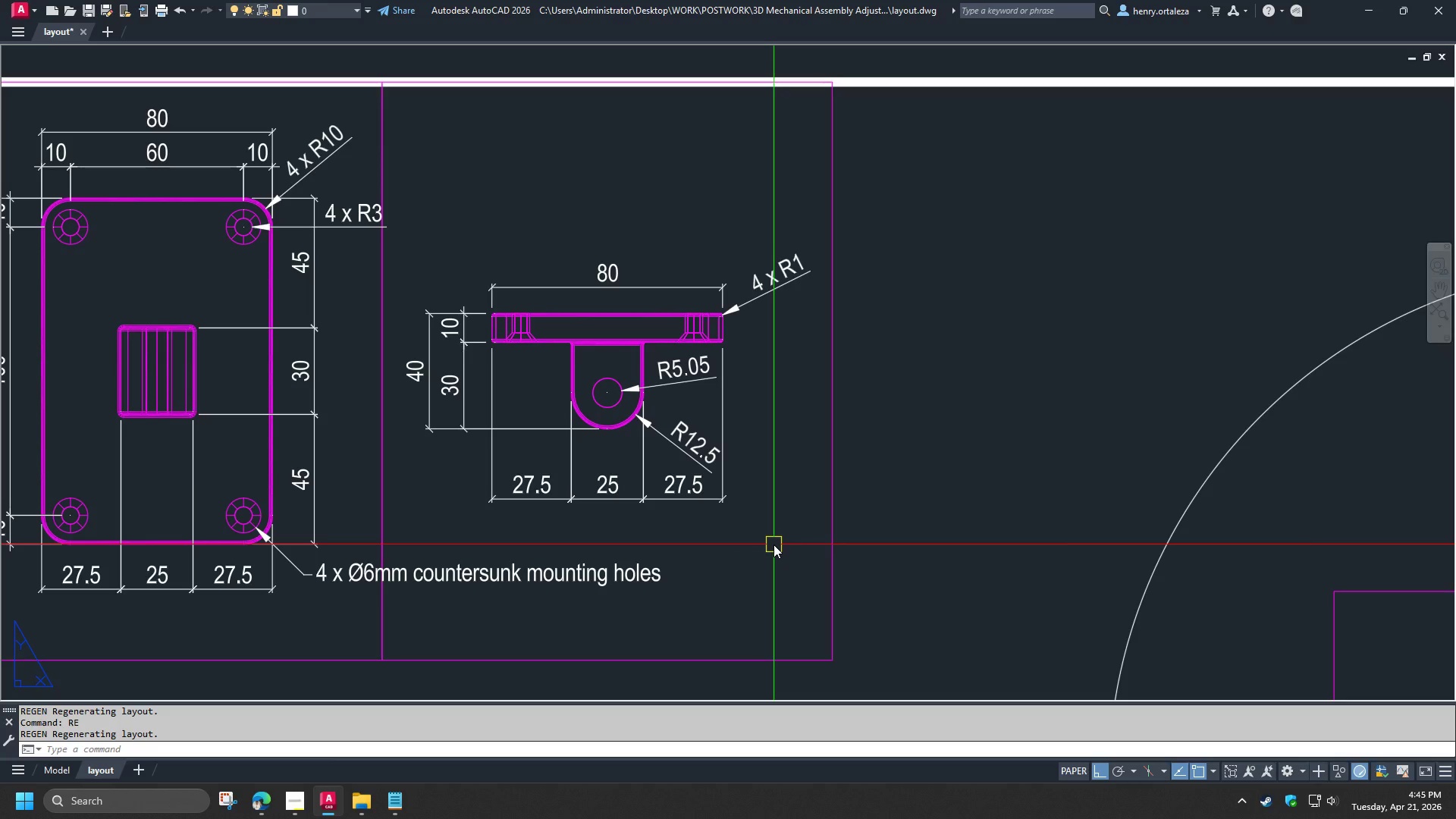 
scroll: coordinate [560, 362], scroll_direction: up, amount: 2.0
 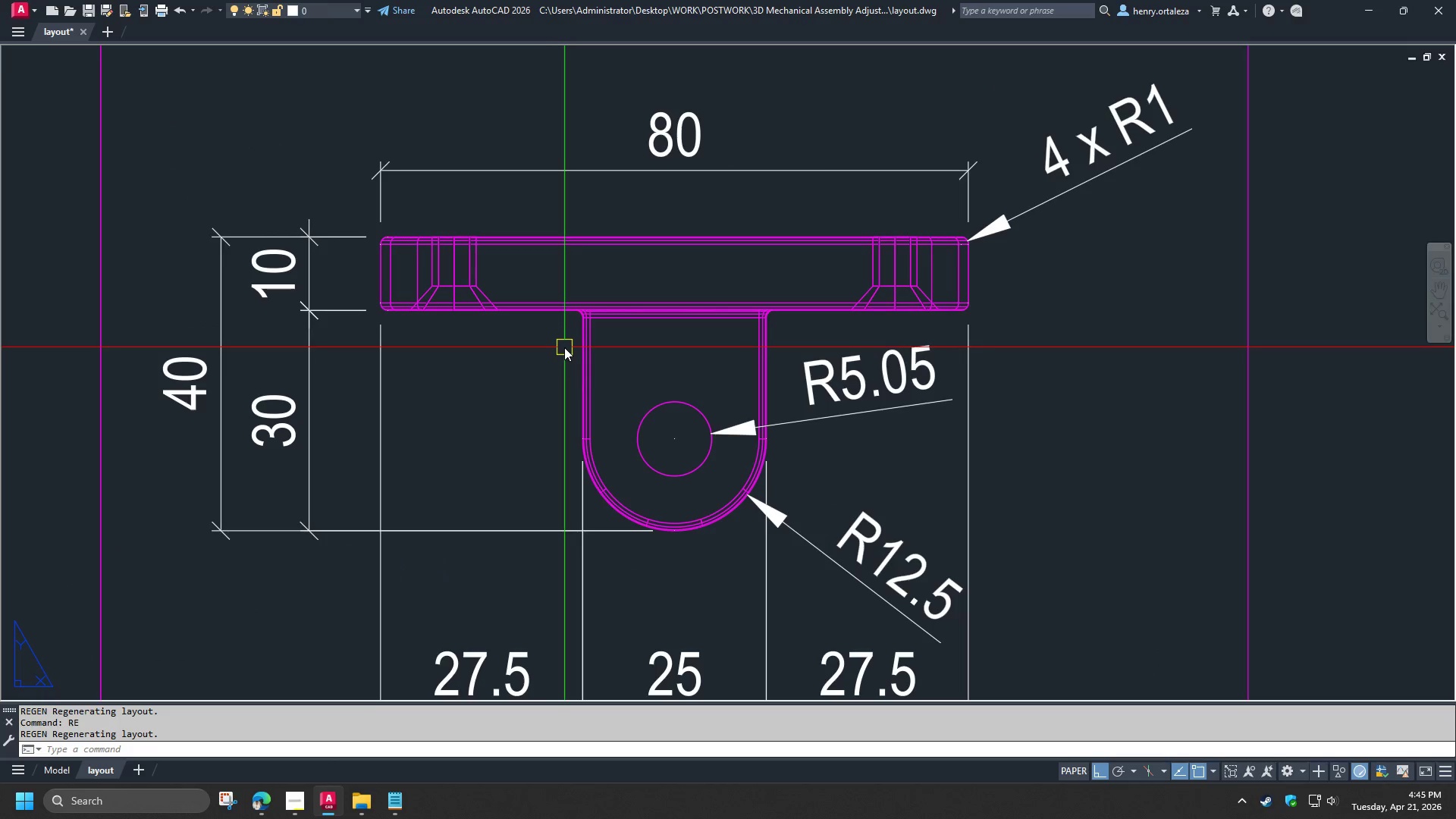 
type(dra )
 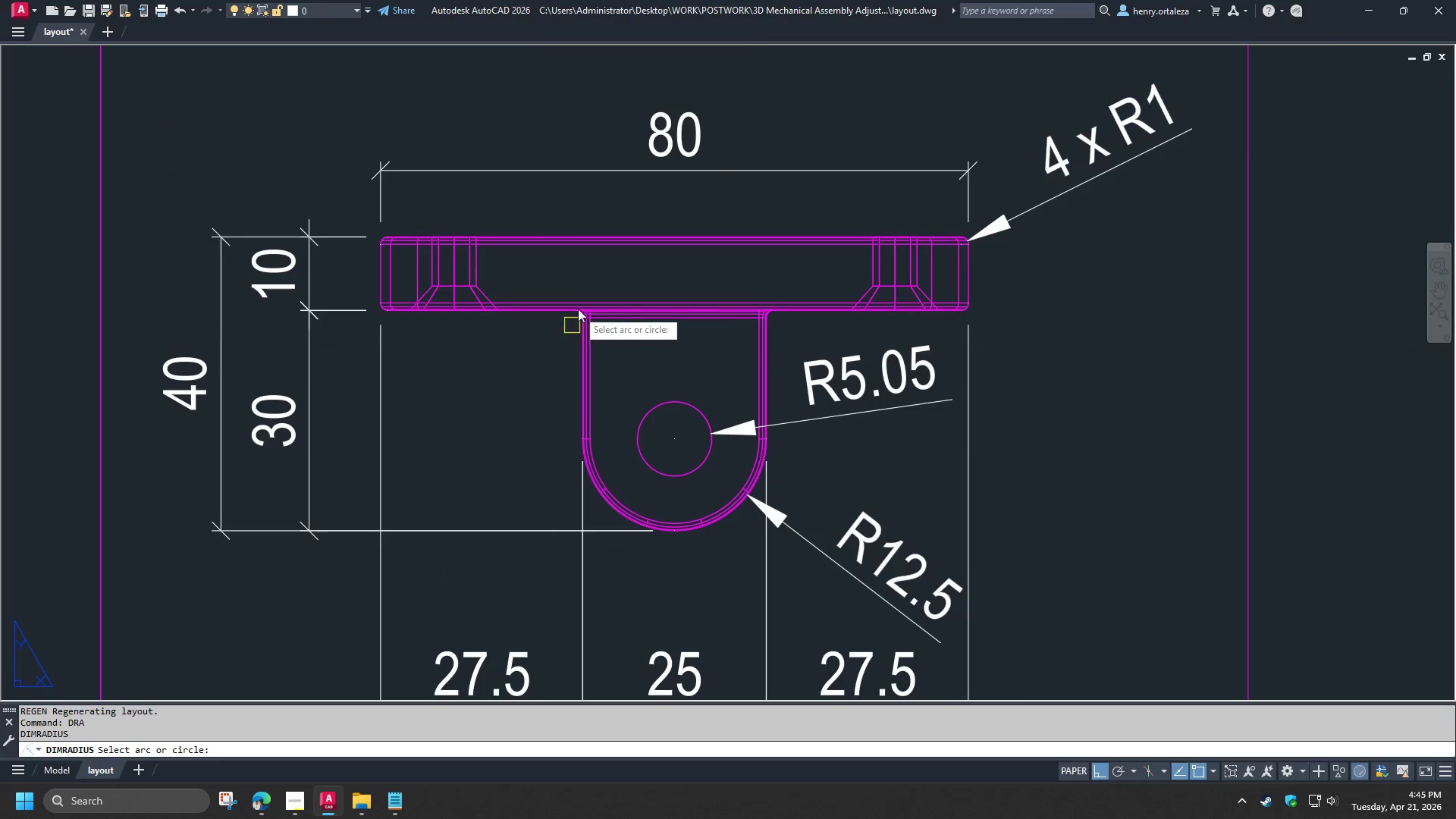 
scroll: coordinate [578, 307], scroll_direction: up, amount: 5.0
 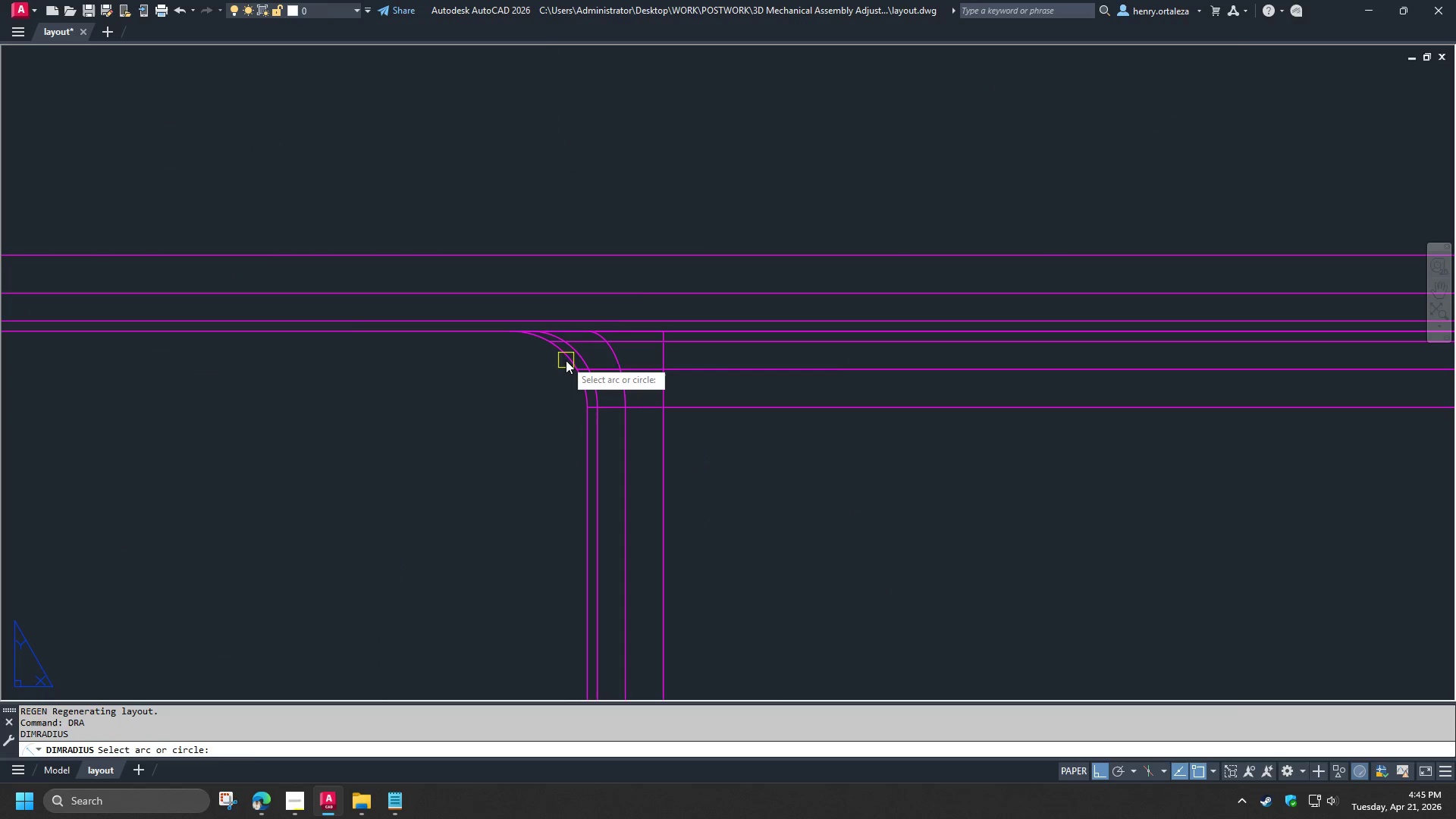 
left_click([566, 360])
 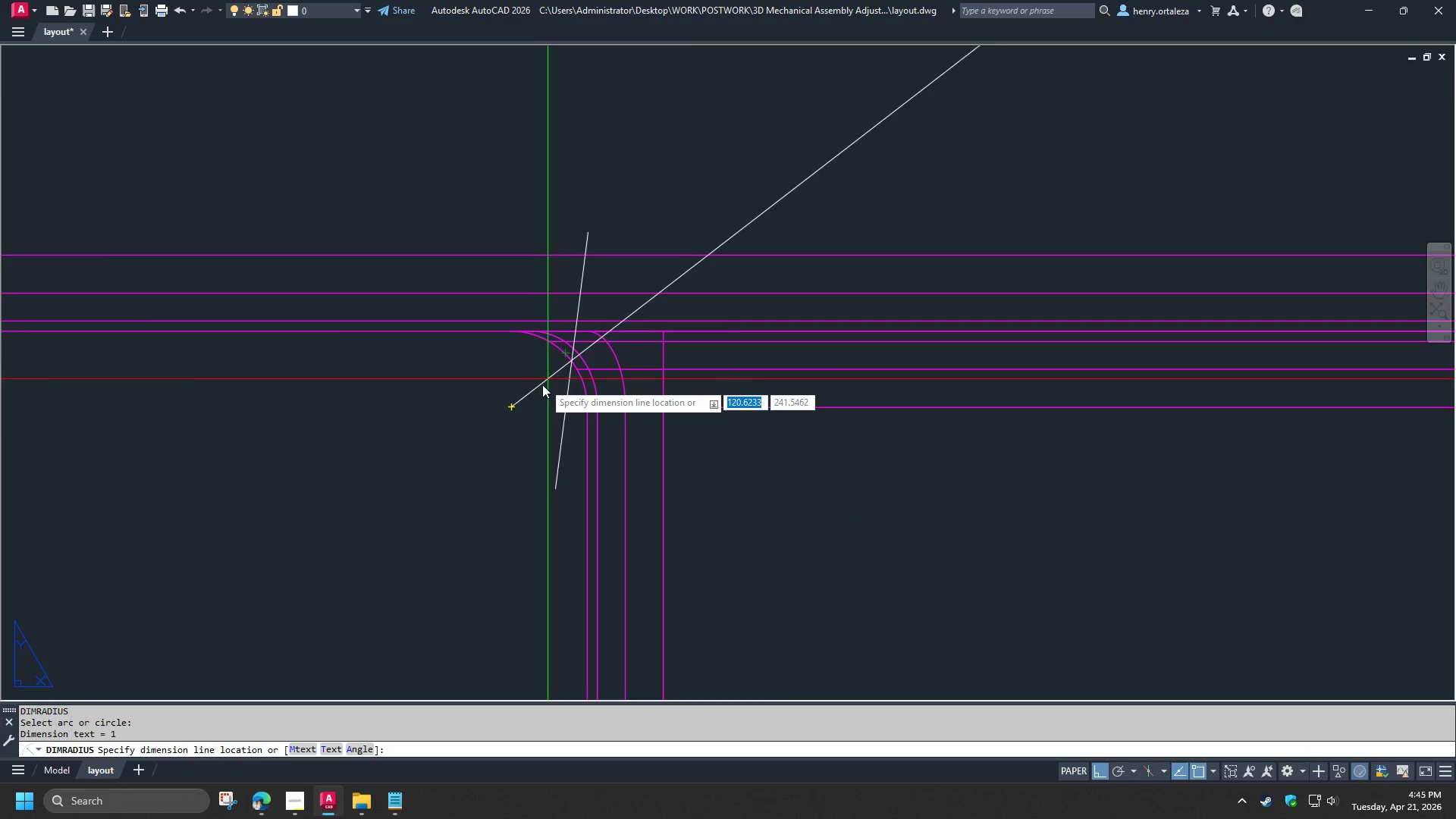 
scroll: coordinate [538, 389], scroll_direction: down, amount: 4.0
 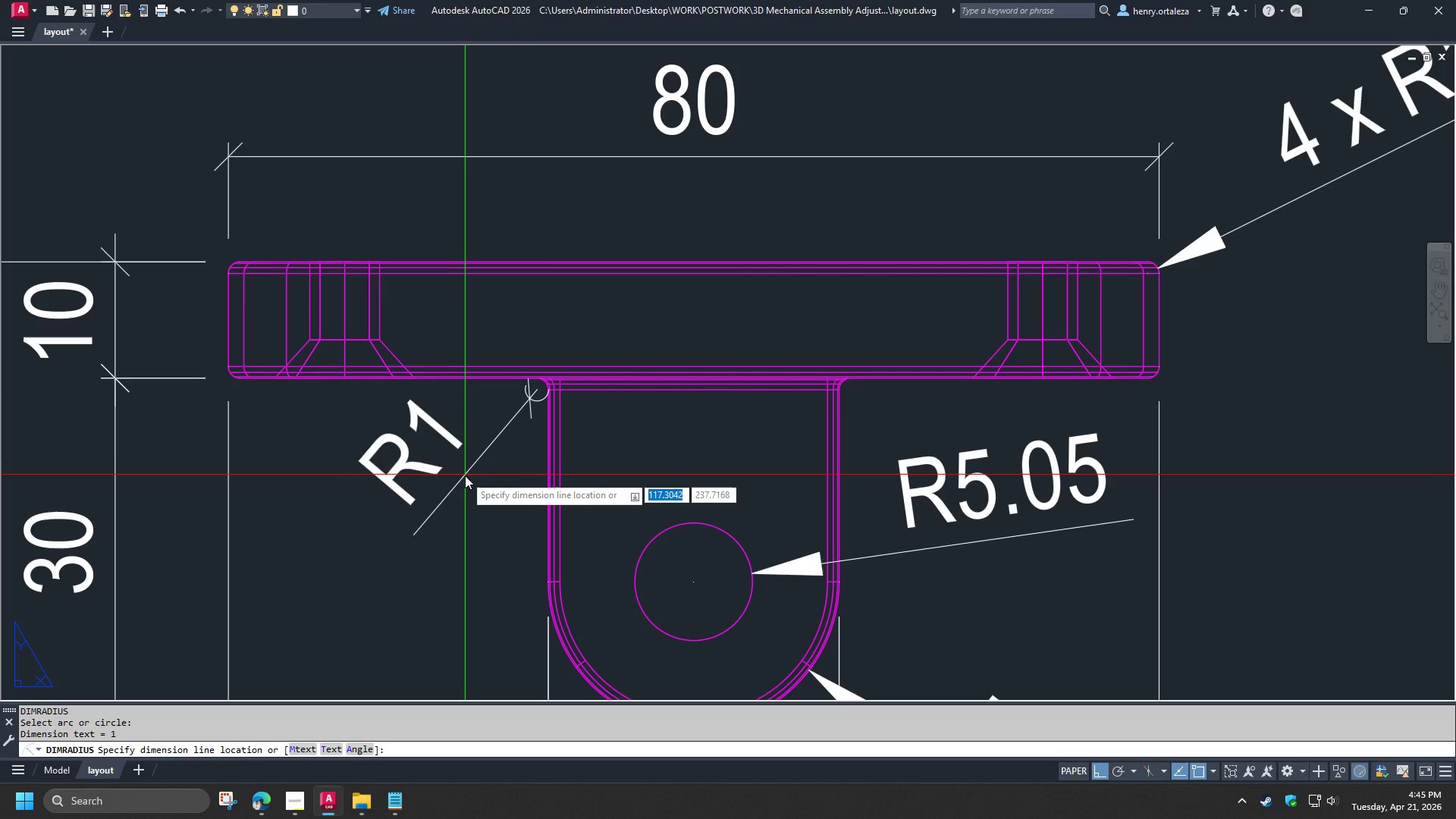 
left_click([466, 483])
 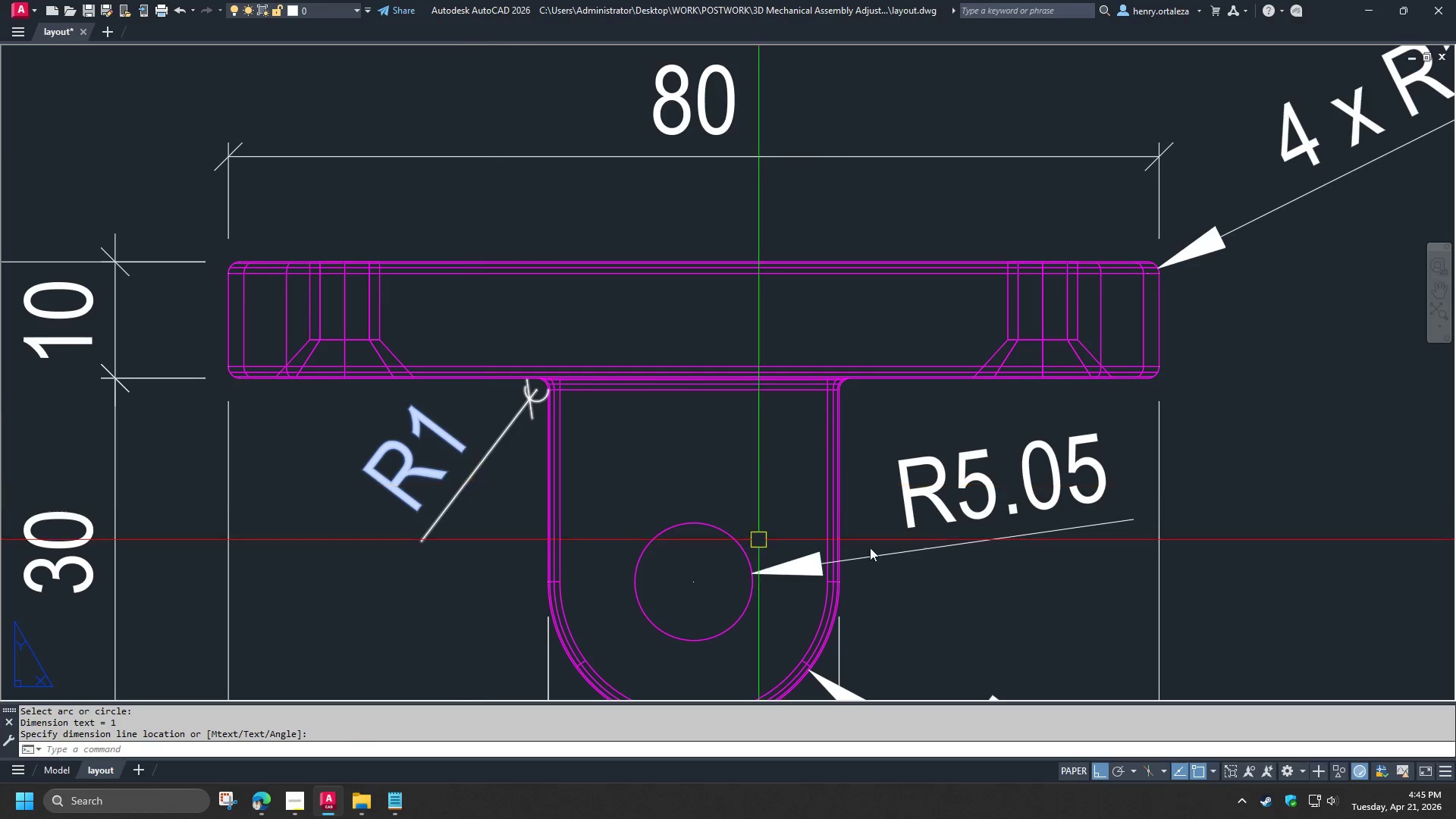 
type(ma )
 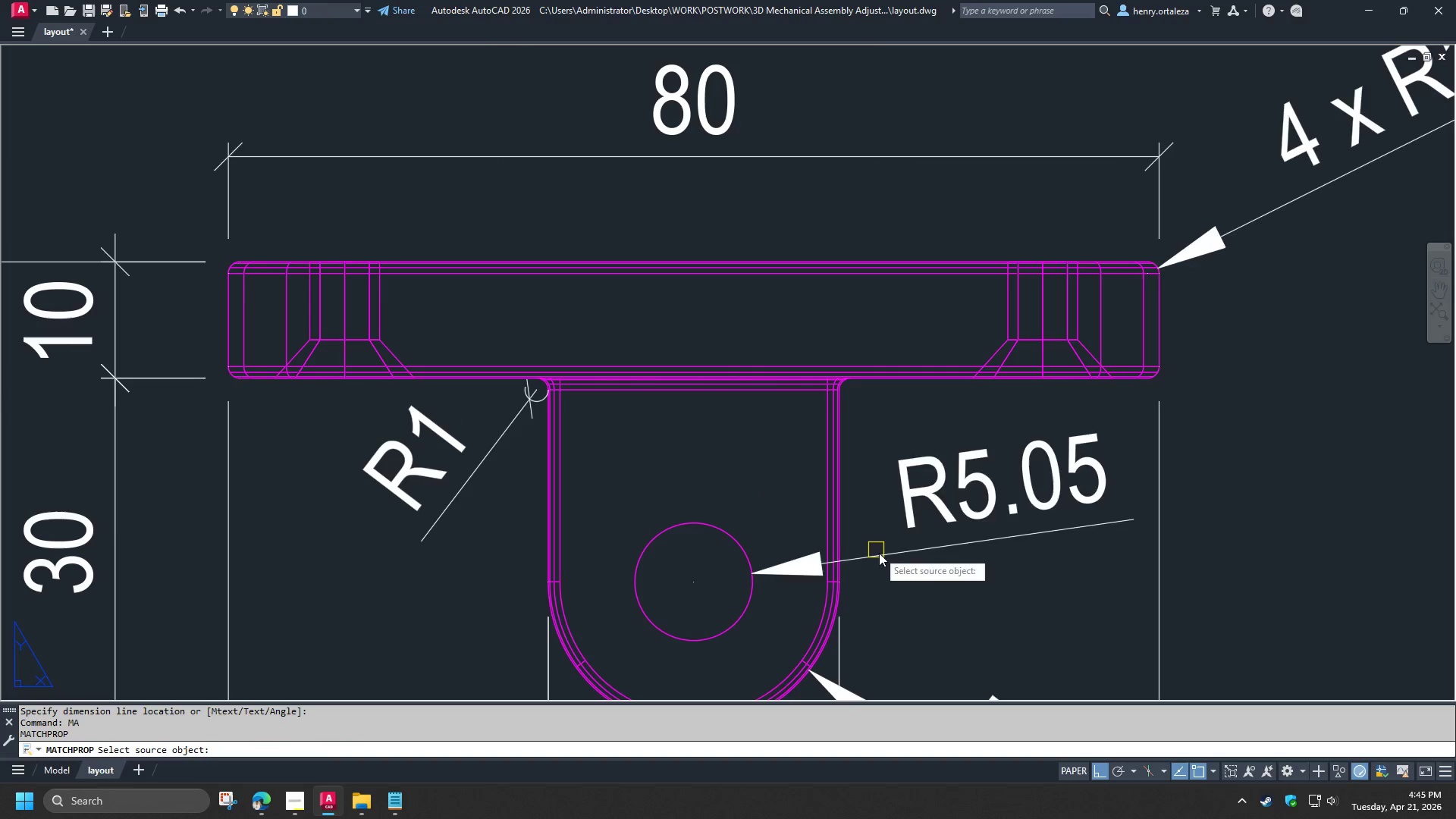 
left_click([880, 554])
 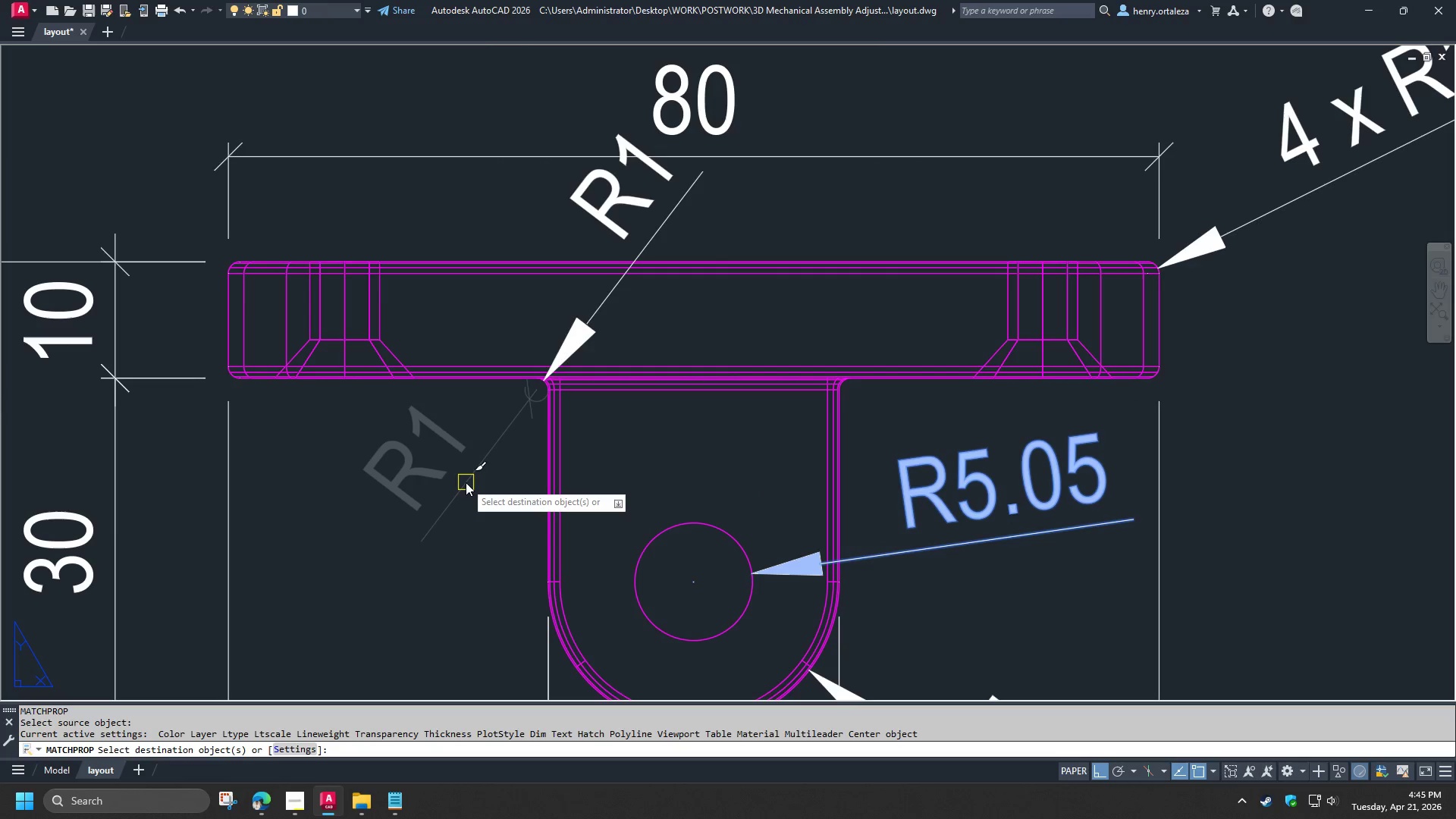 
left_click([466, 482])
 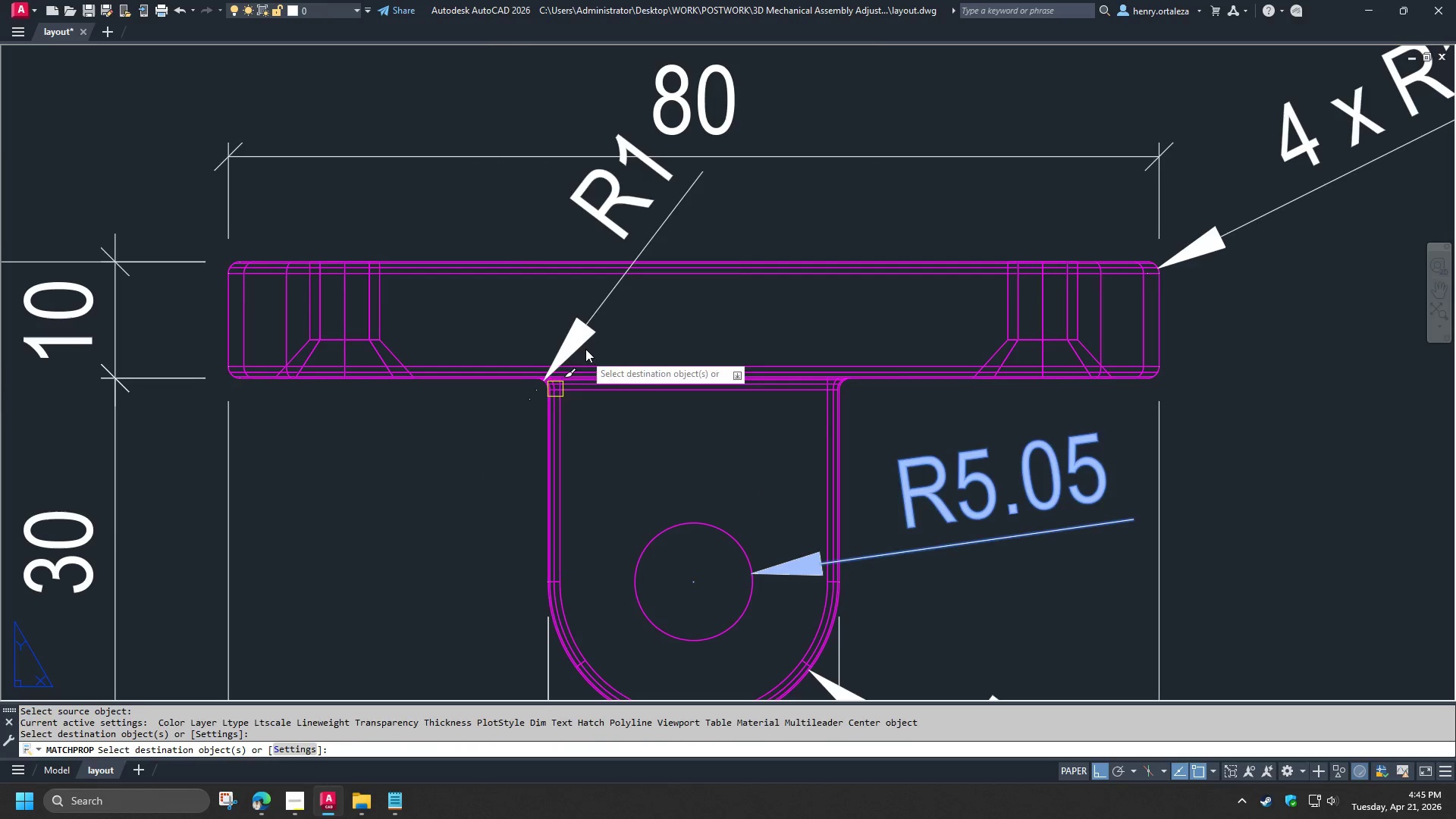 
key(Space)
 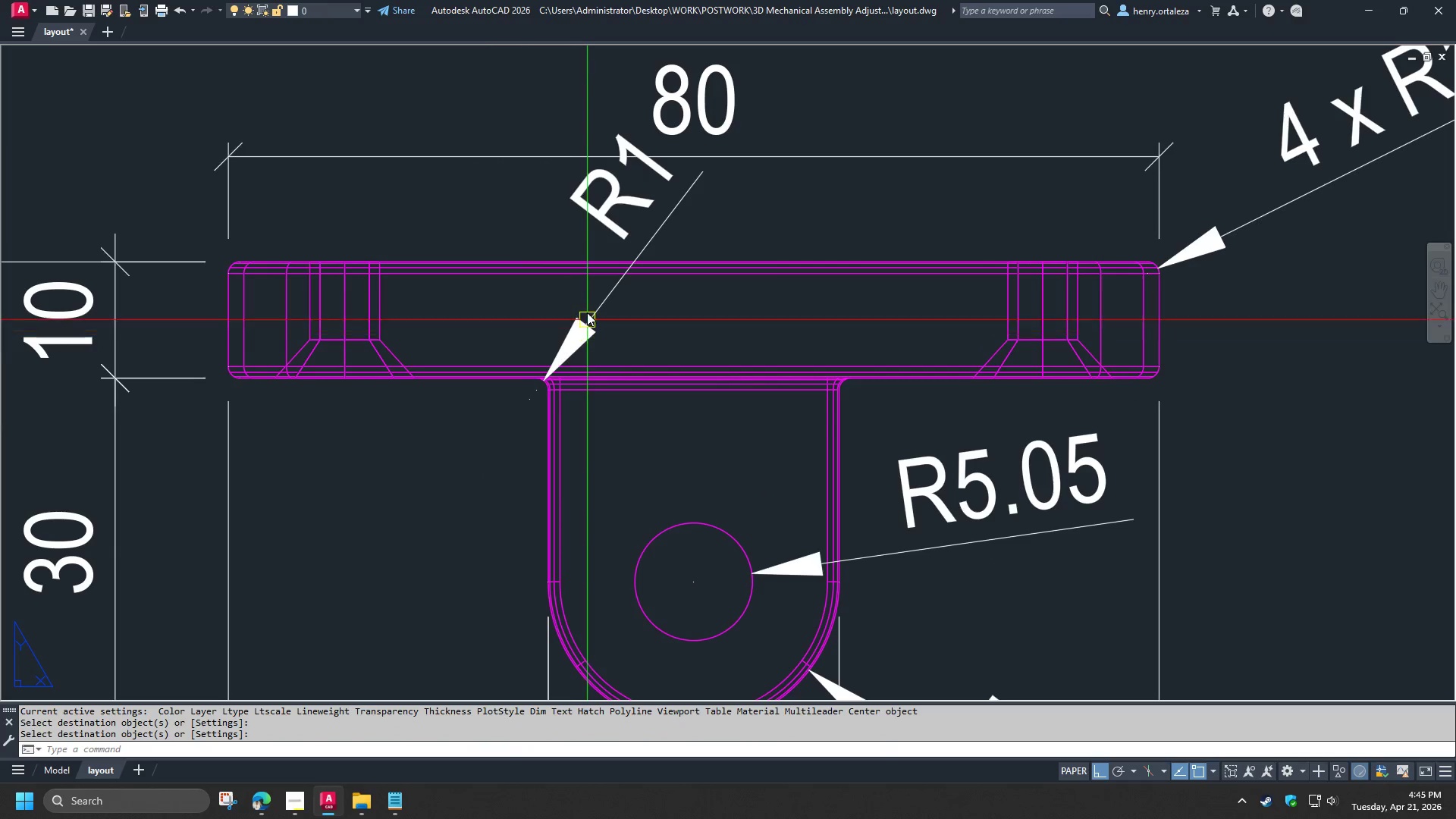 
left_click([587, 312])
 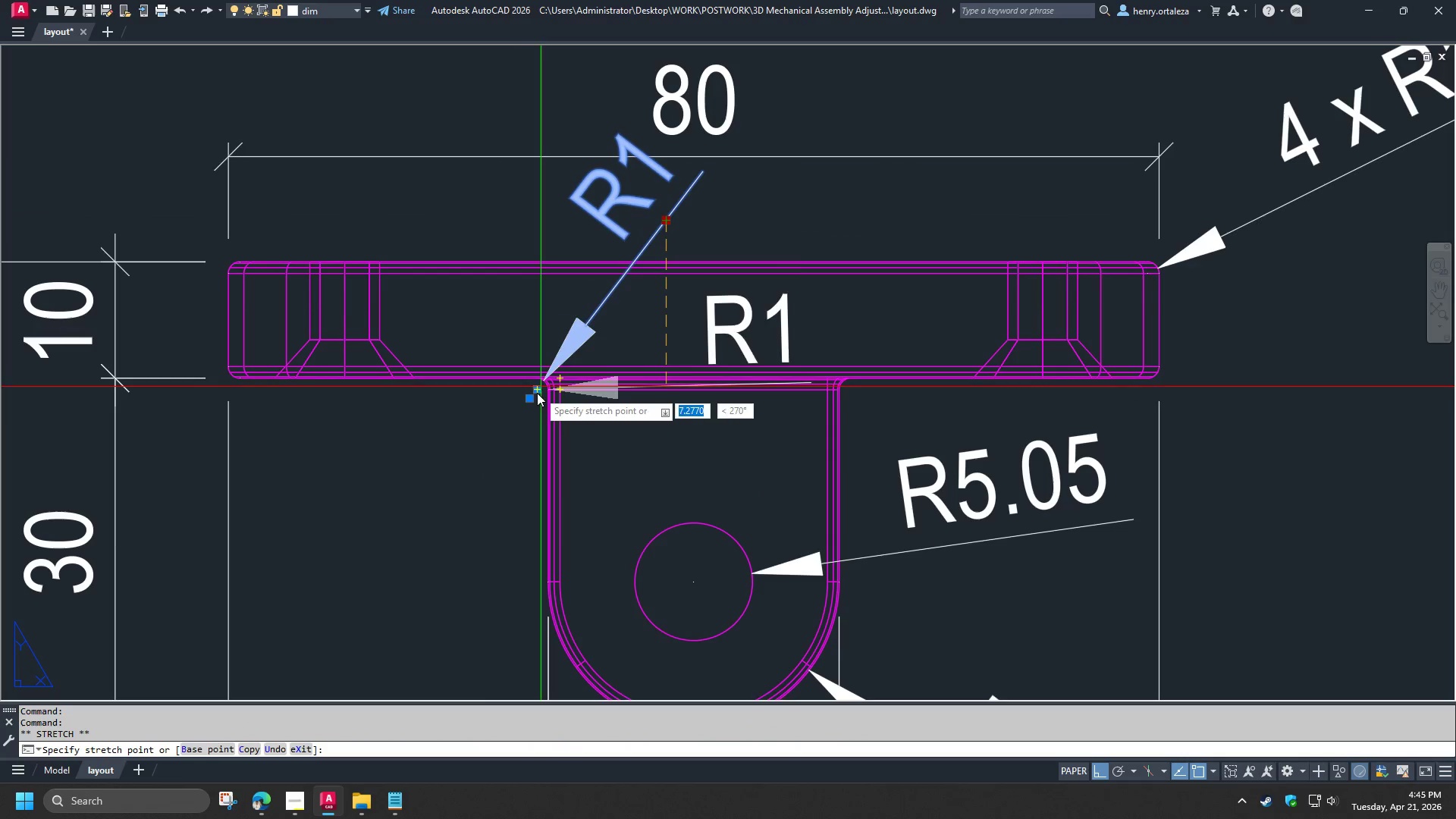 
left_click([530, 400])
 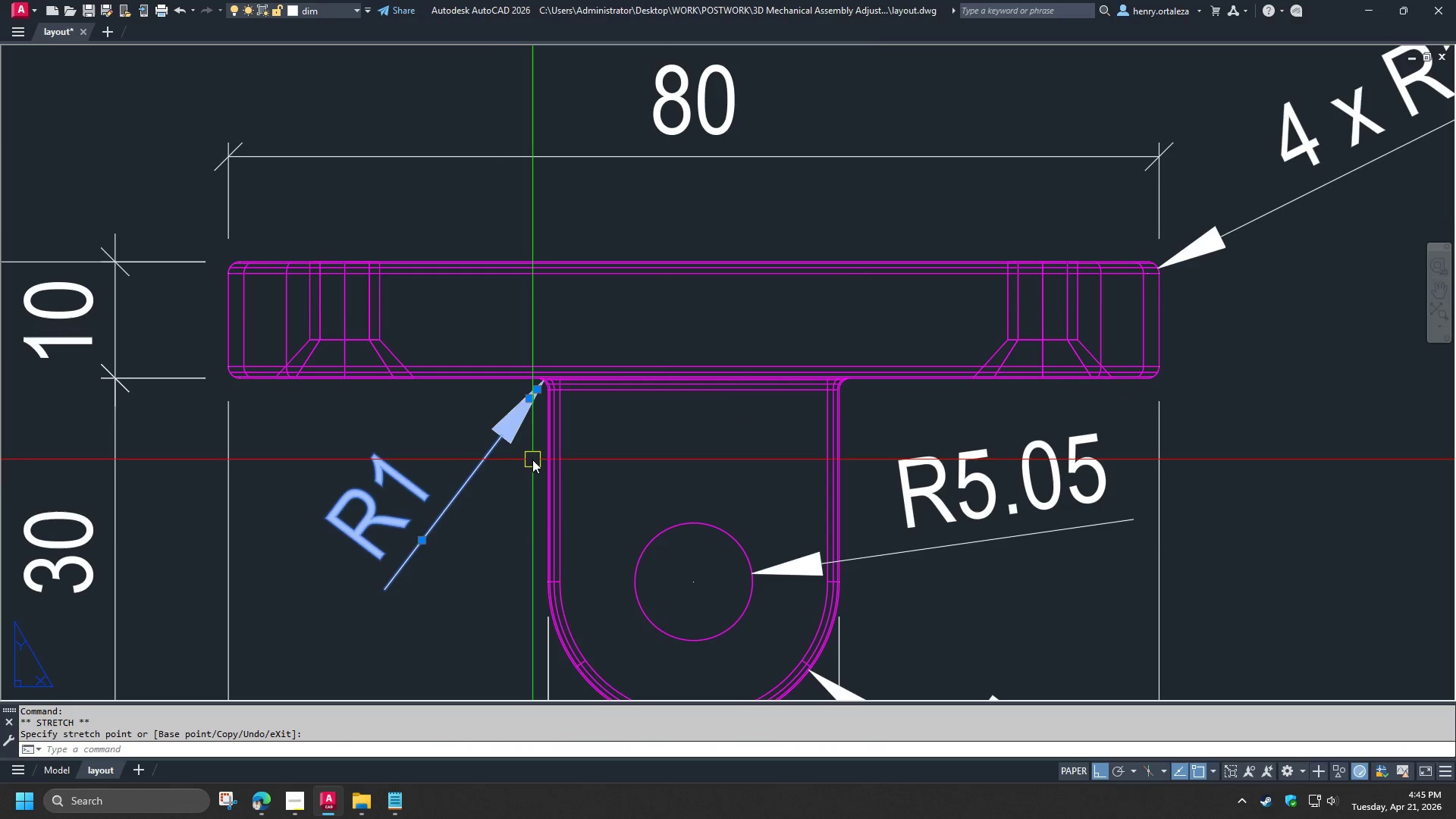 
key(Escape)
 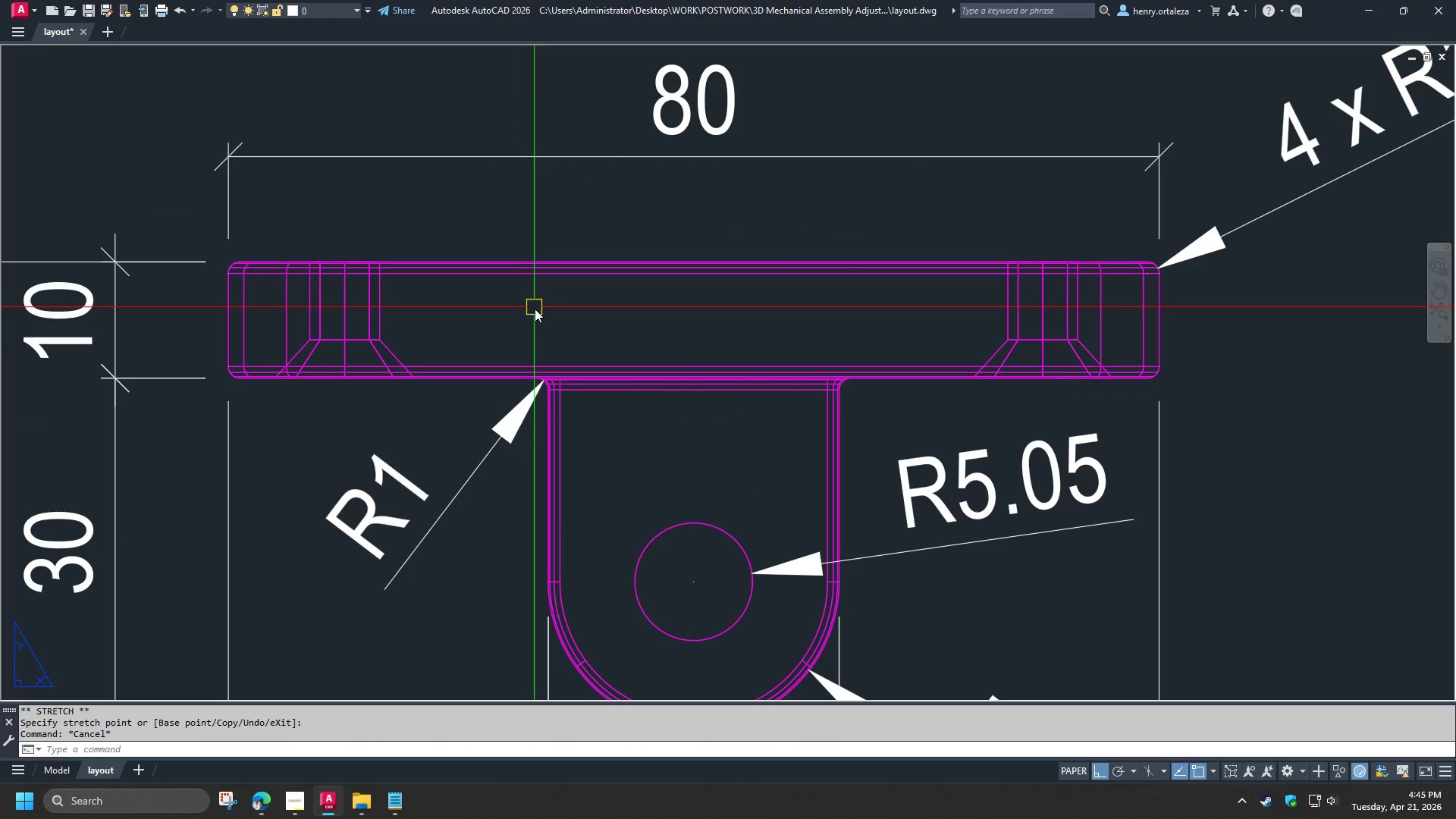 
scroll: coordinate [535, 315], scroll_direction: down, amount: 2.0
 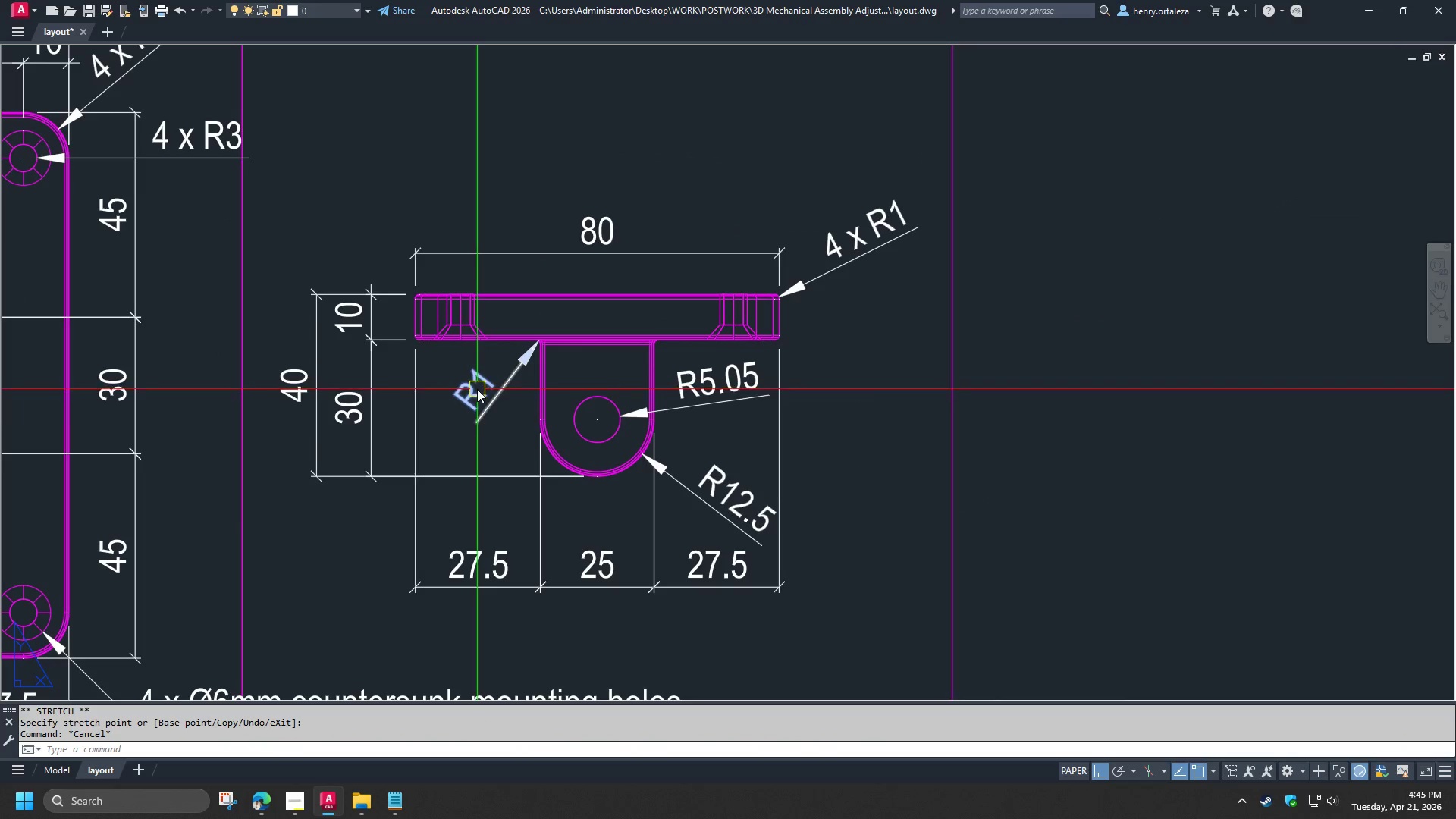 
double_click([477, 389])
 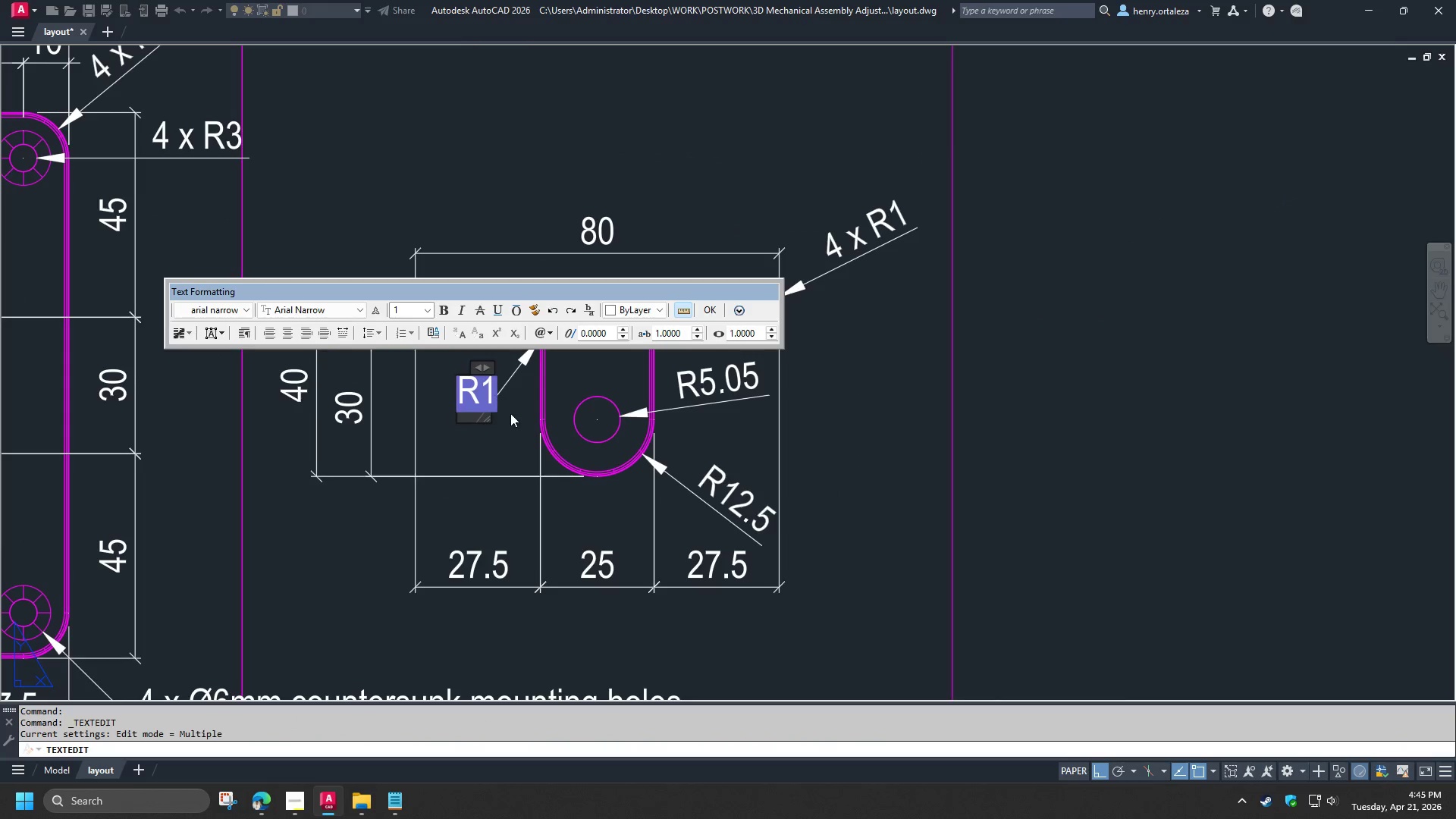 
type(23 )
key(Backspace)
key(Backspace)
 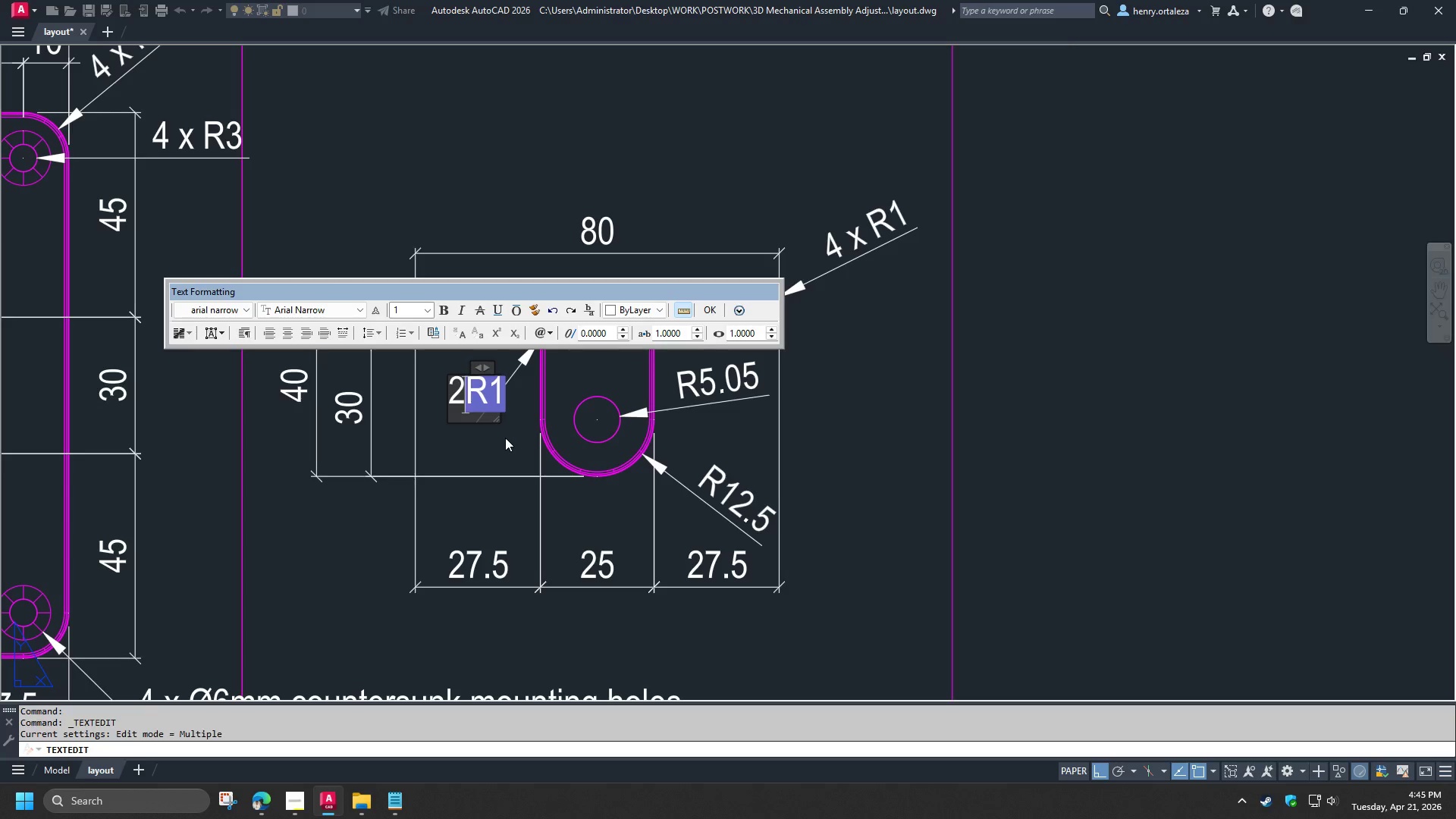 
key(X)
 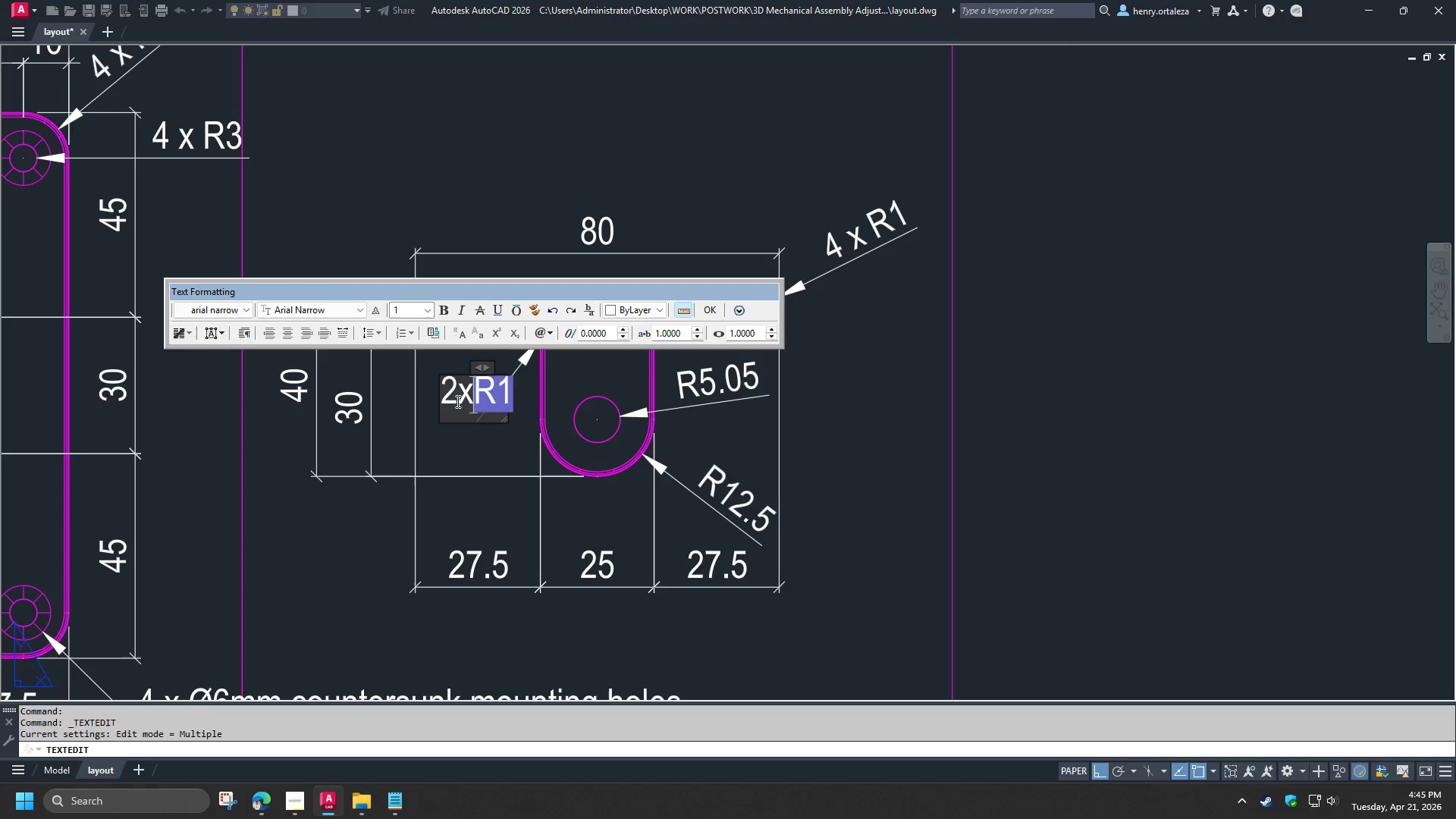 
left_click([463, 399])
 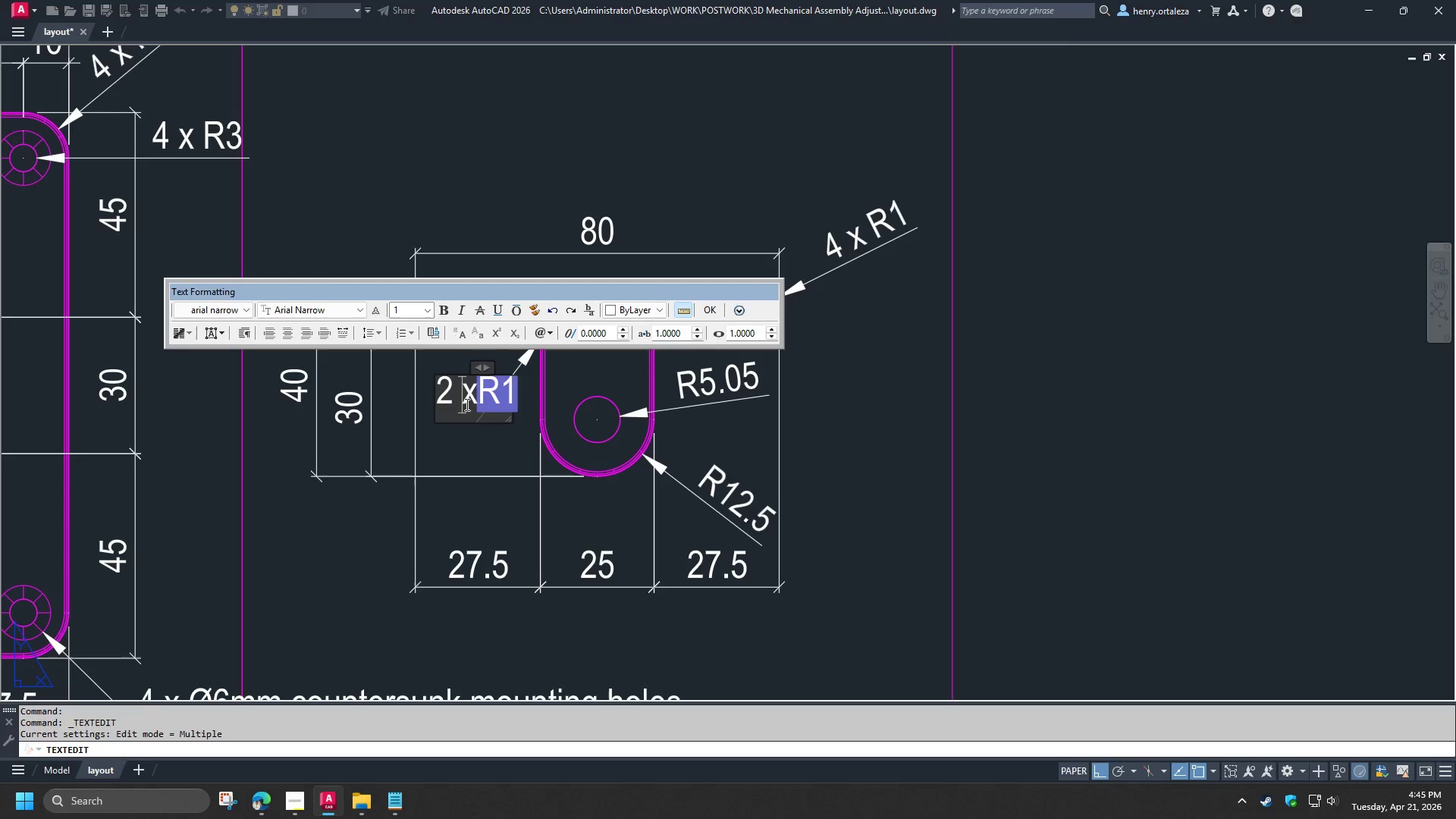 
key(Space)
 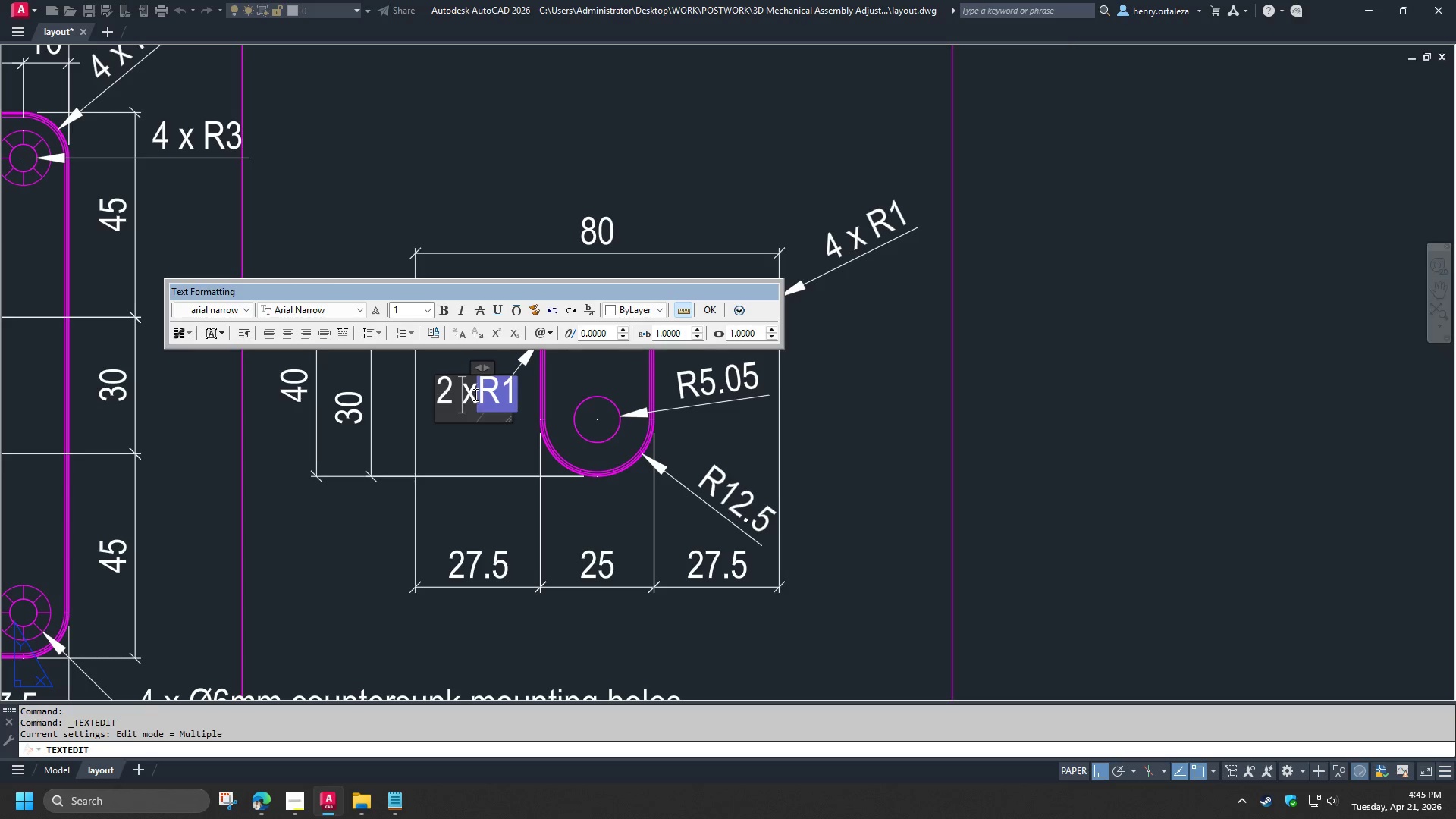 
left_click([474, 395])
 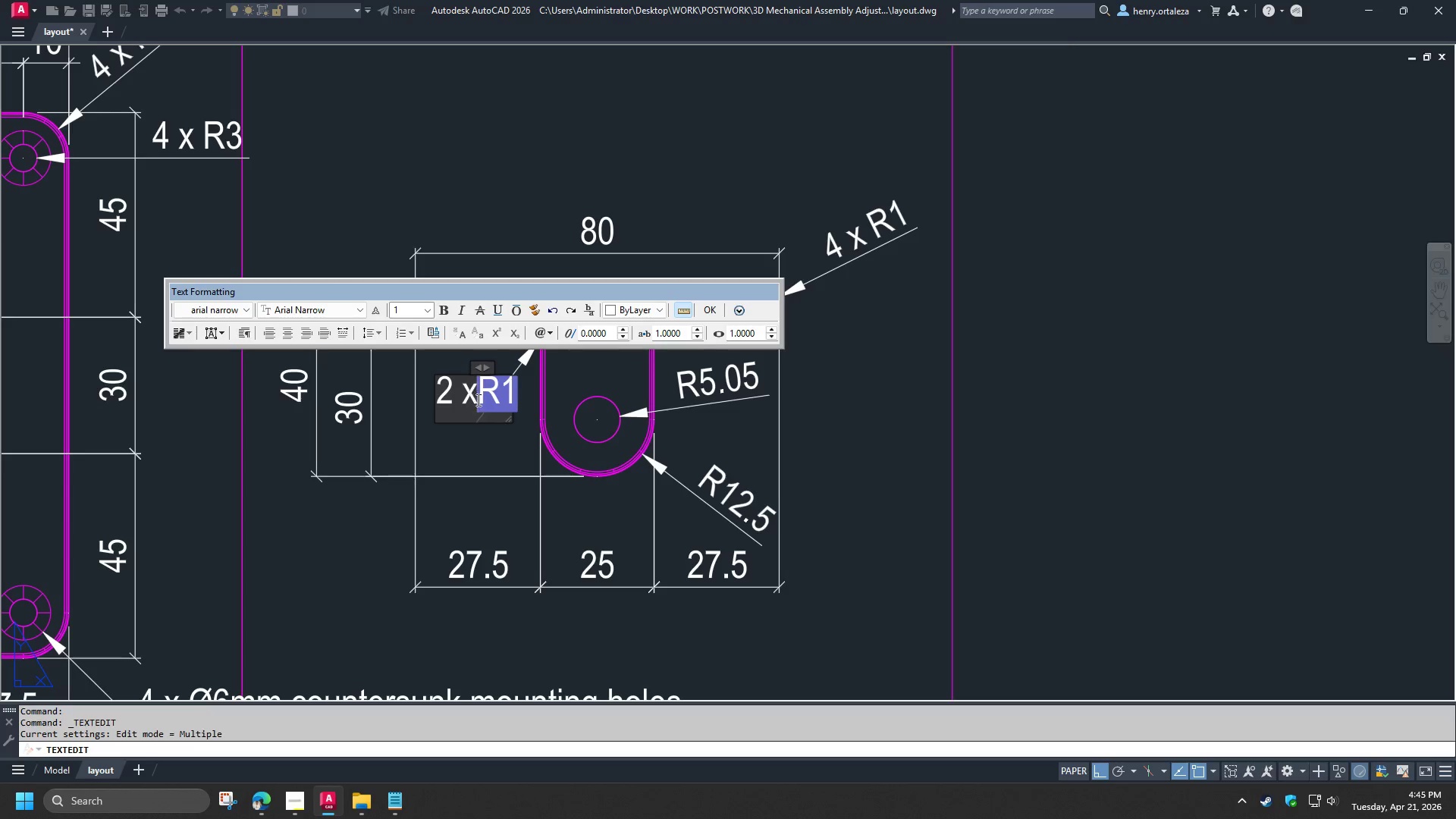 
key(Space)
 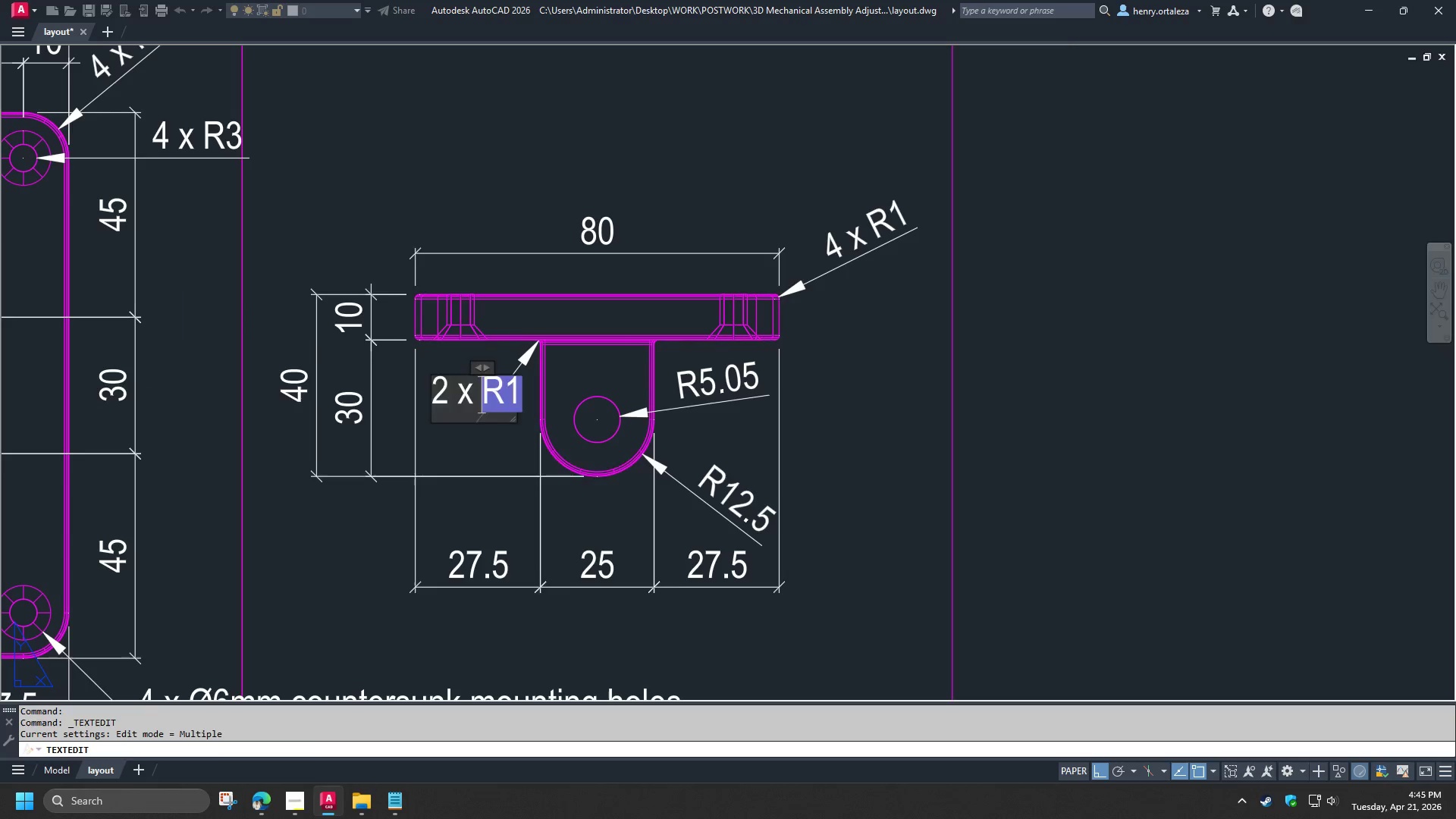 
left_click([482, 446])
 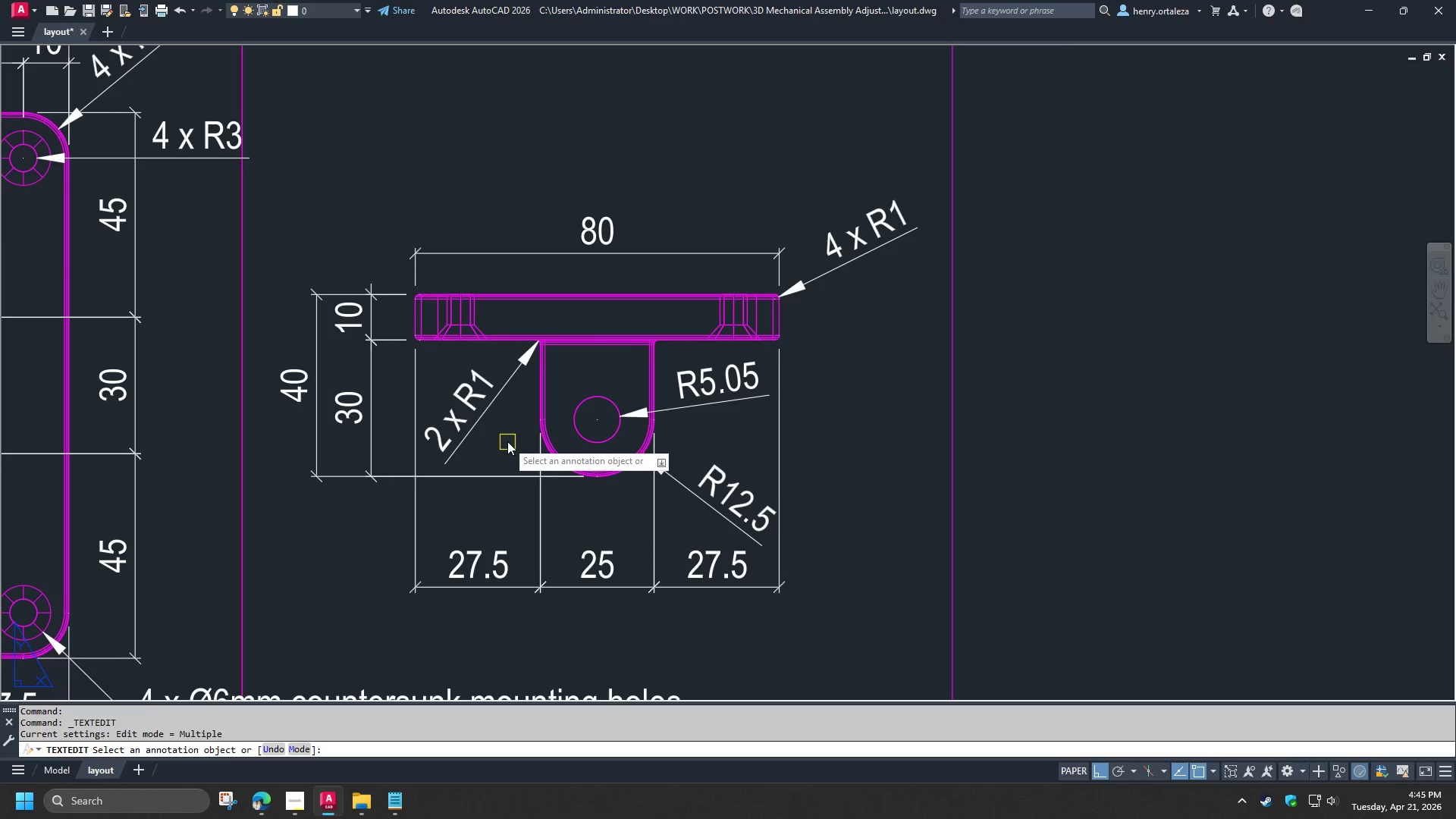 
type( re )
 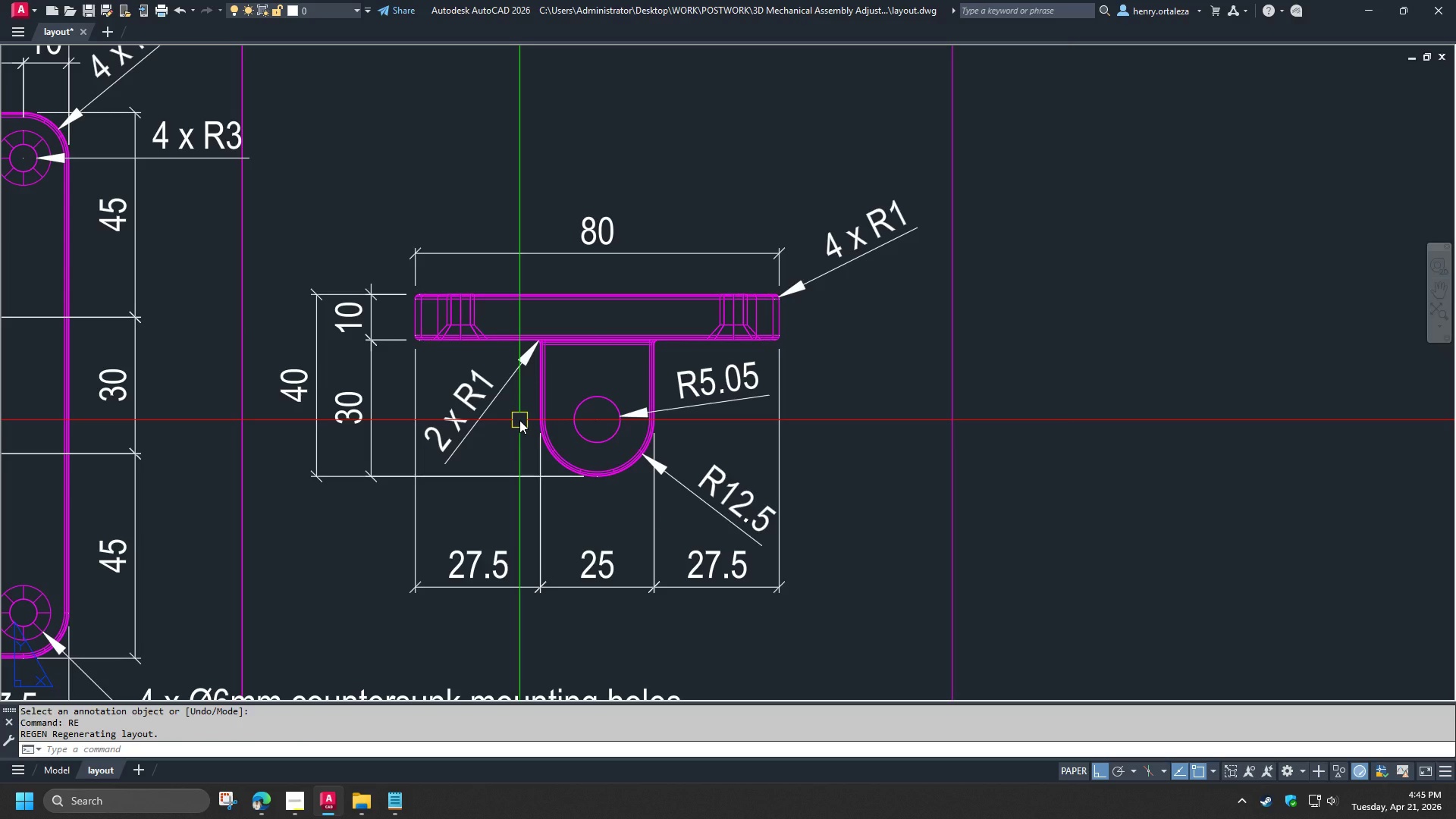 
scroll: coordinate [519, 420], scroll_direction: down, amount: 1.0
 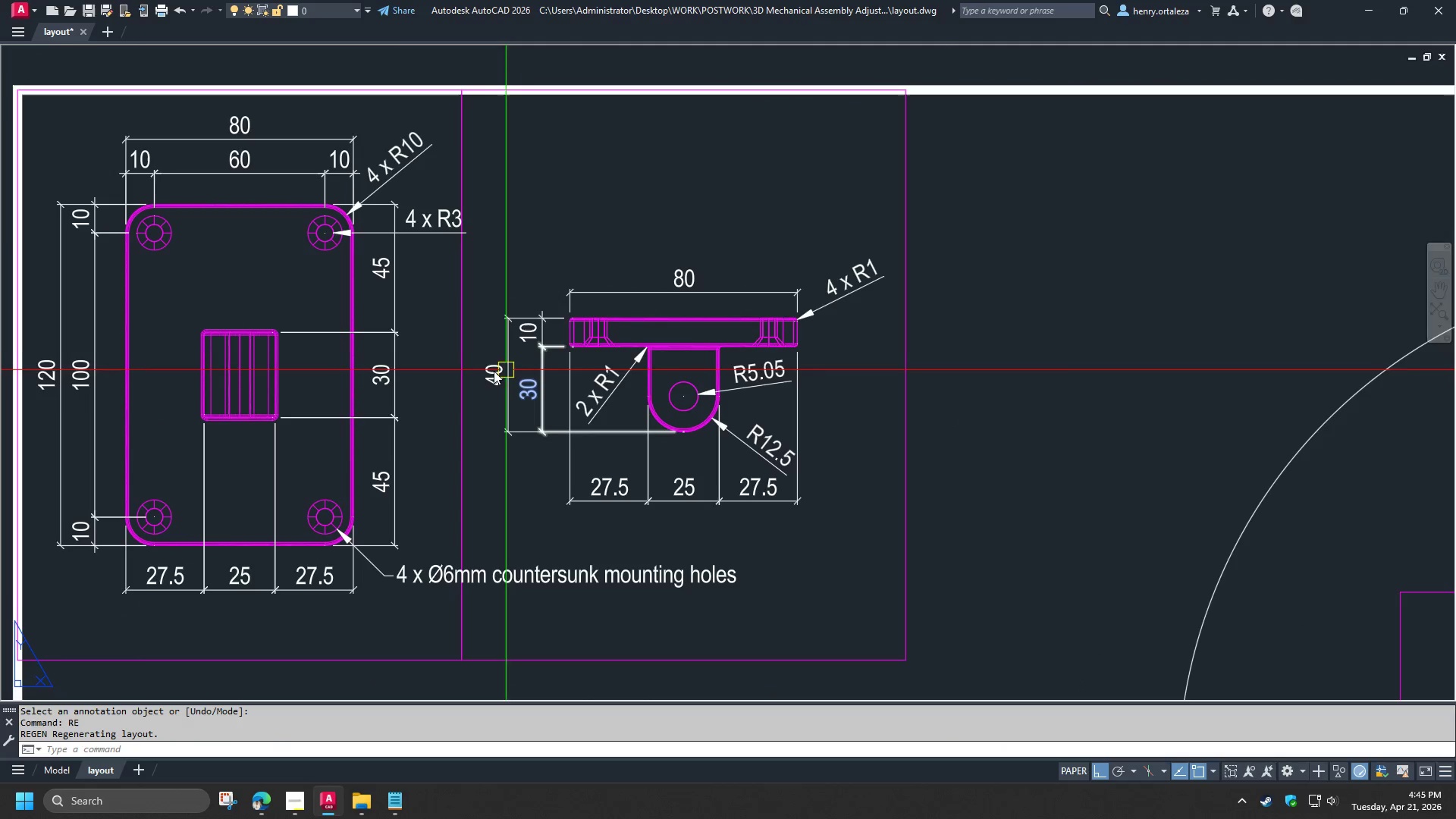 
type(re dr)
 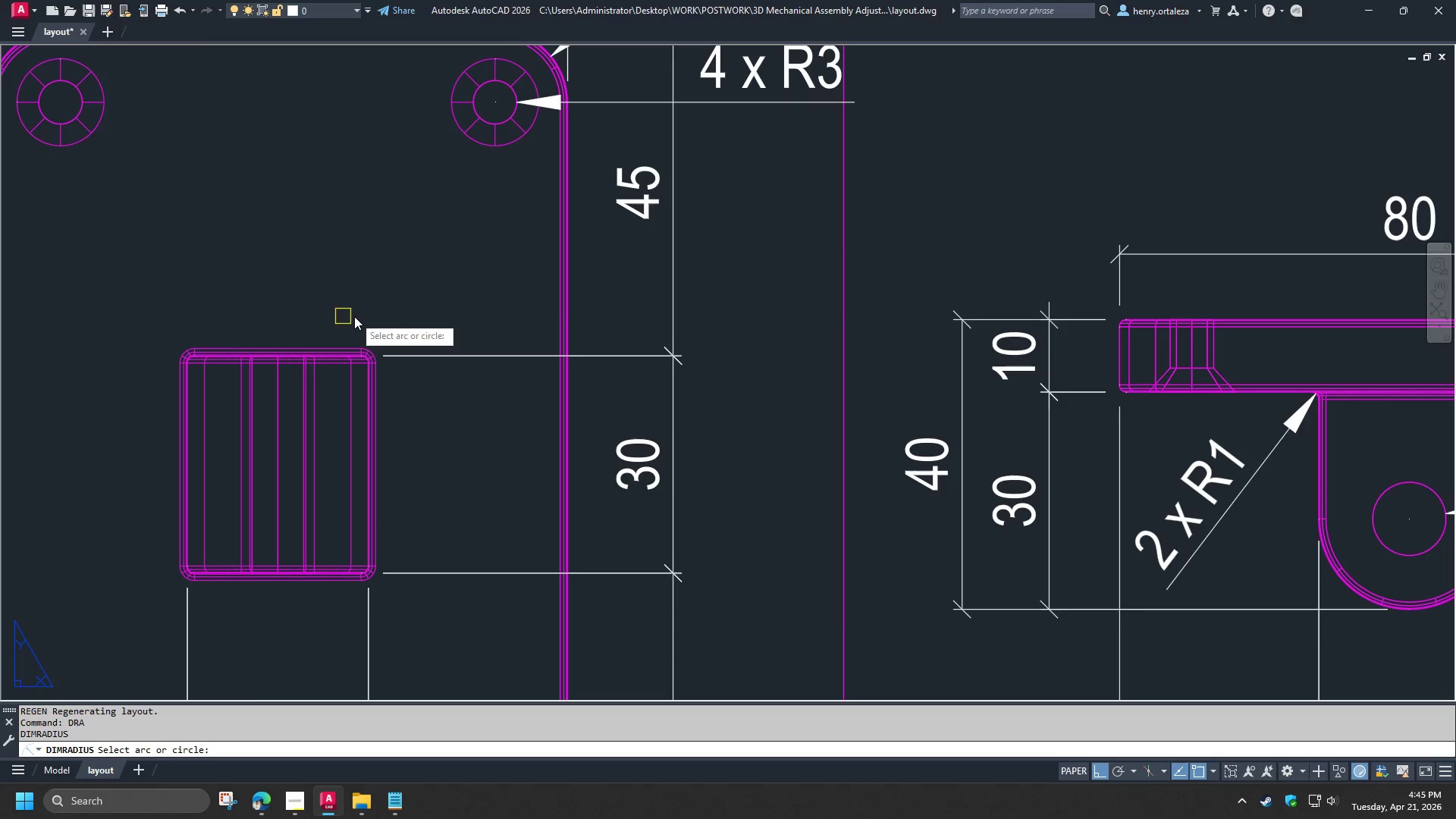 
scroll: coordinate [223, 312], scroll_direction: up, amount: 2.0
 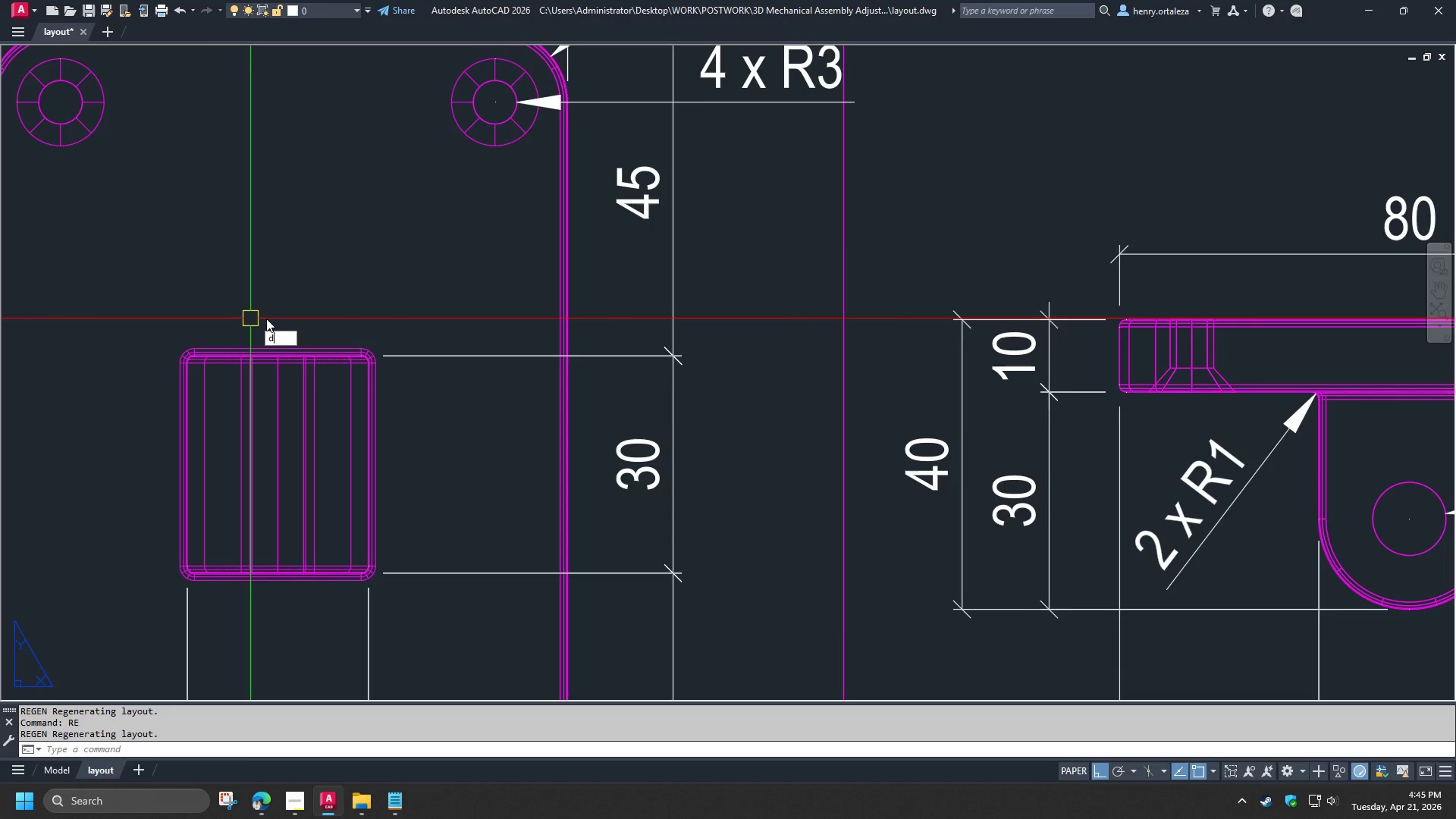 
key(A)
 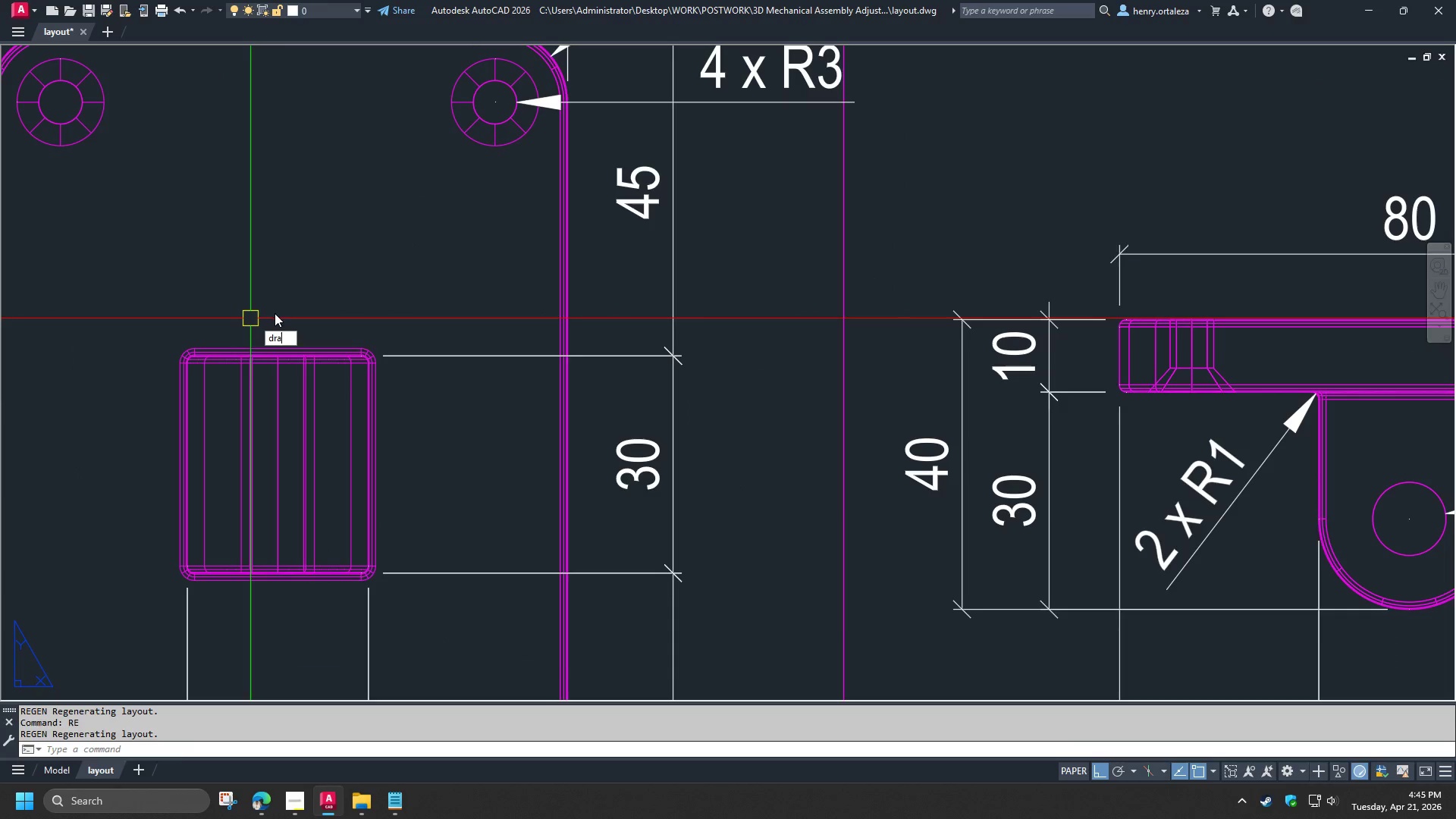 
key(Space)
 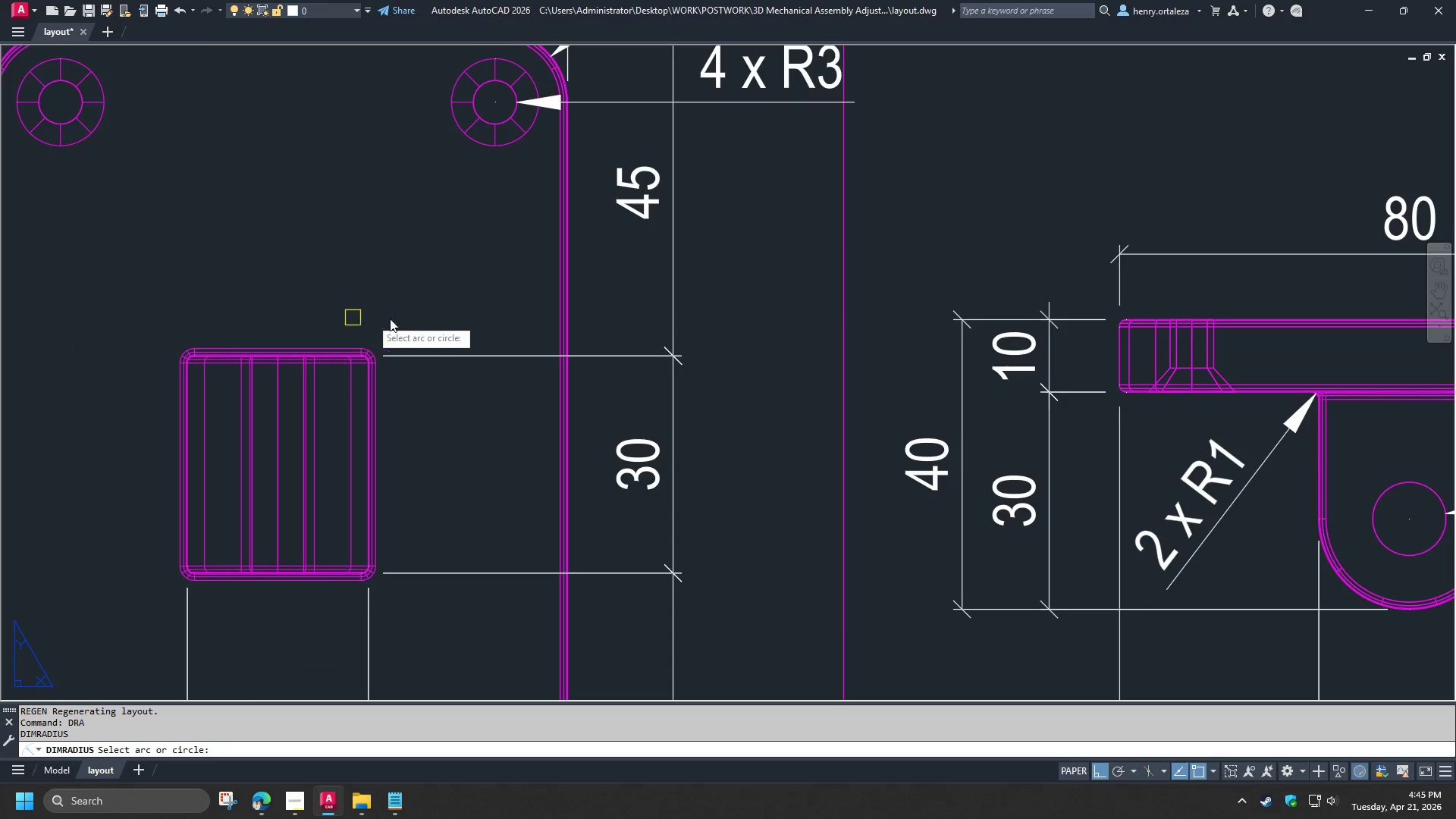 
scroll: coordinate [412, 319], scroll_direction: down, amount: 2.0
 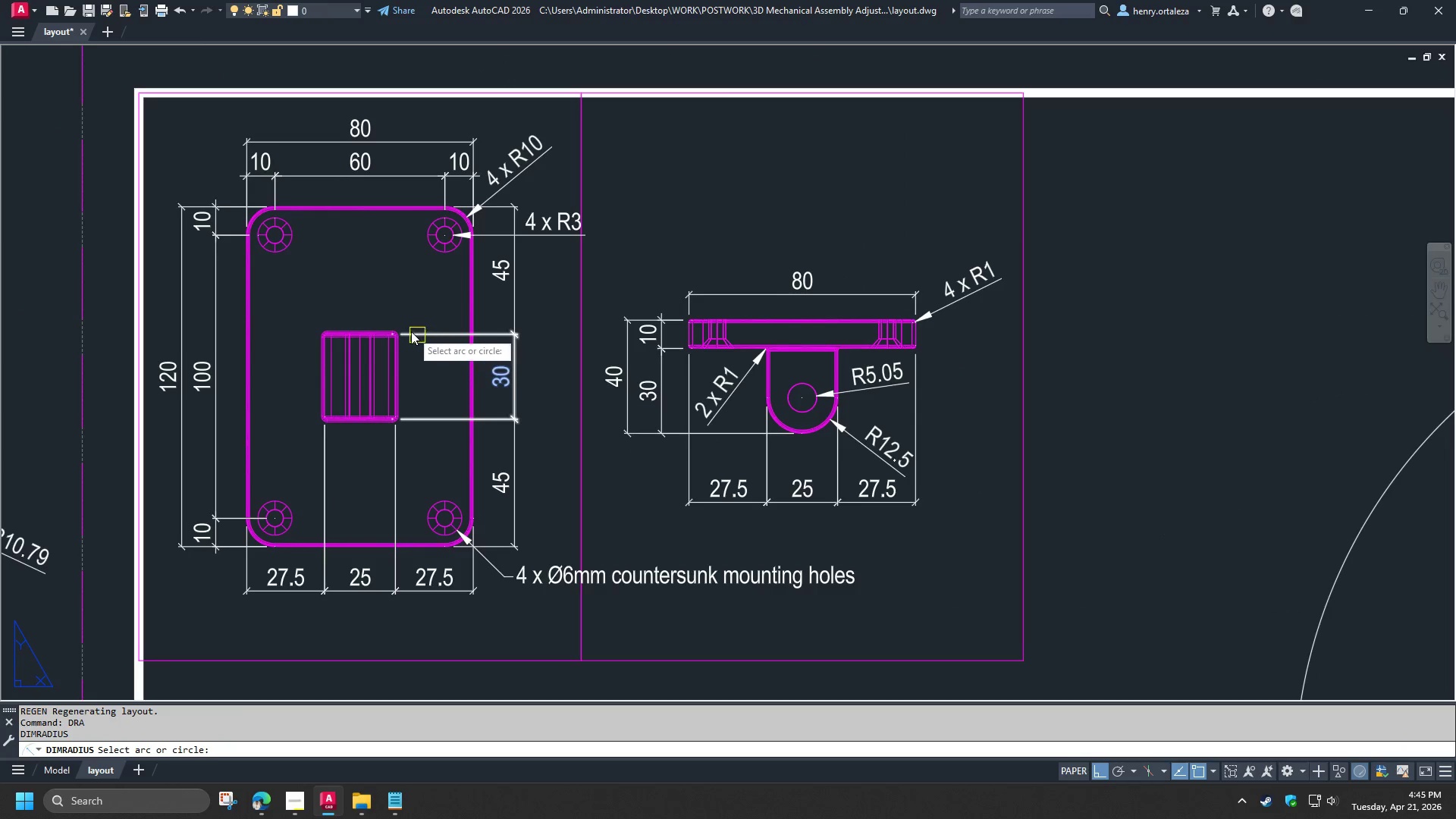 
scroll: coordinate [407, 325], scroll_direction: up, amount: 4.0
 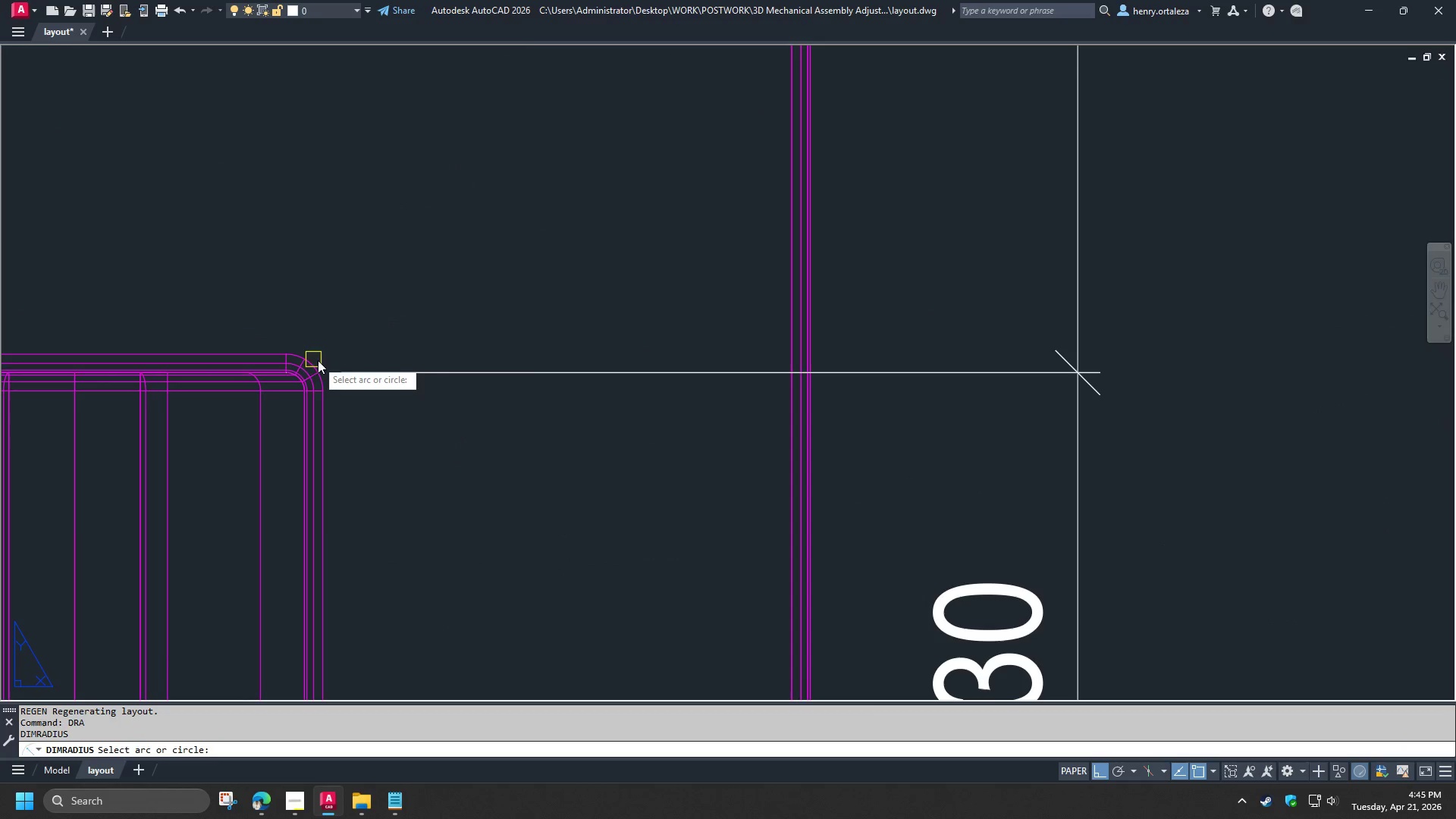 
left_click([318, 359])
 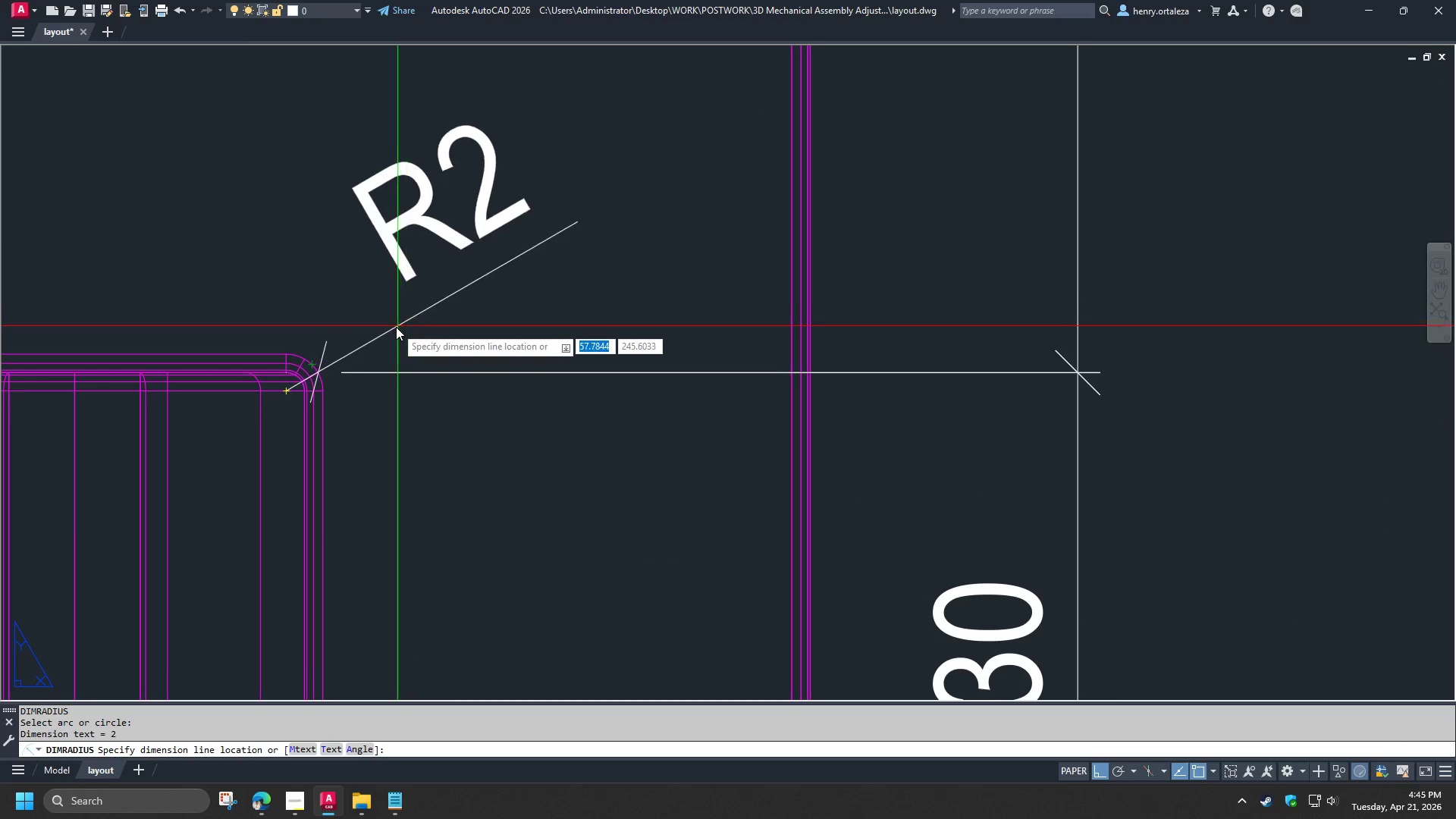 
key(Escape)
type(dra)
 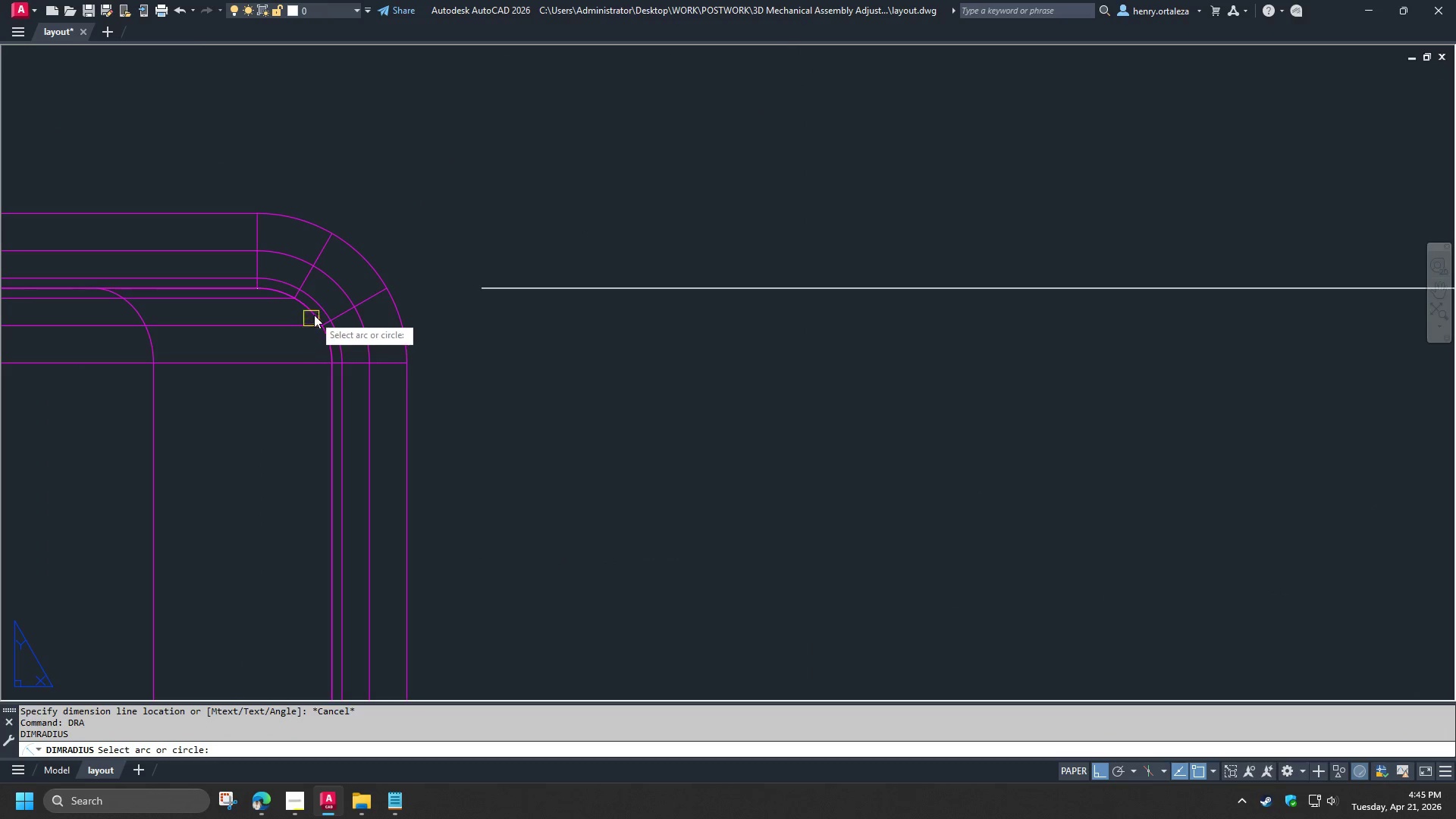 
scroll: coordinate [292, 399], scroll_direction: up, amount: 3.0
 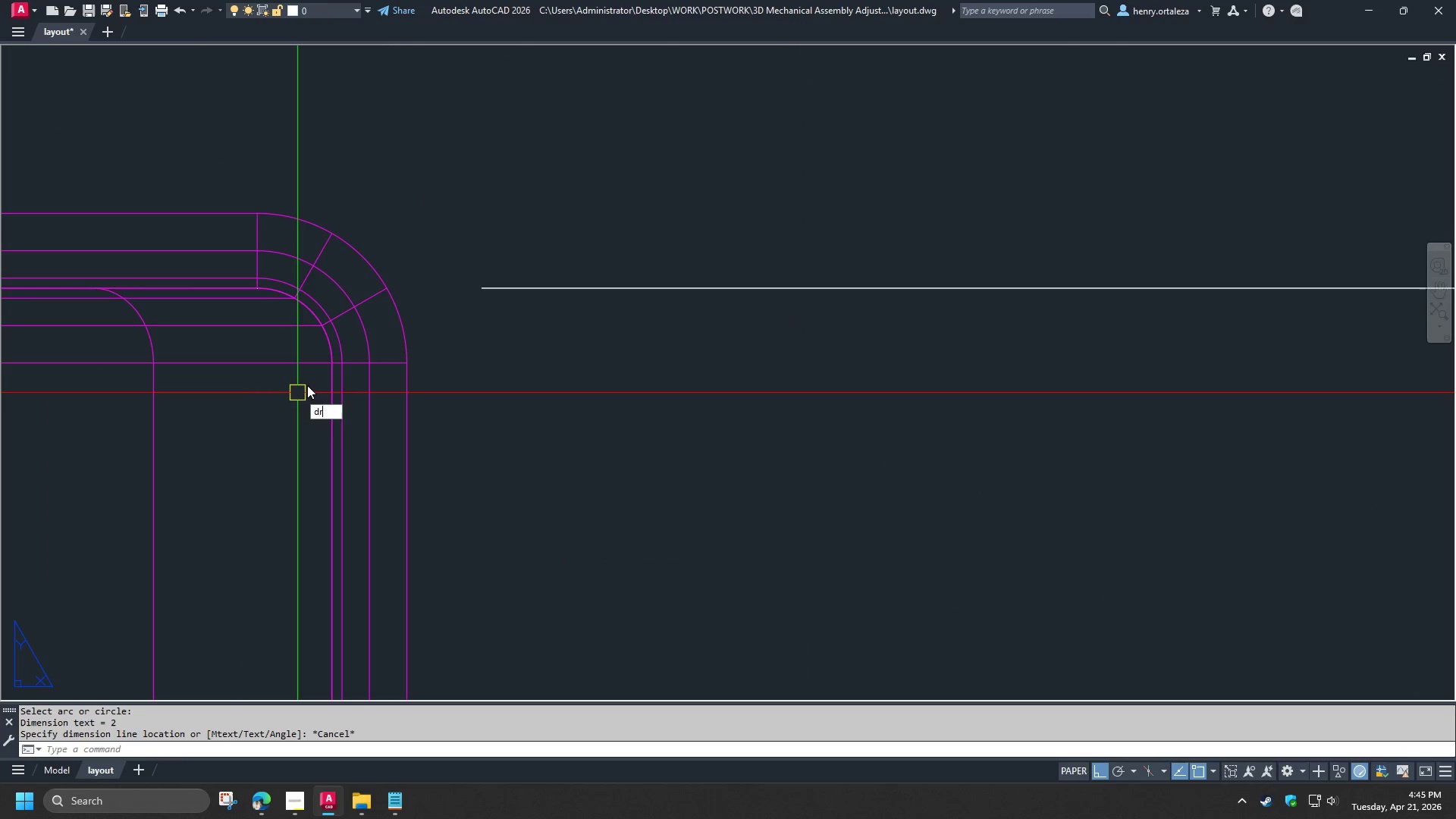 
key(Space)
 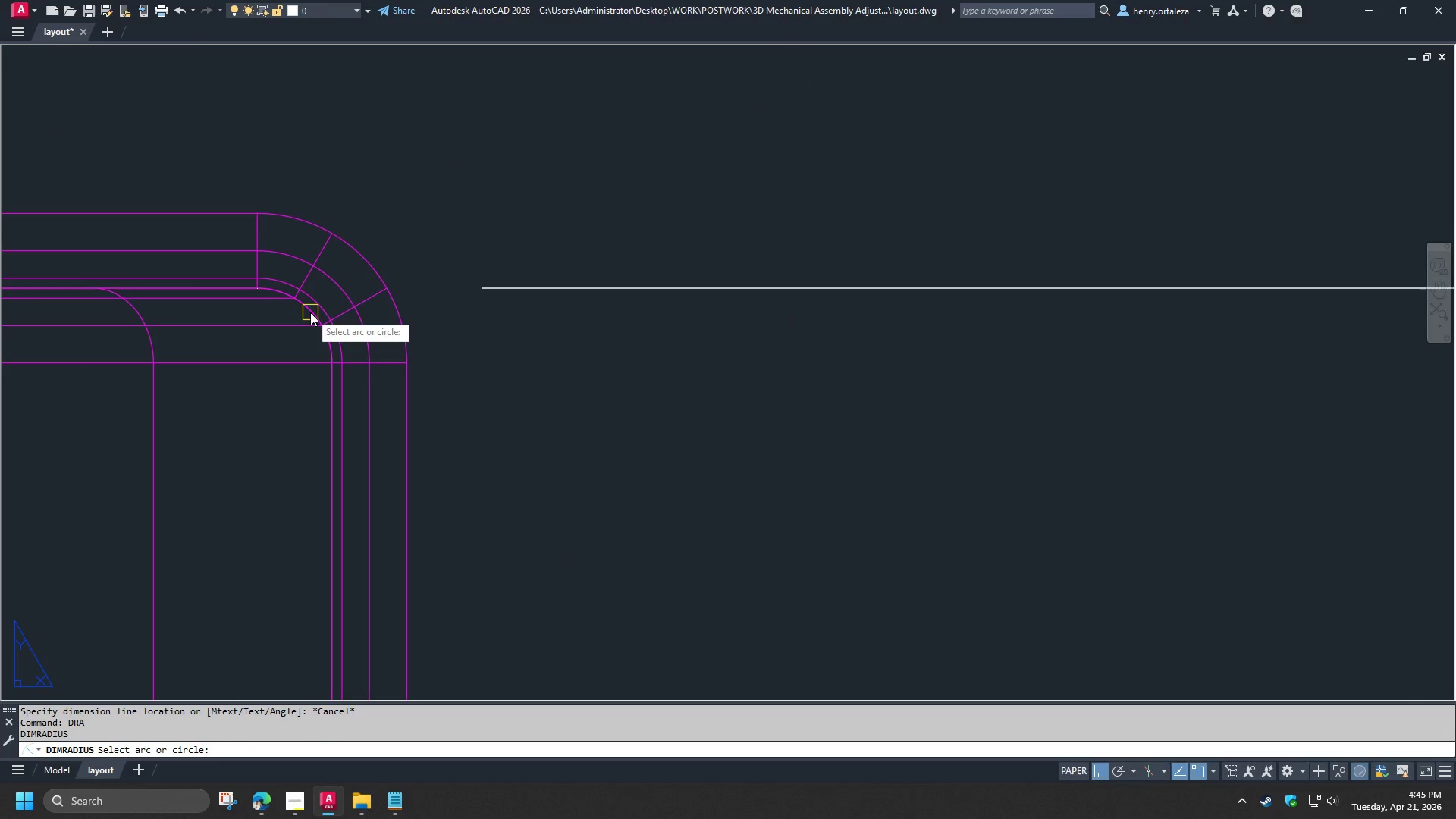 
left_click([310, 312])
 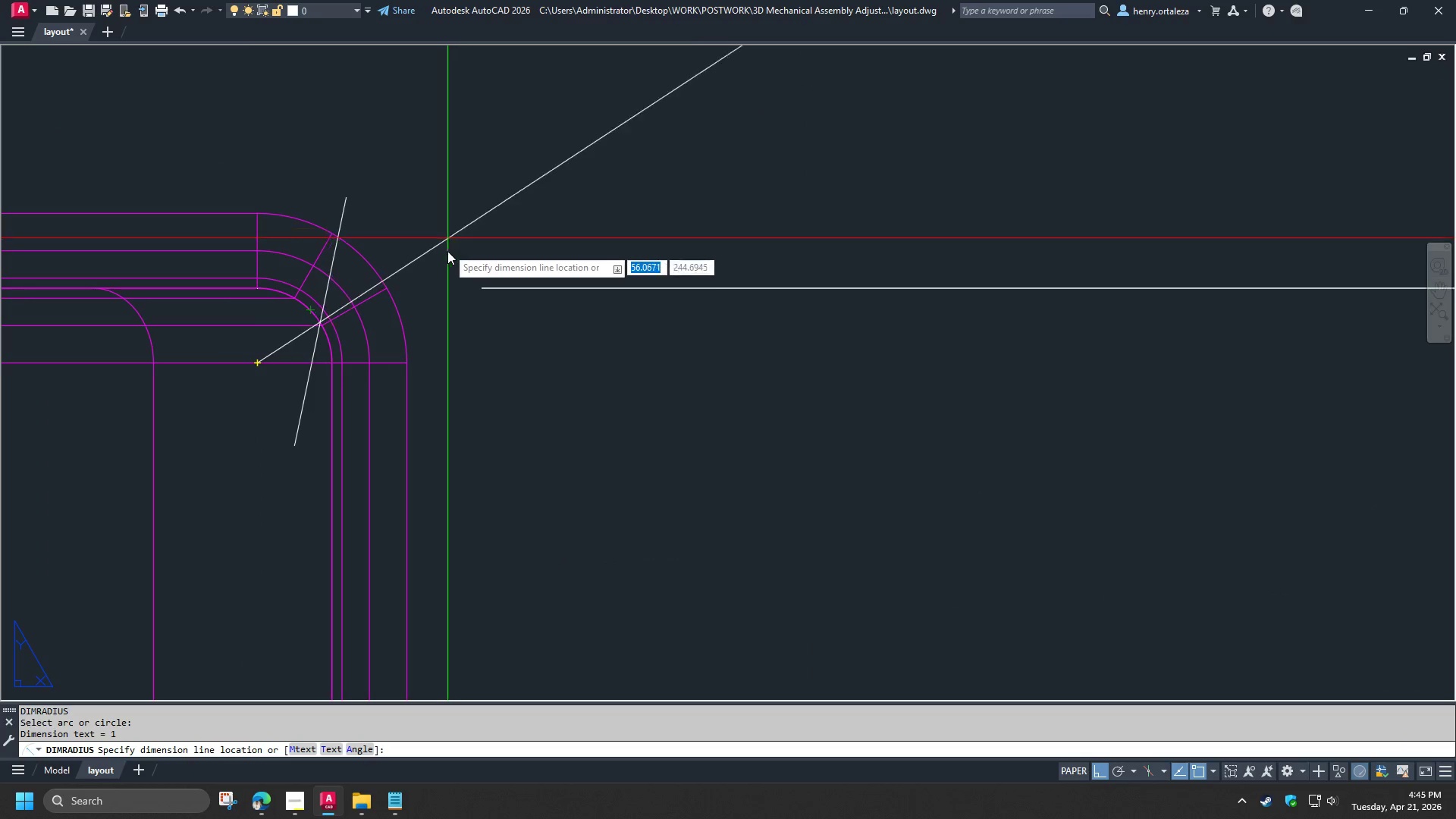 
scroll: coordinate [469, 228], scroll_direction: down, amount: 6.0
 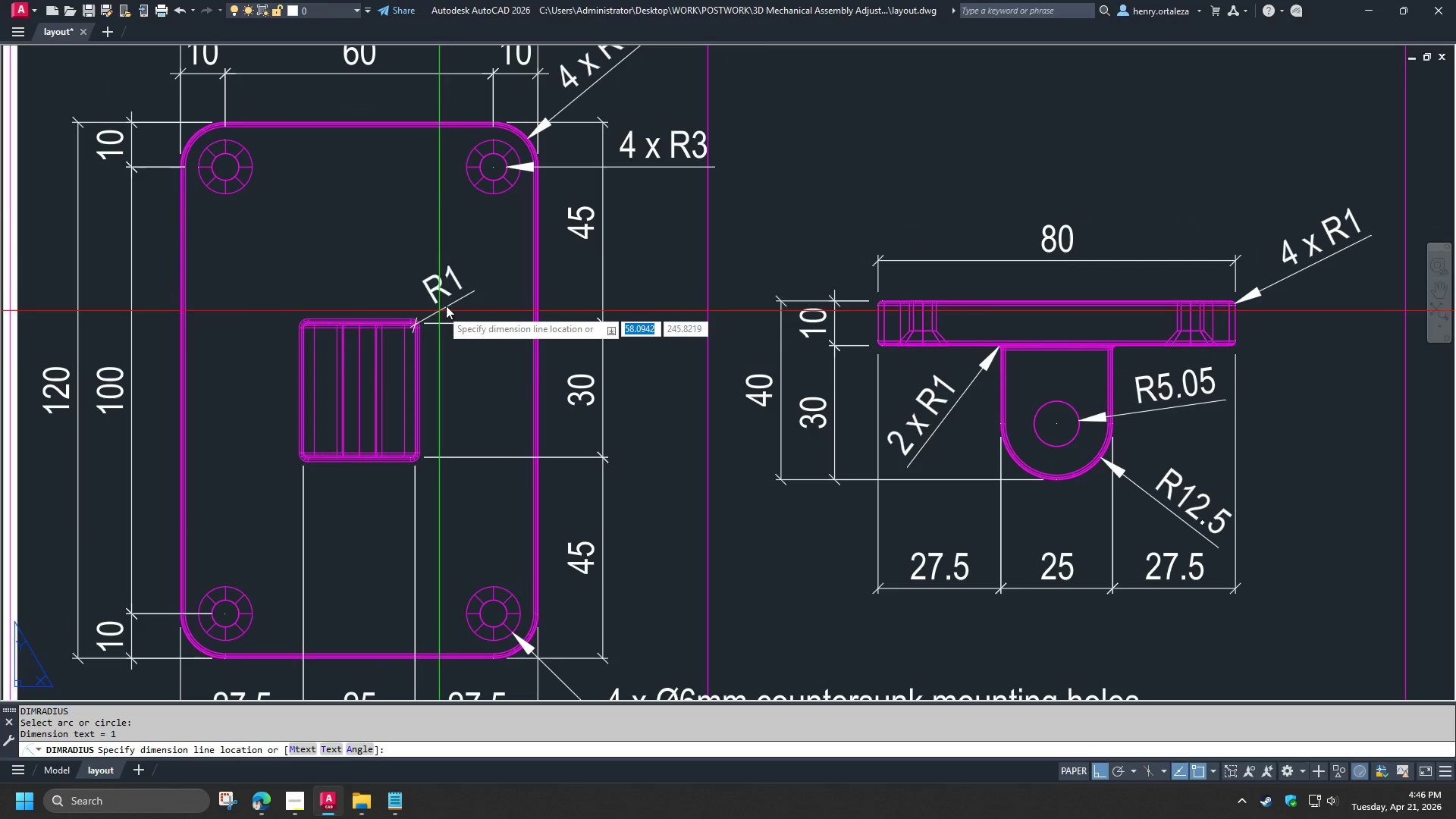 
left_click([449, 296])
 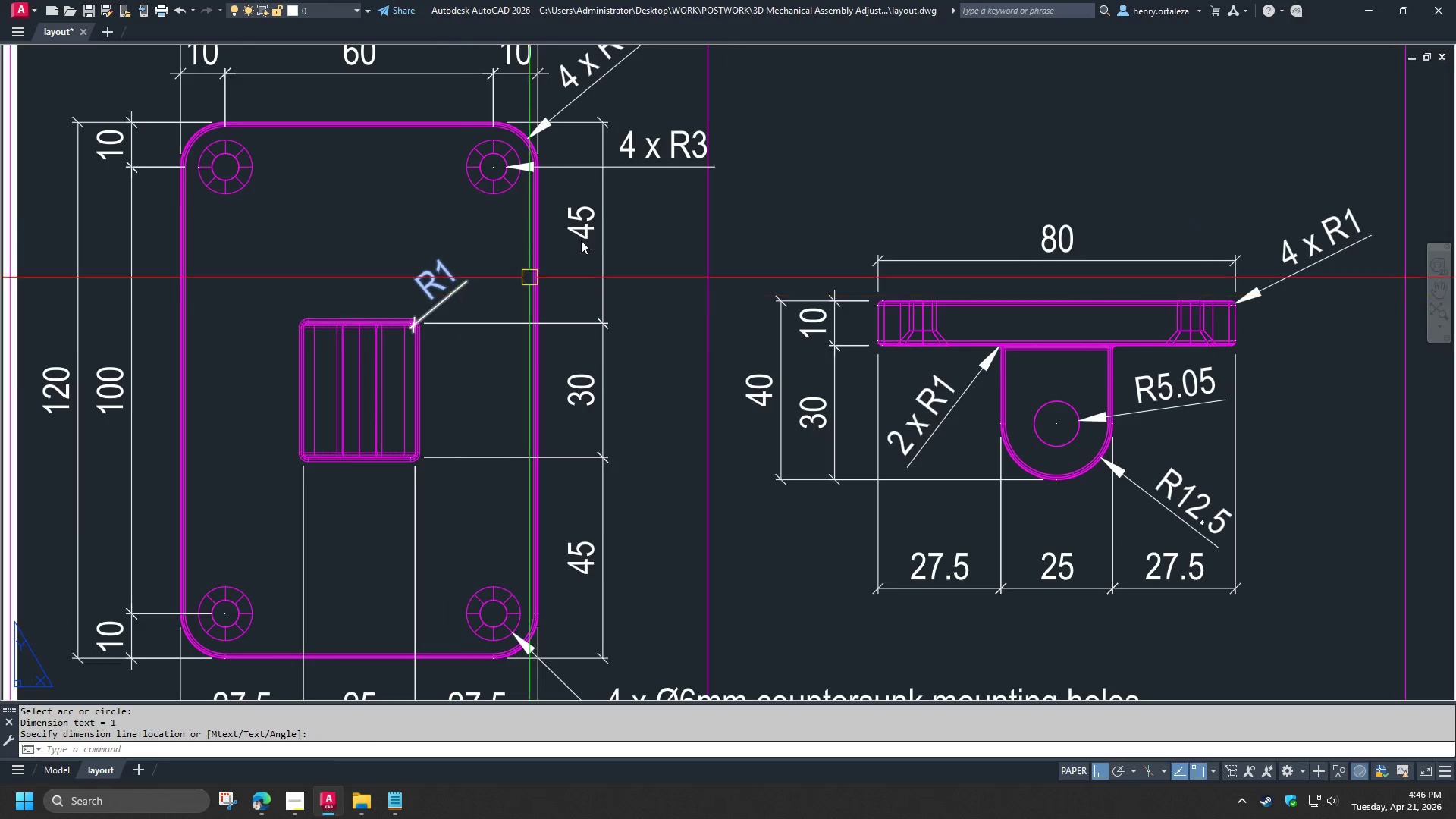 
type(ma )
 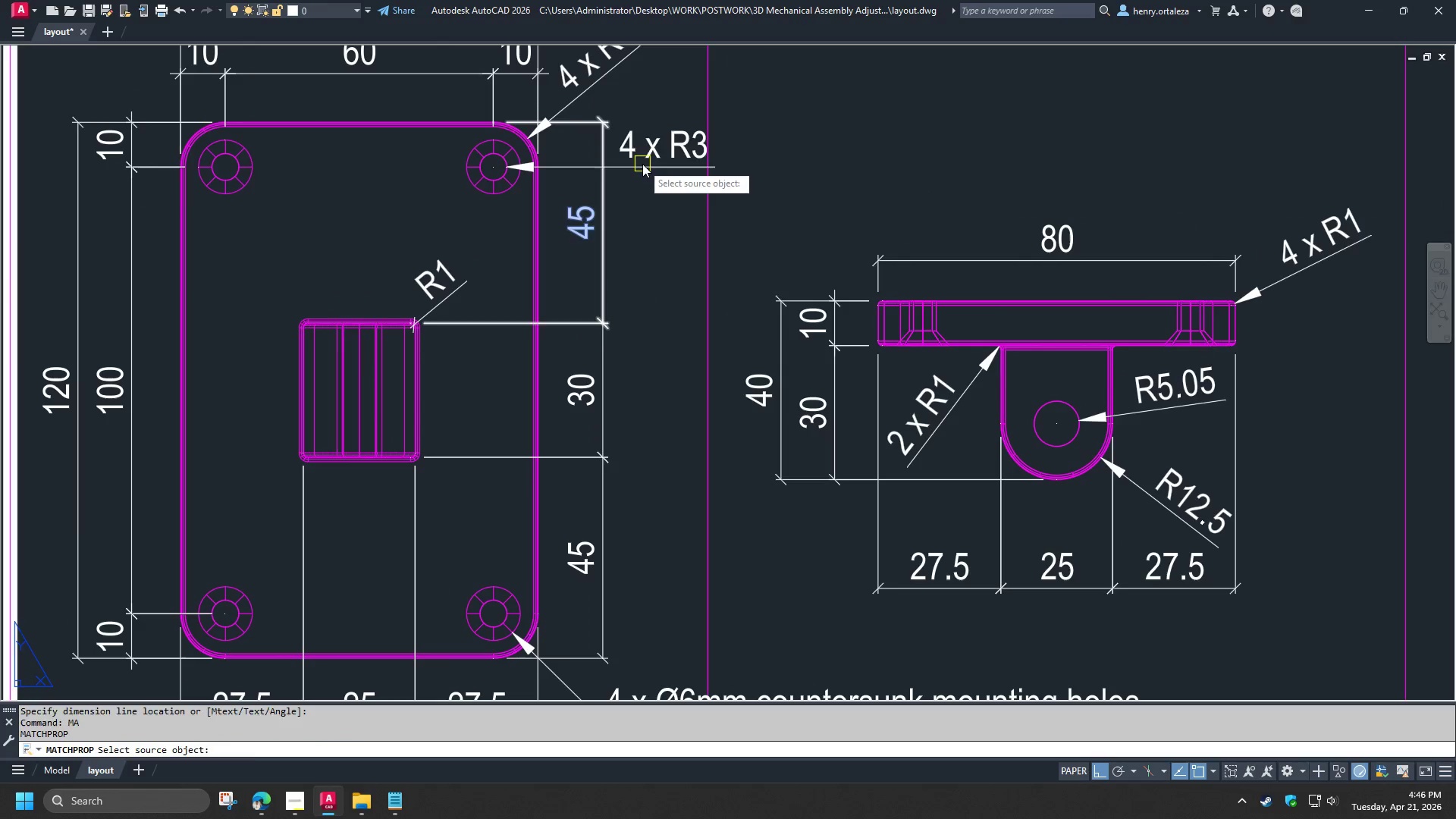 
left_click([642, 164])
 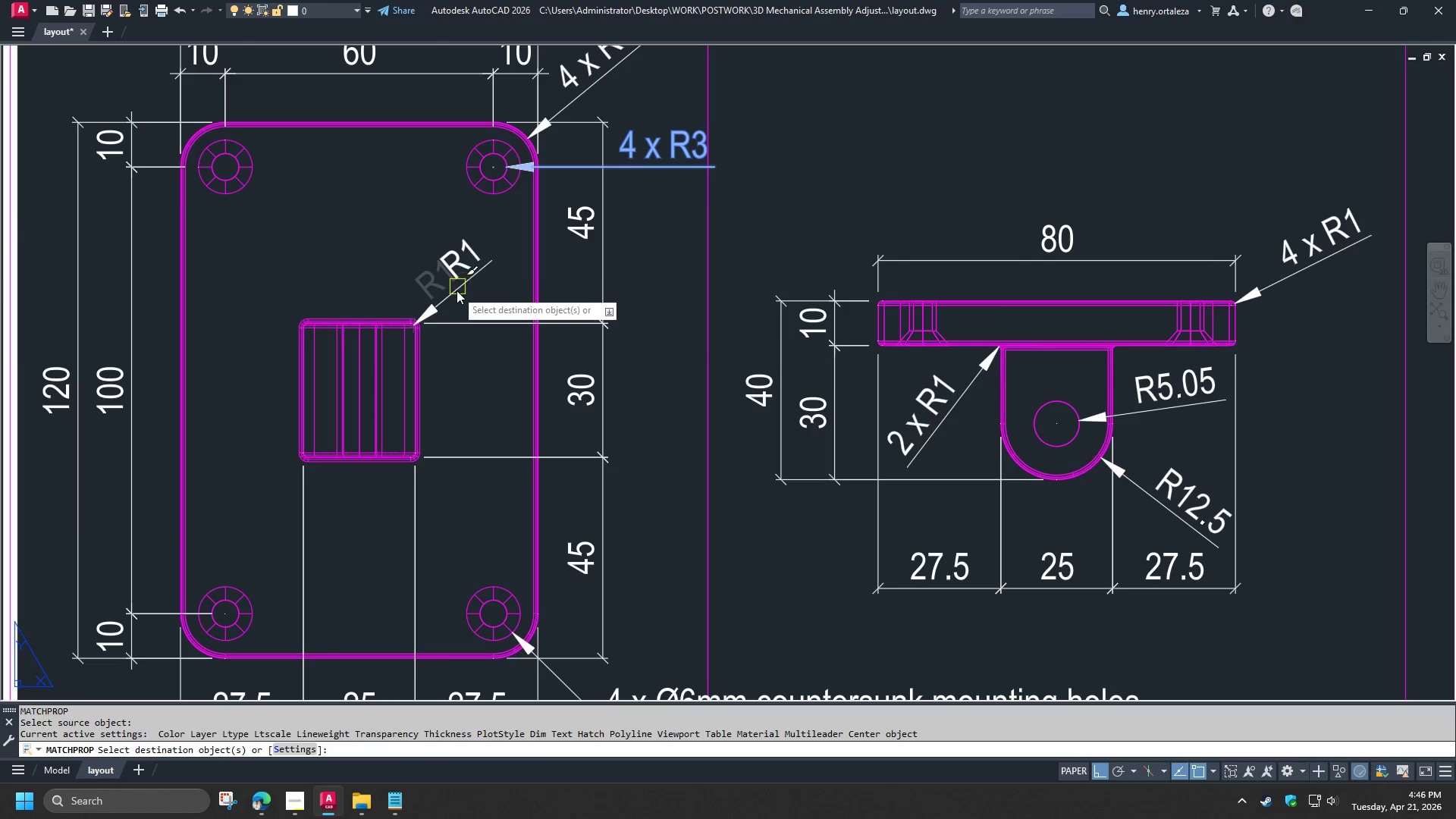 
left_click([457, 290])
 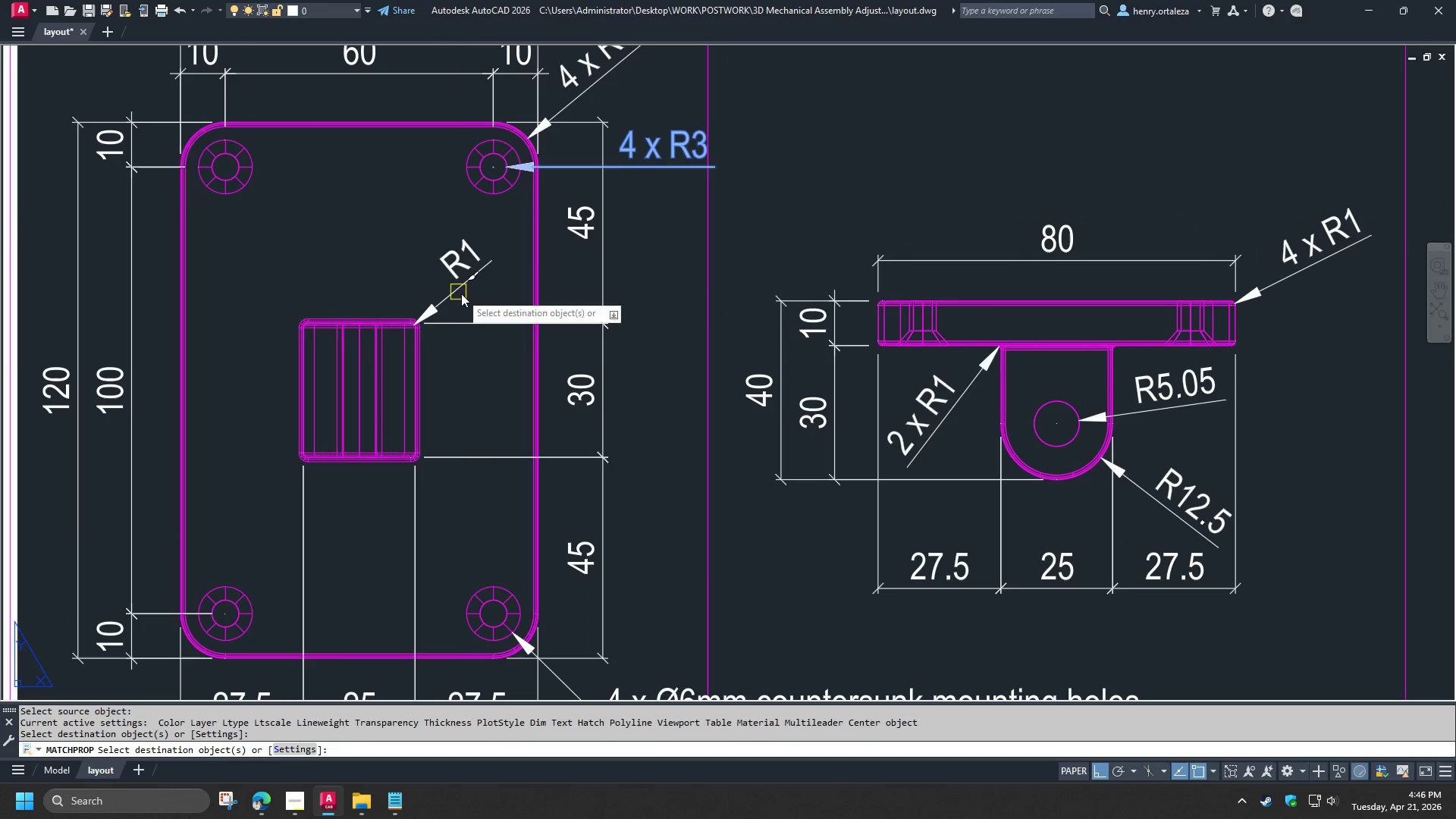 
key(Space)
 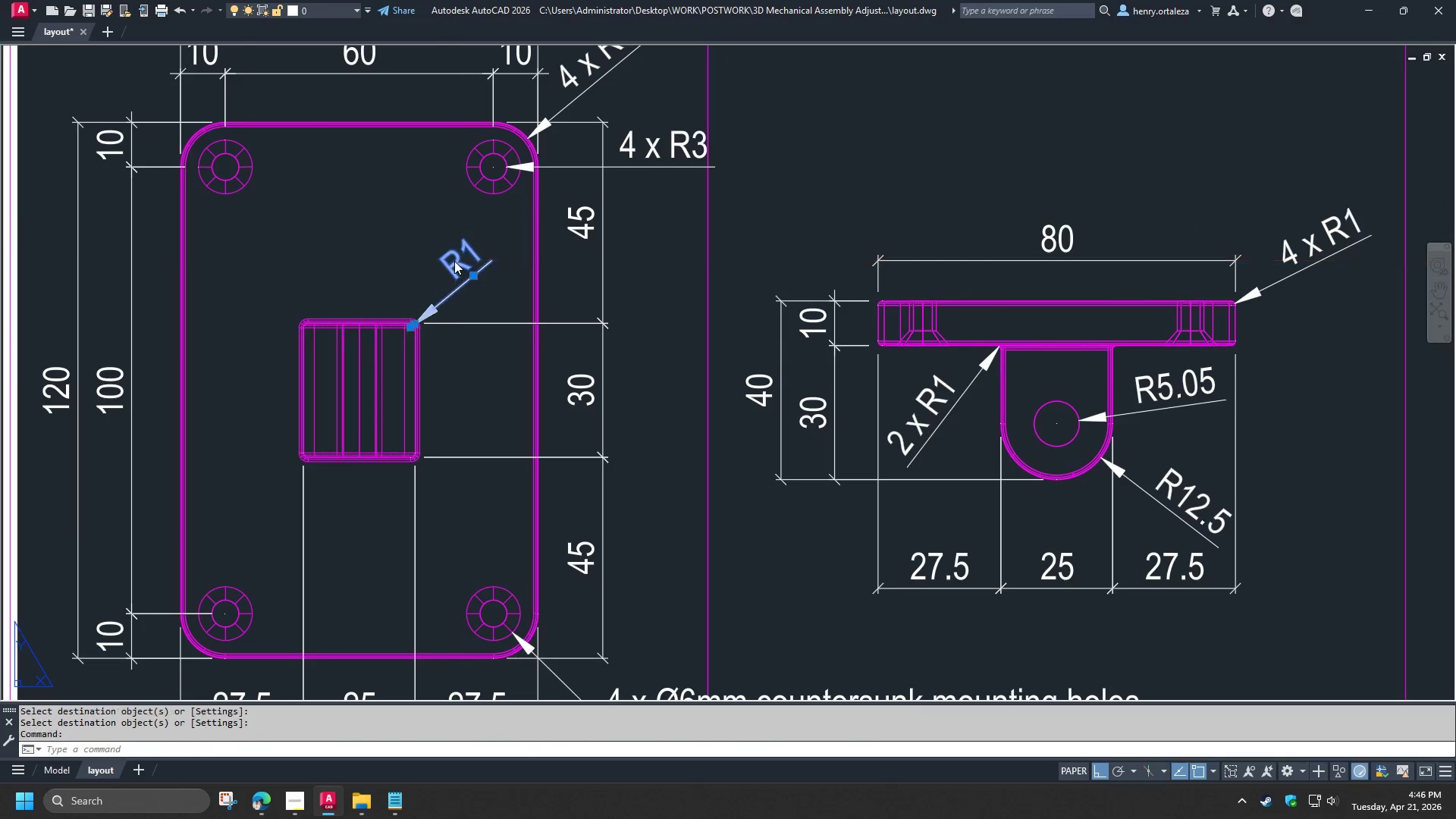 
double_click([454, 261])
 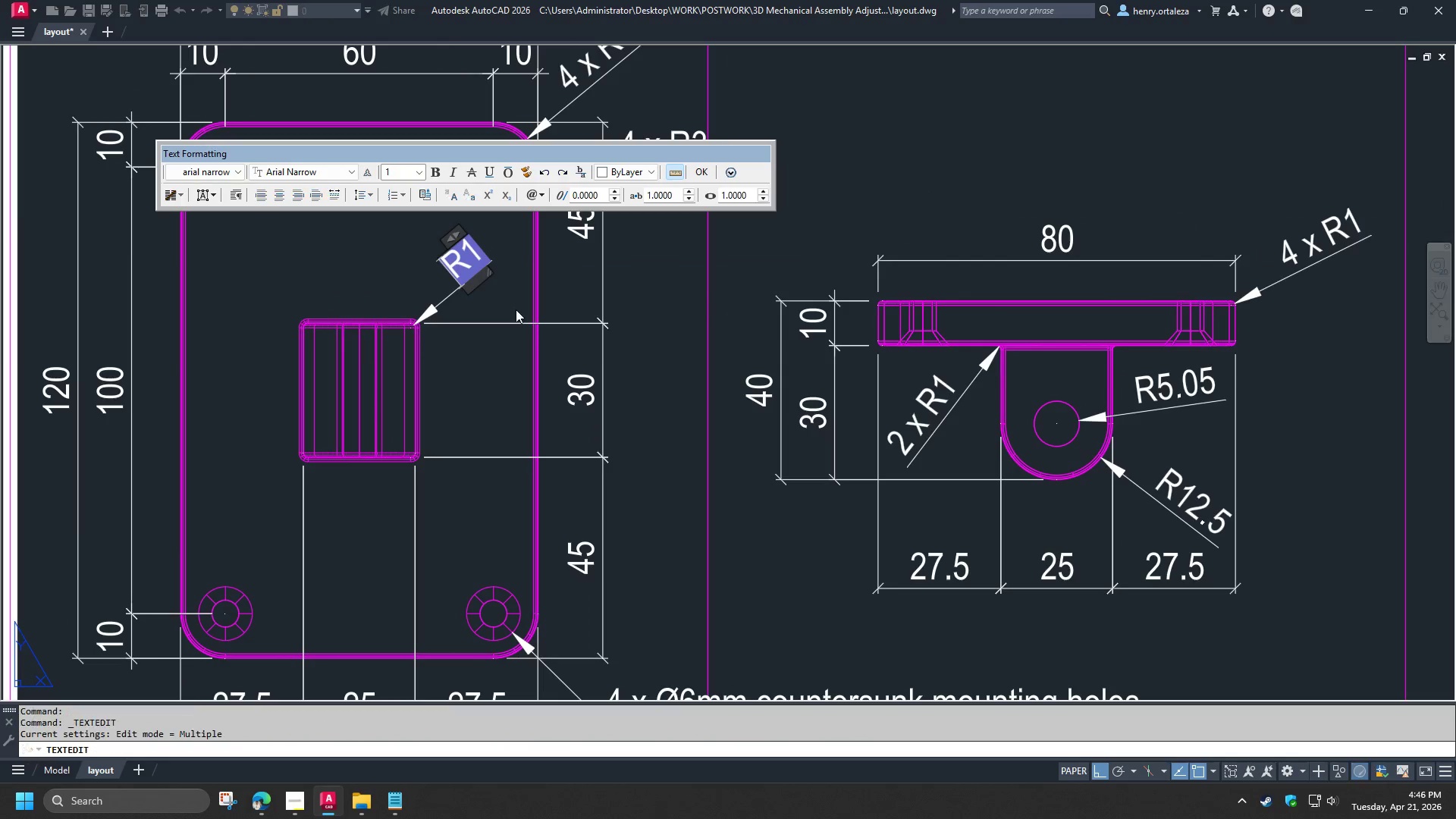 
key(4)
 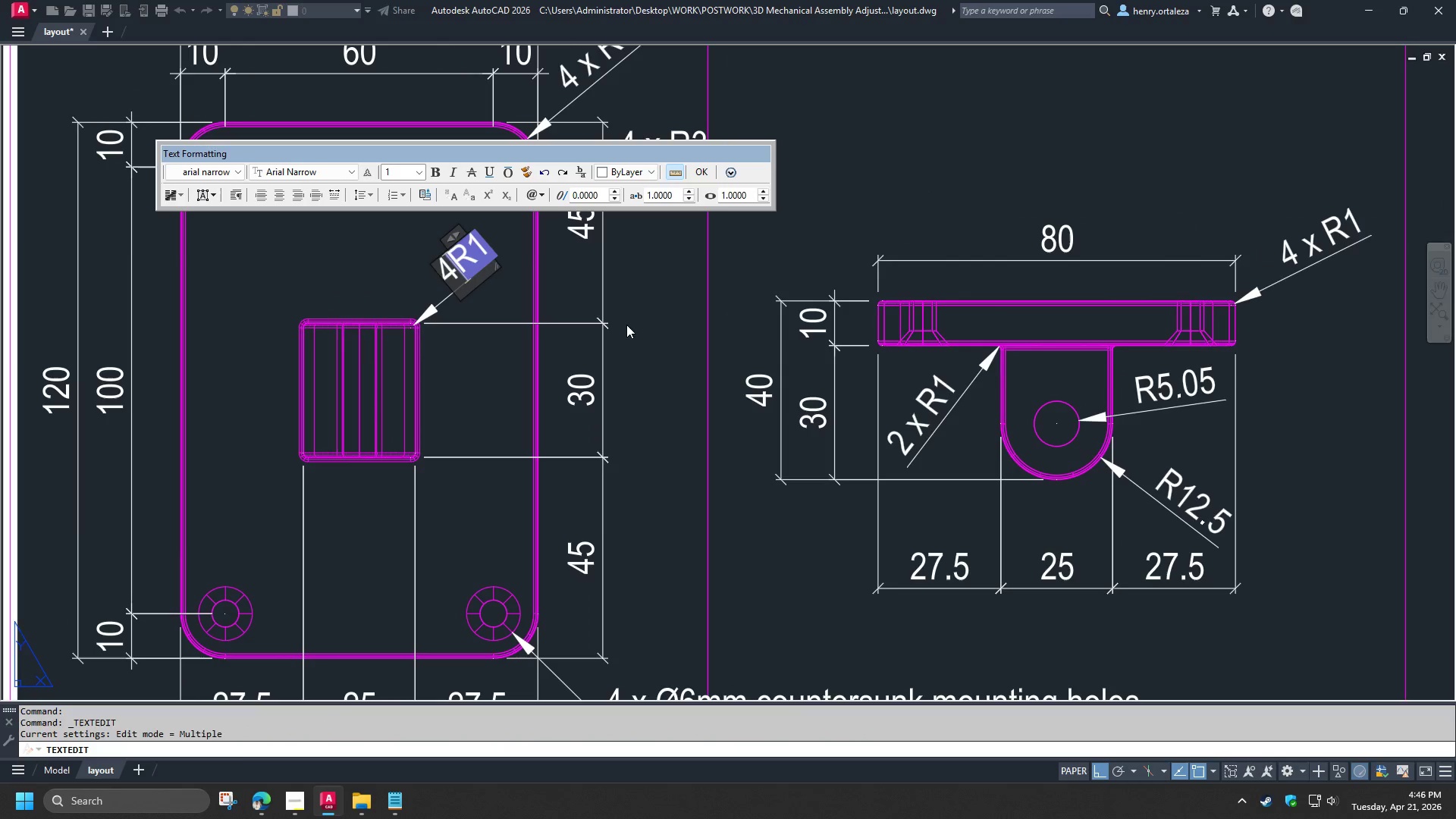 
key(Space)
 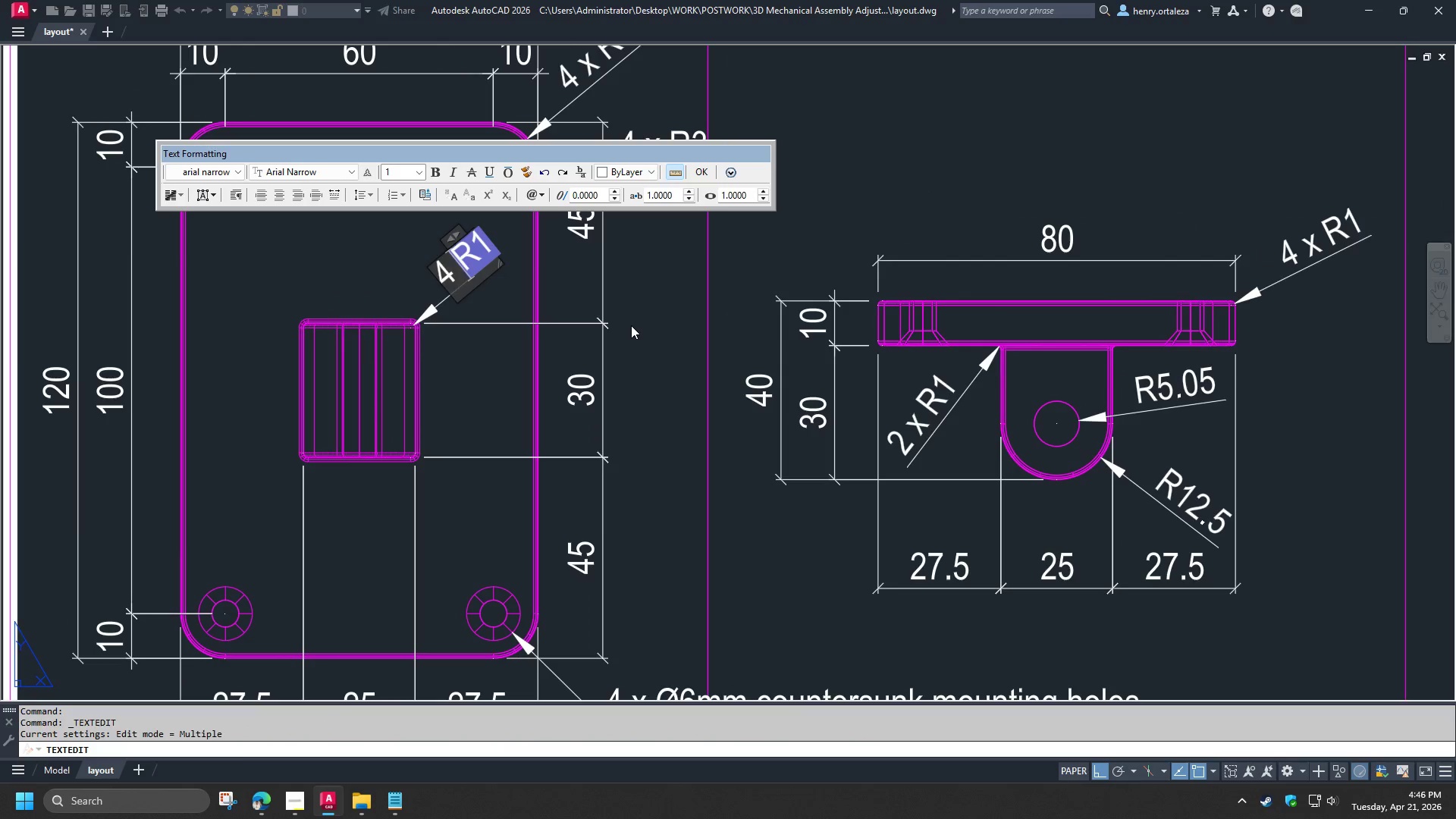 
key(X)
 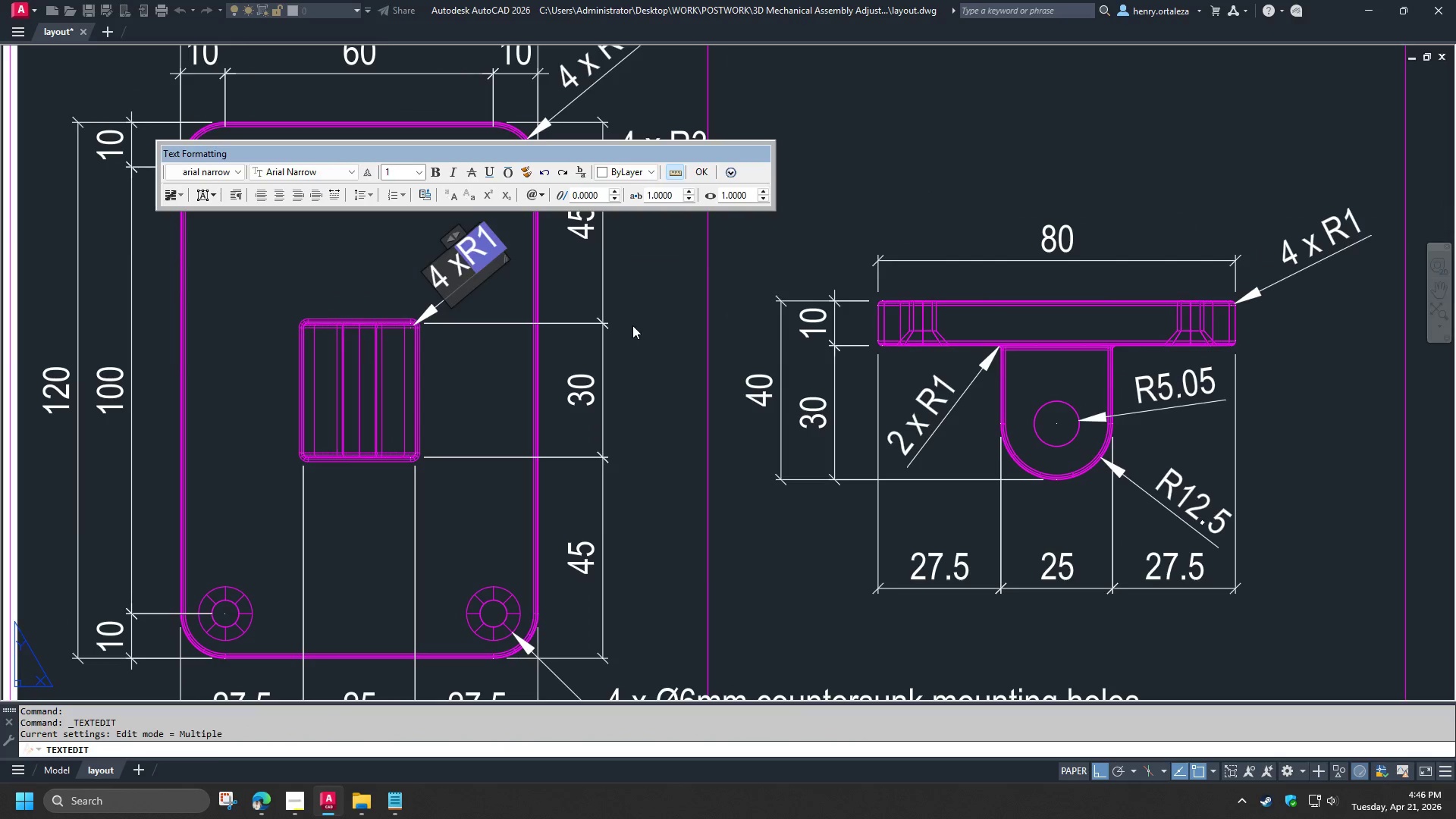 
left_click([632, 325])
 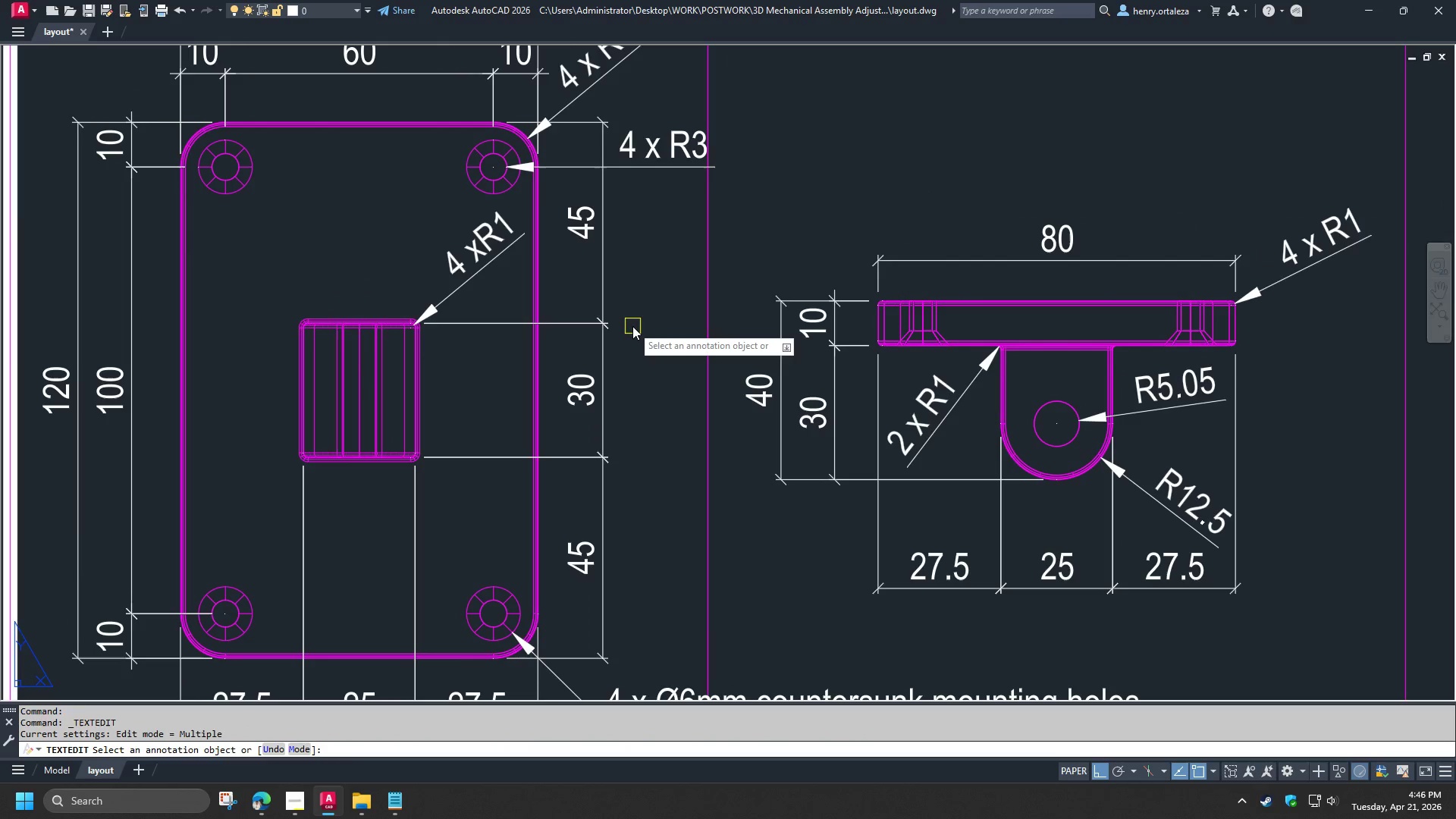 
key(Space)
 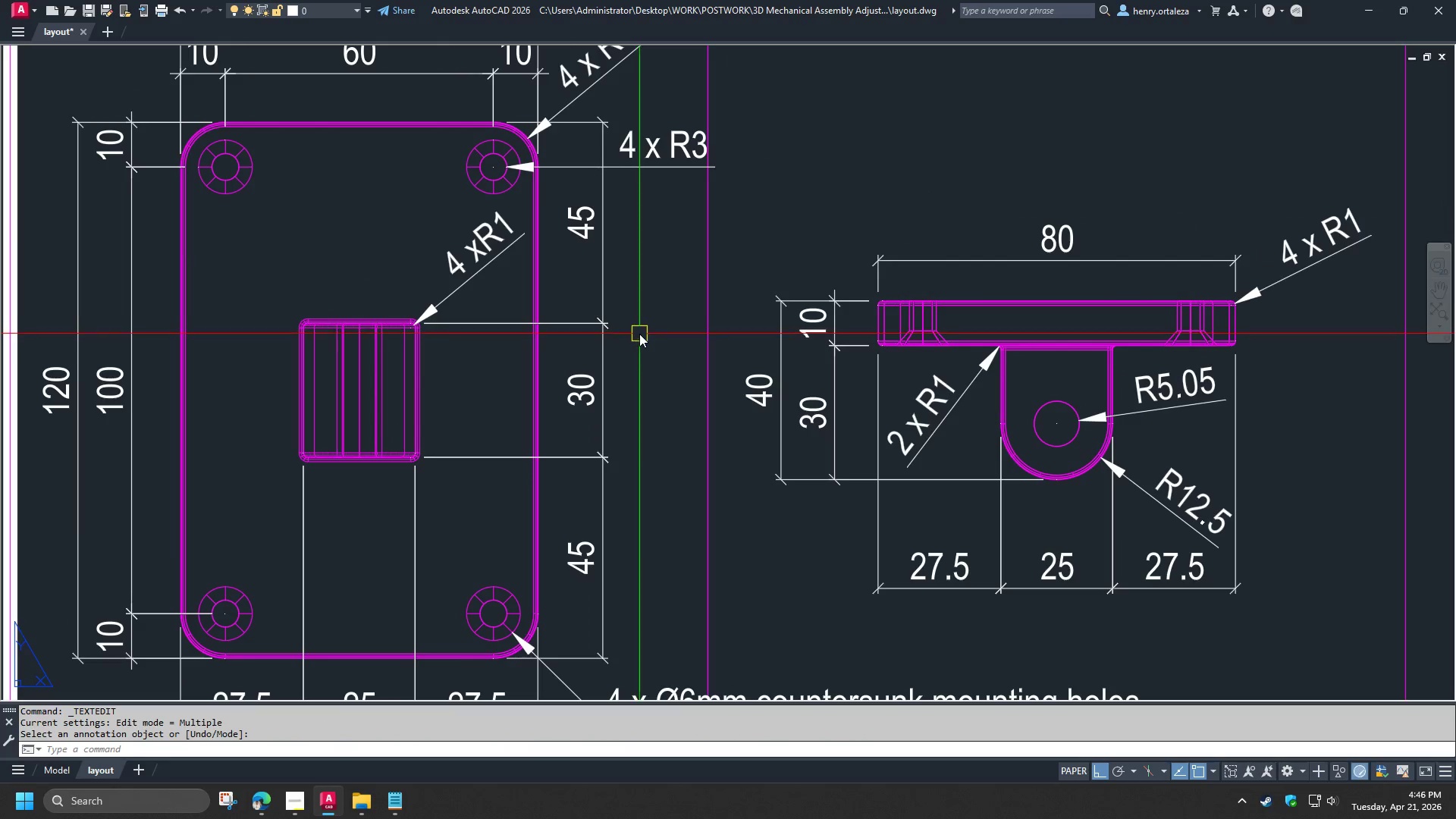 
type(re )
 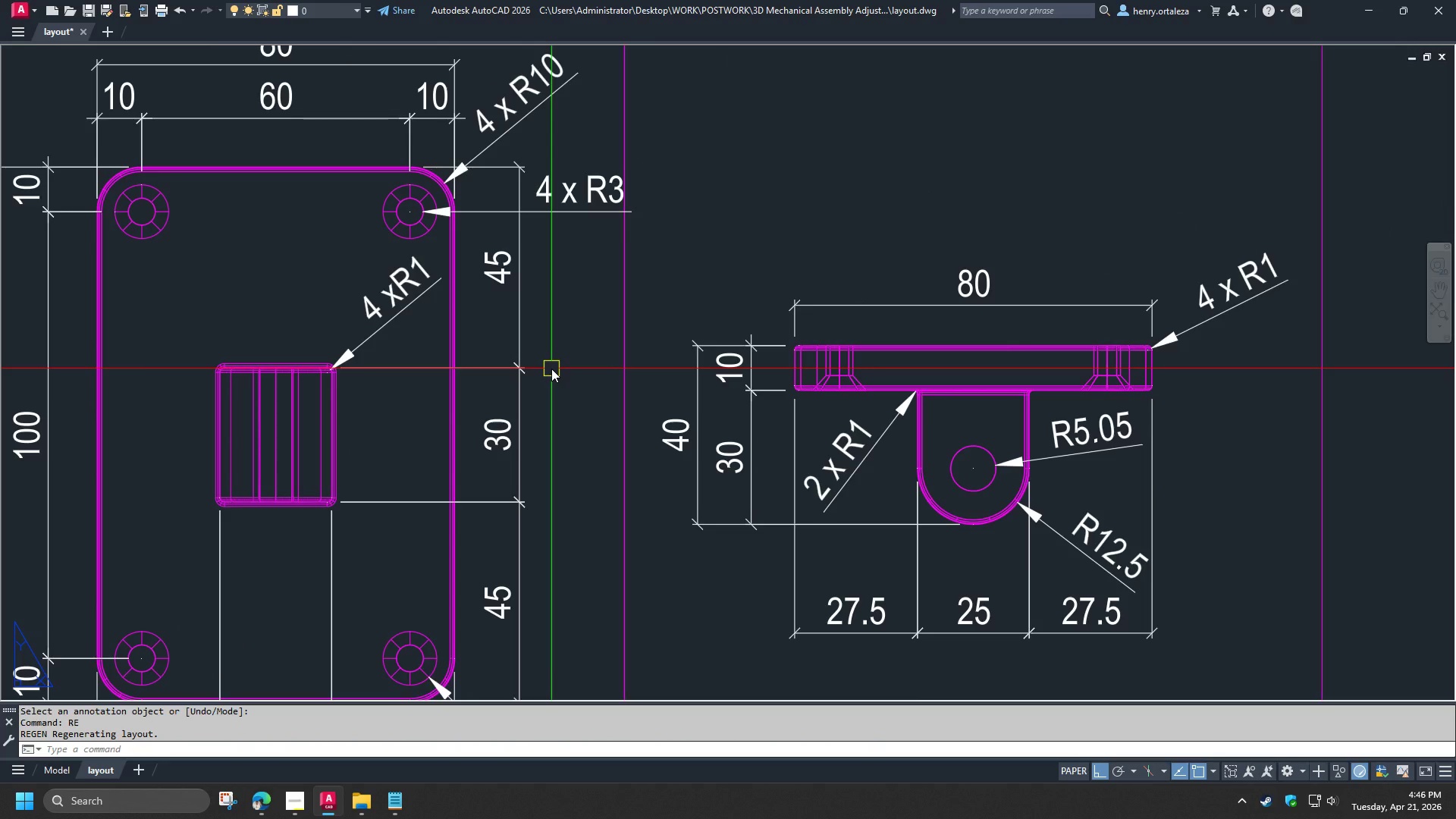 
wait(9.45)
 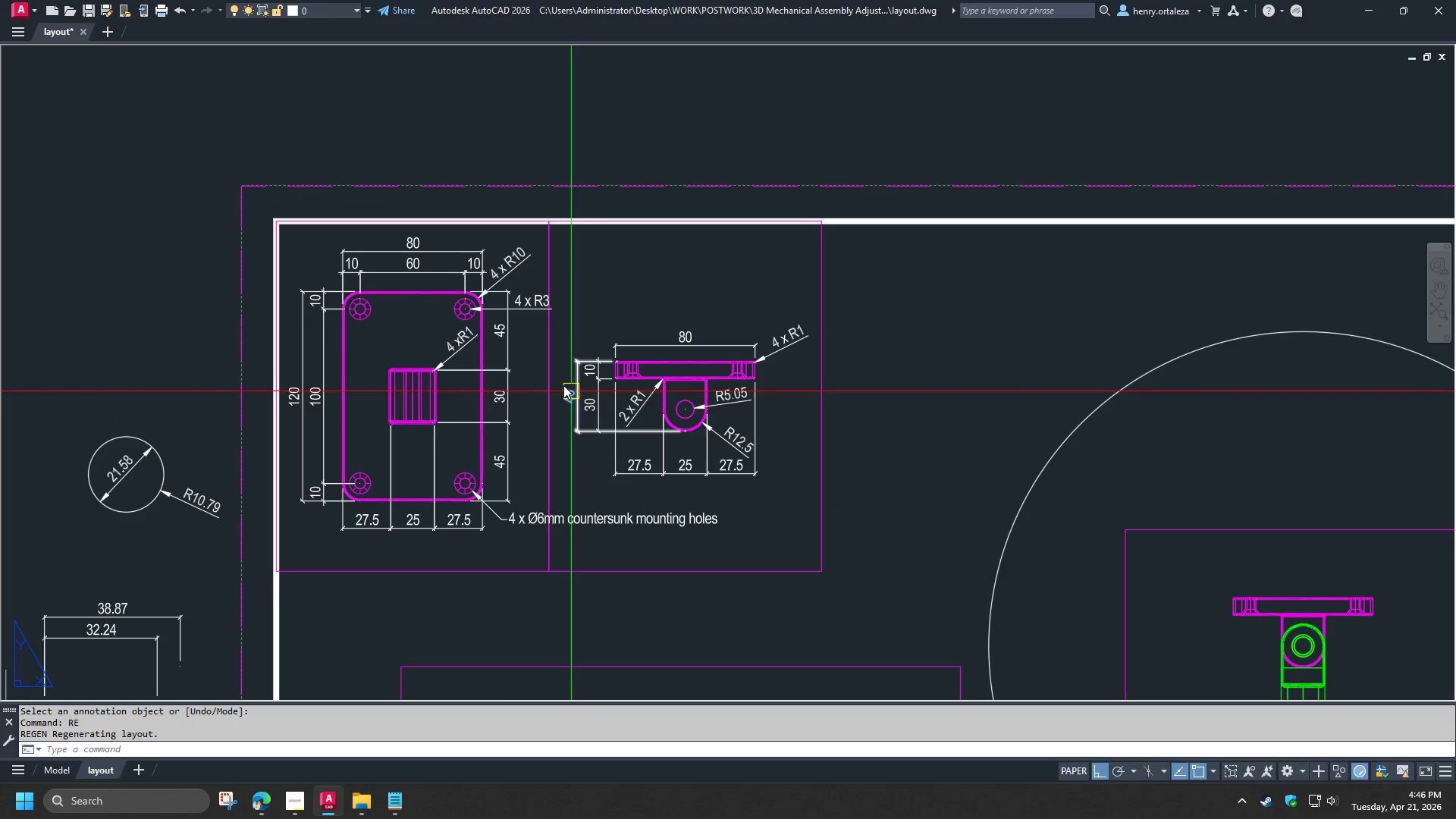 
type(re)
 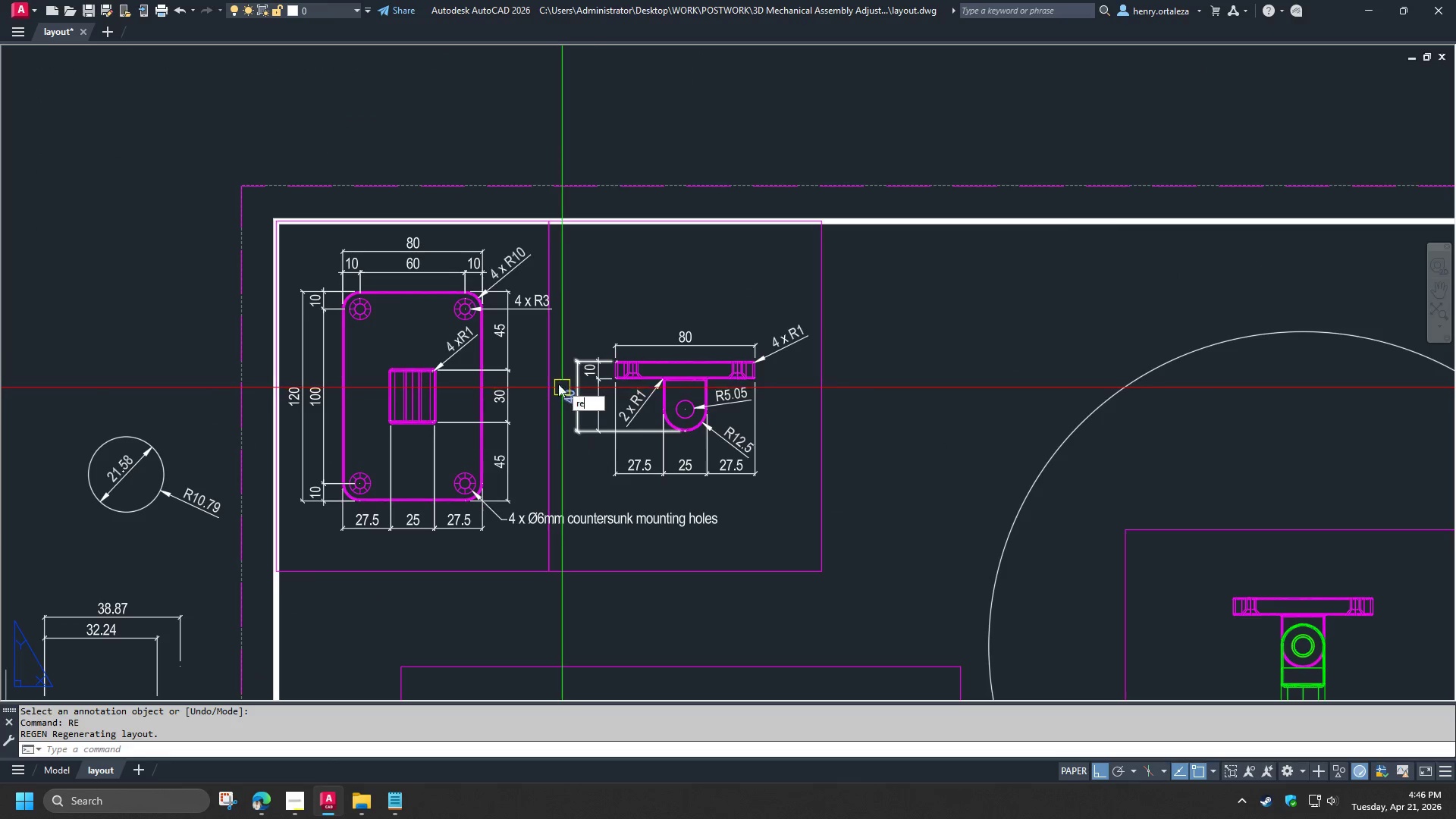 
scroll: coordinate [576, 381], scroll_direction: down, amount: 2.0
 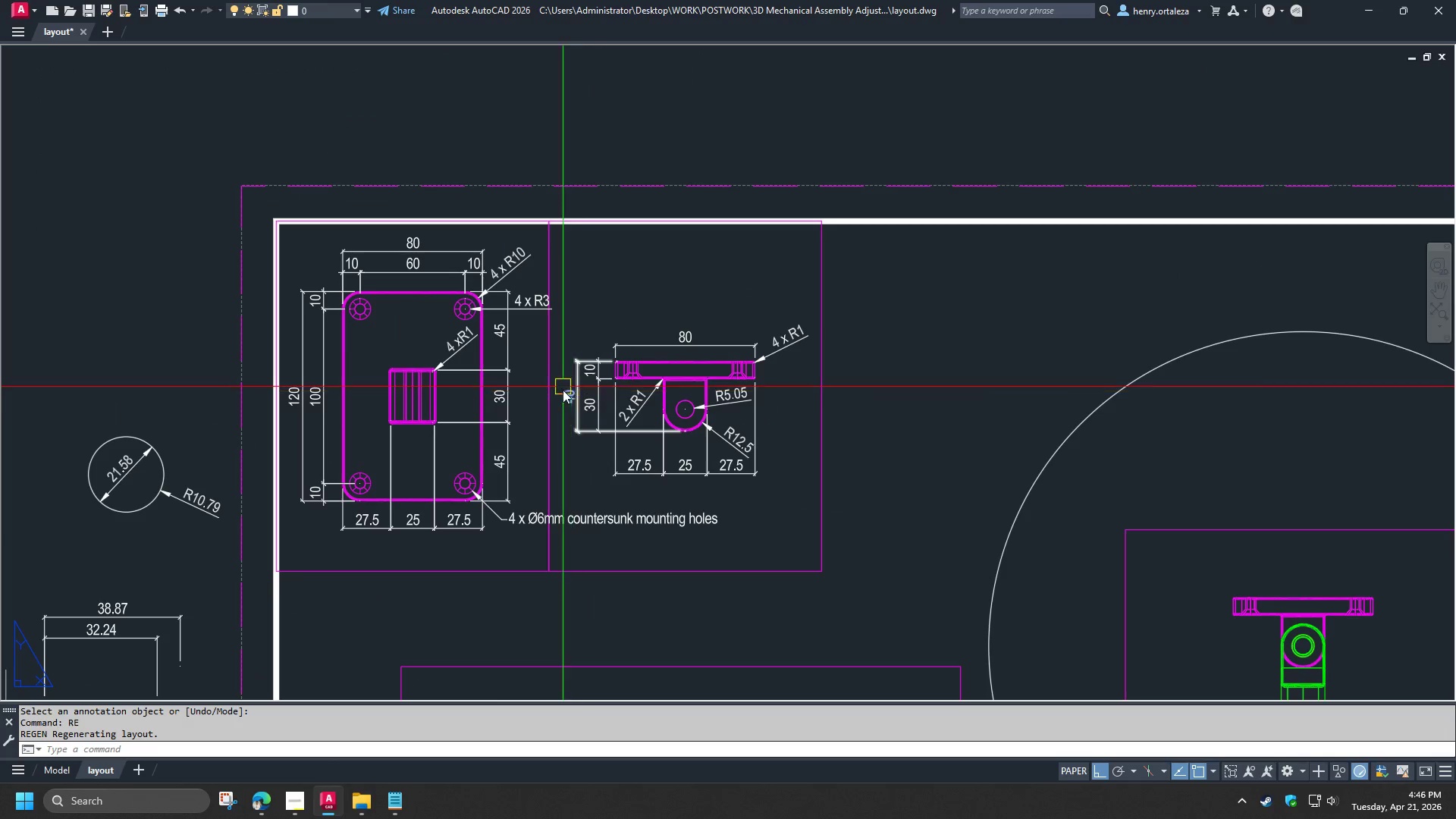 
key(Space)
 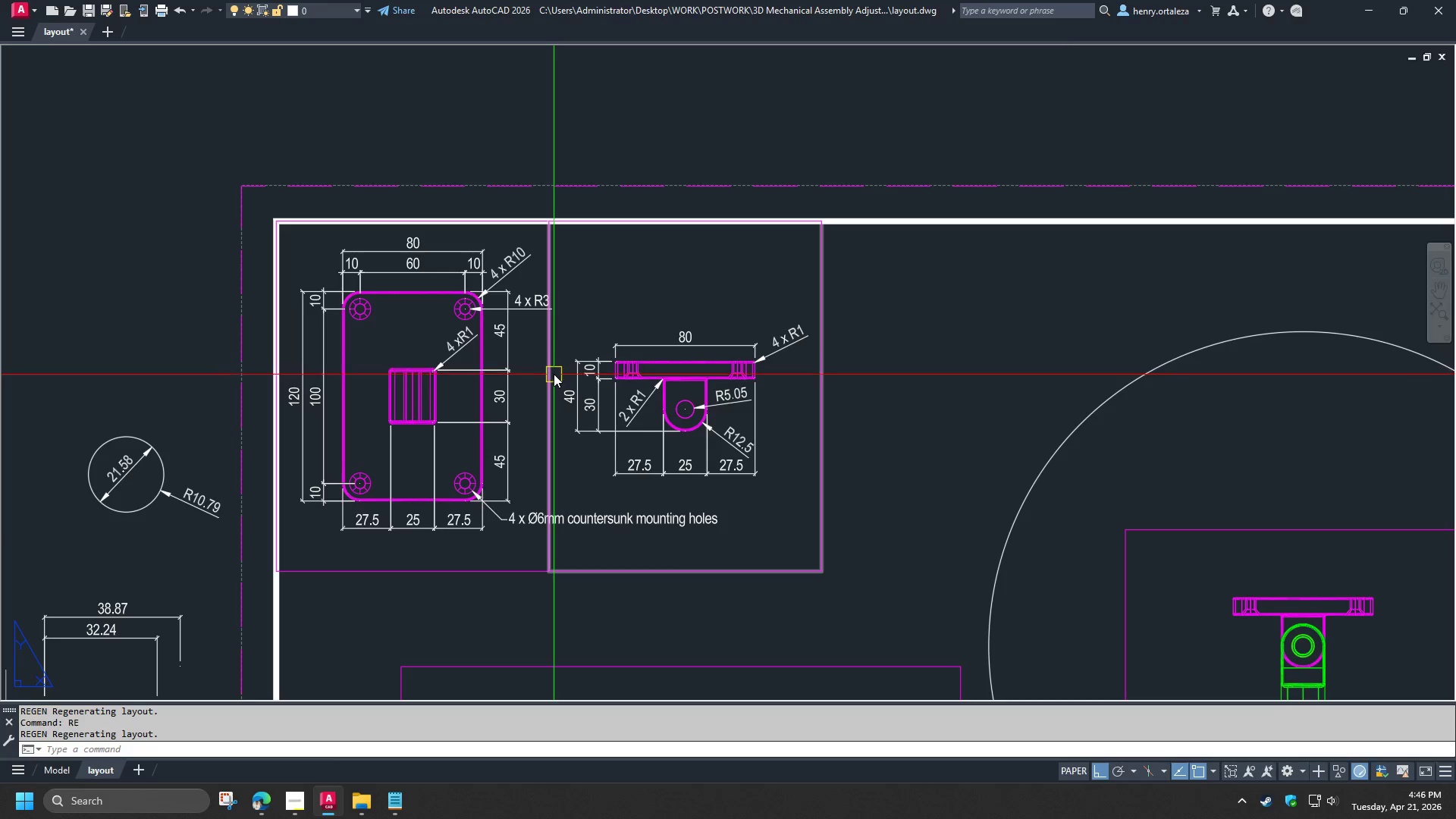 
wait(11.27)
 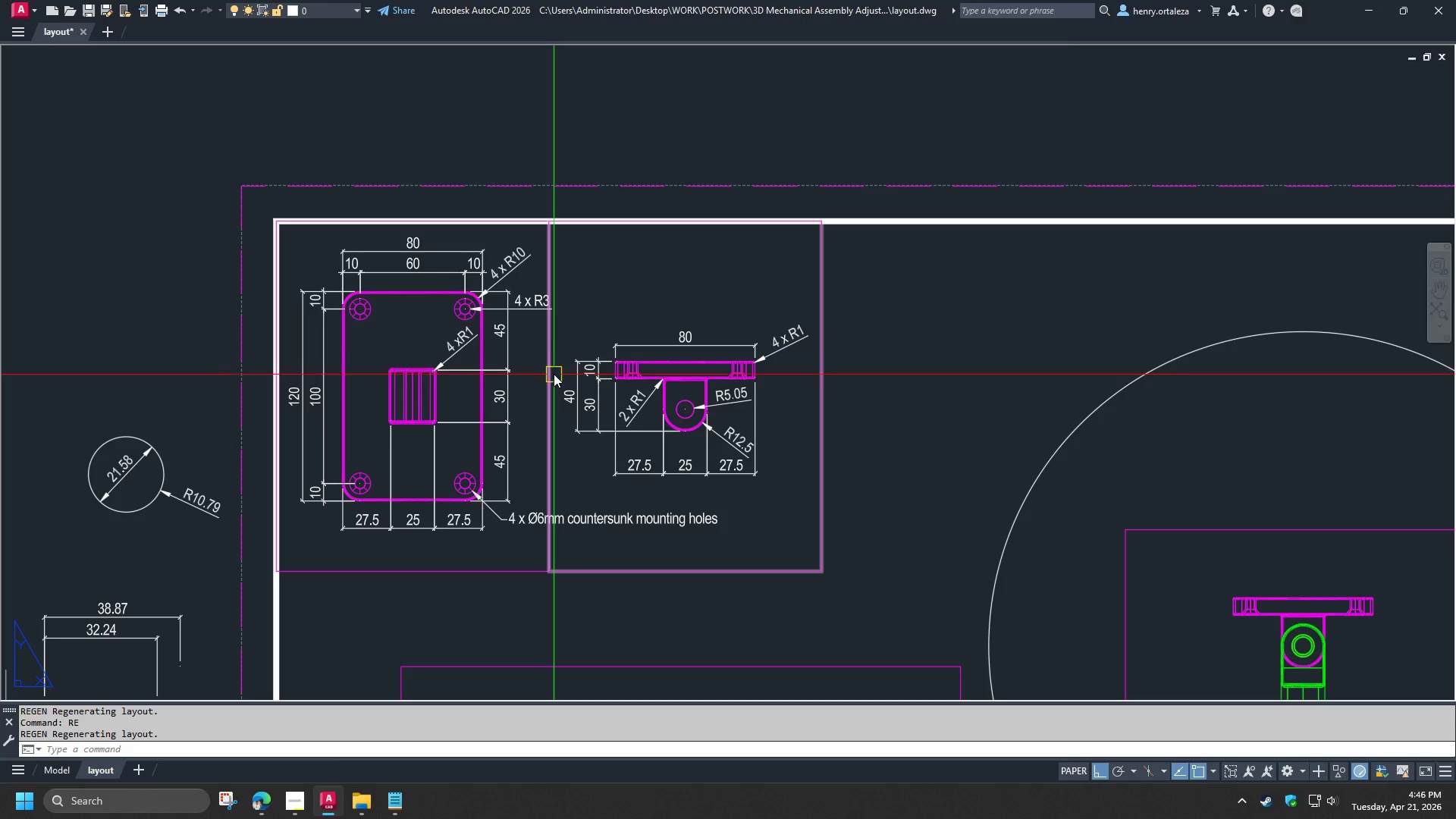 
scroll: coordinate [489, 481], scroll_direction: up, amount: 1.0
 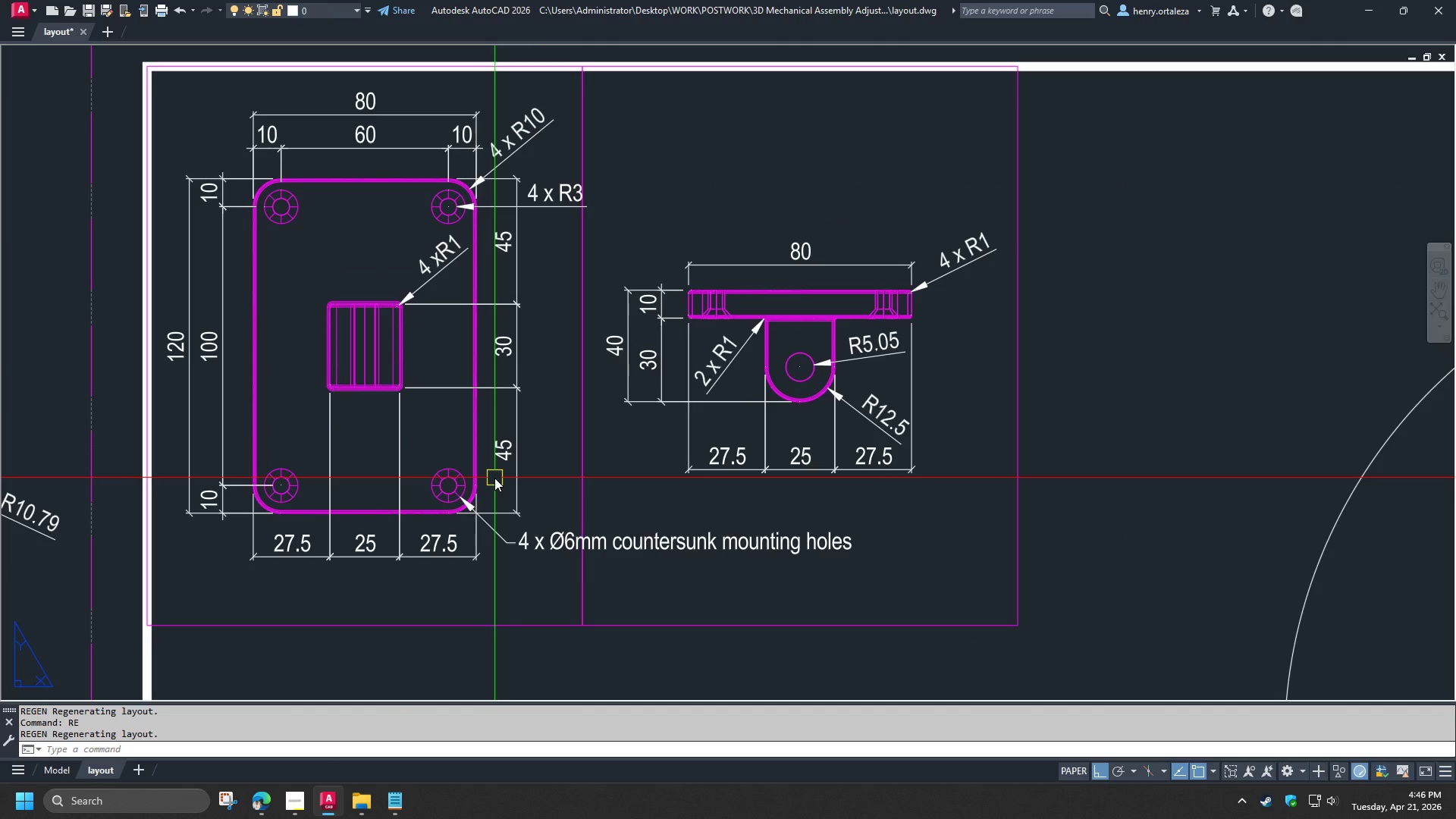 
wait(9.41)
 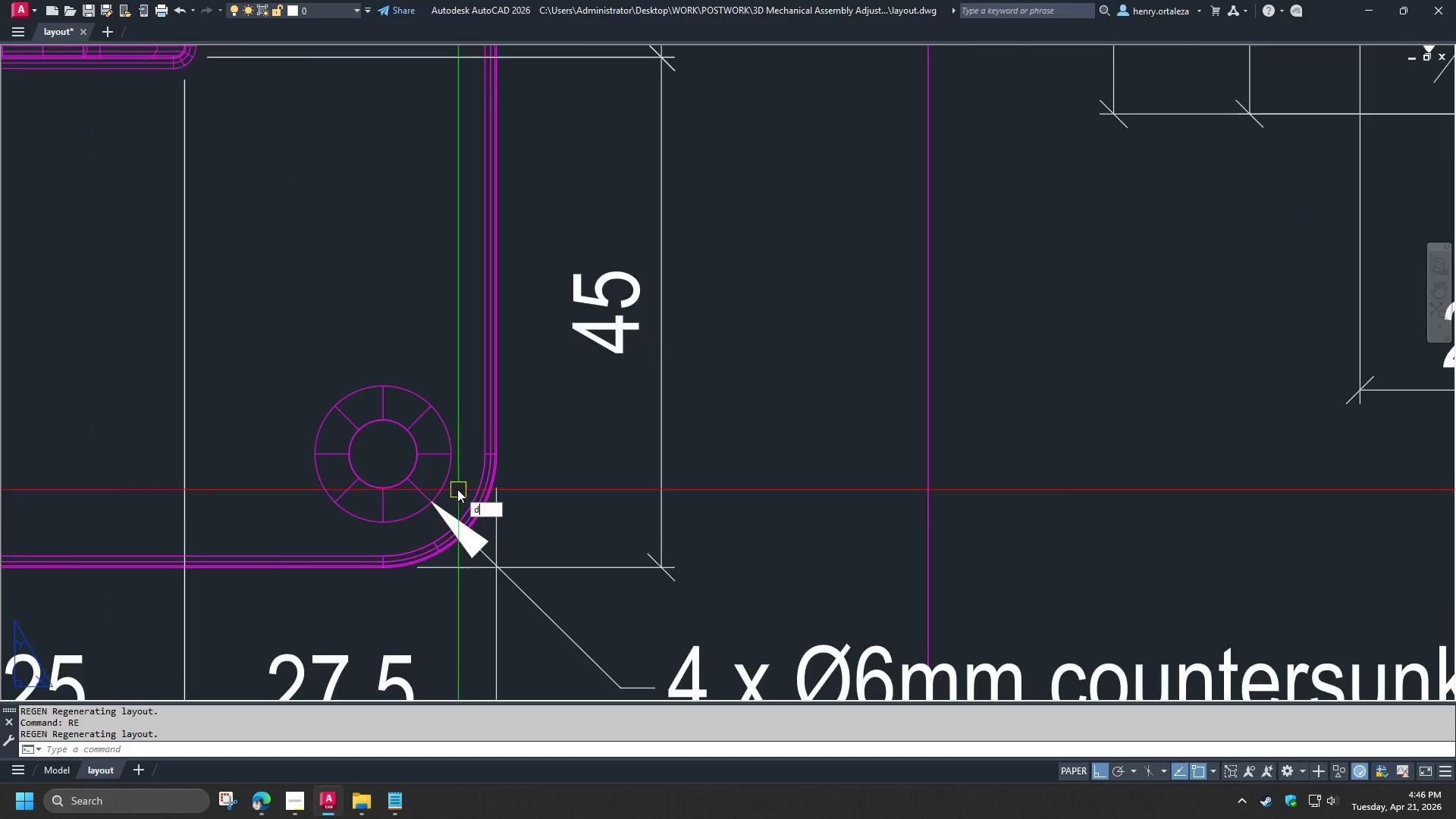 
type(dra)
 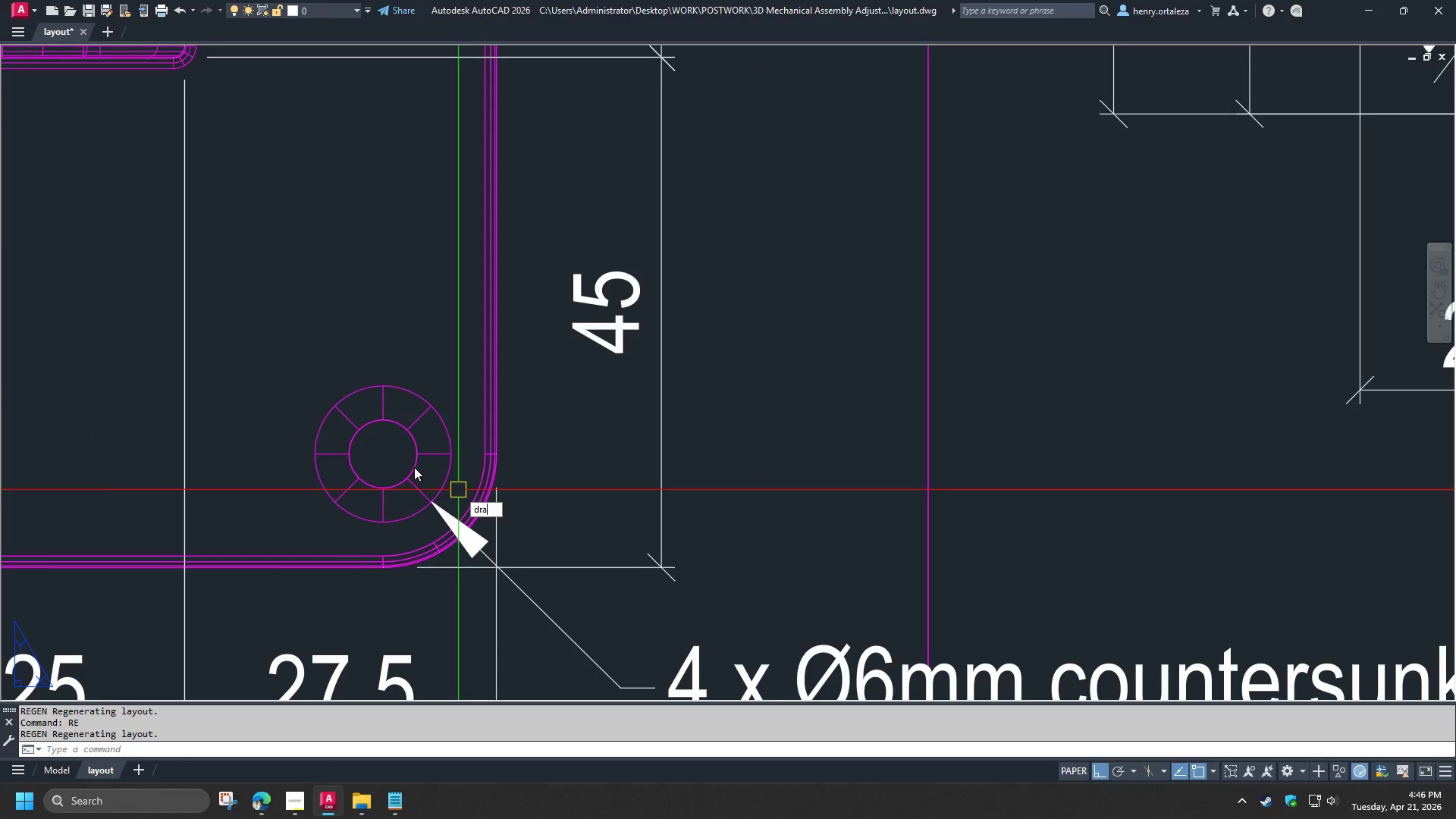 
scroll: coordinate [462, 493], scroll_direction: up, amount: 3.0
 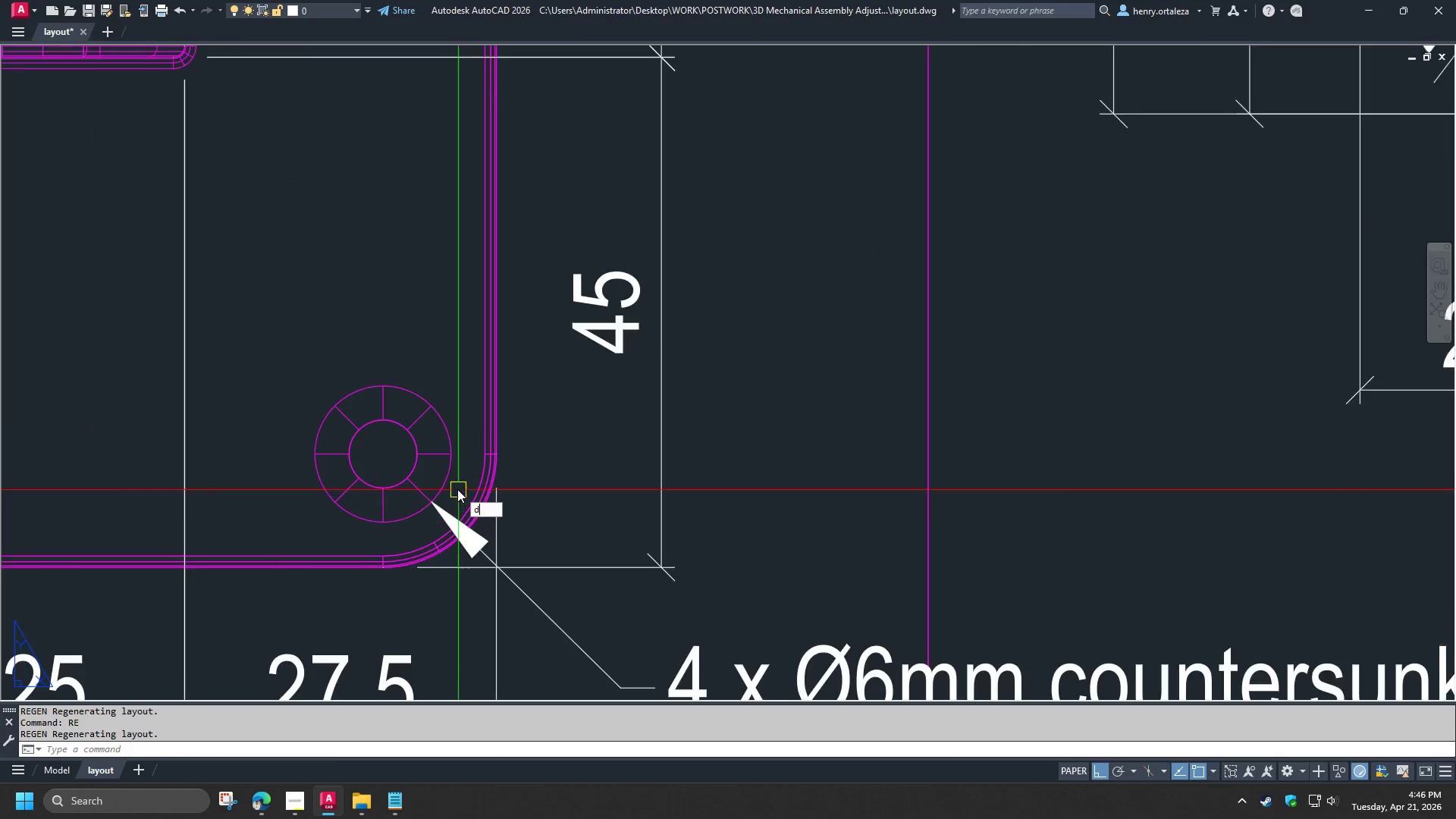 
key(Space)
 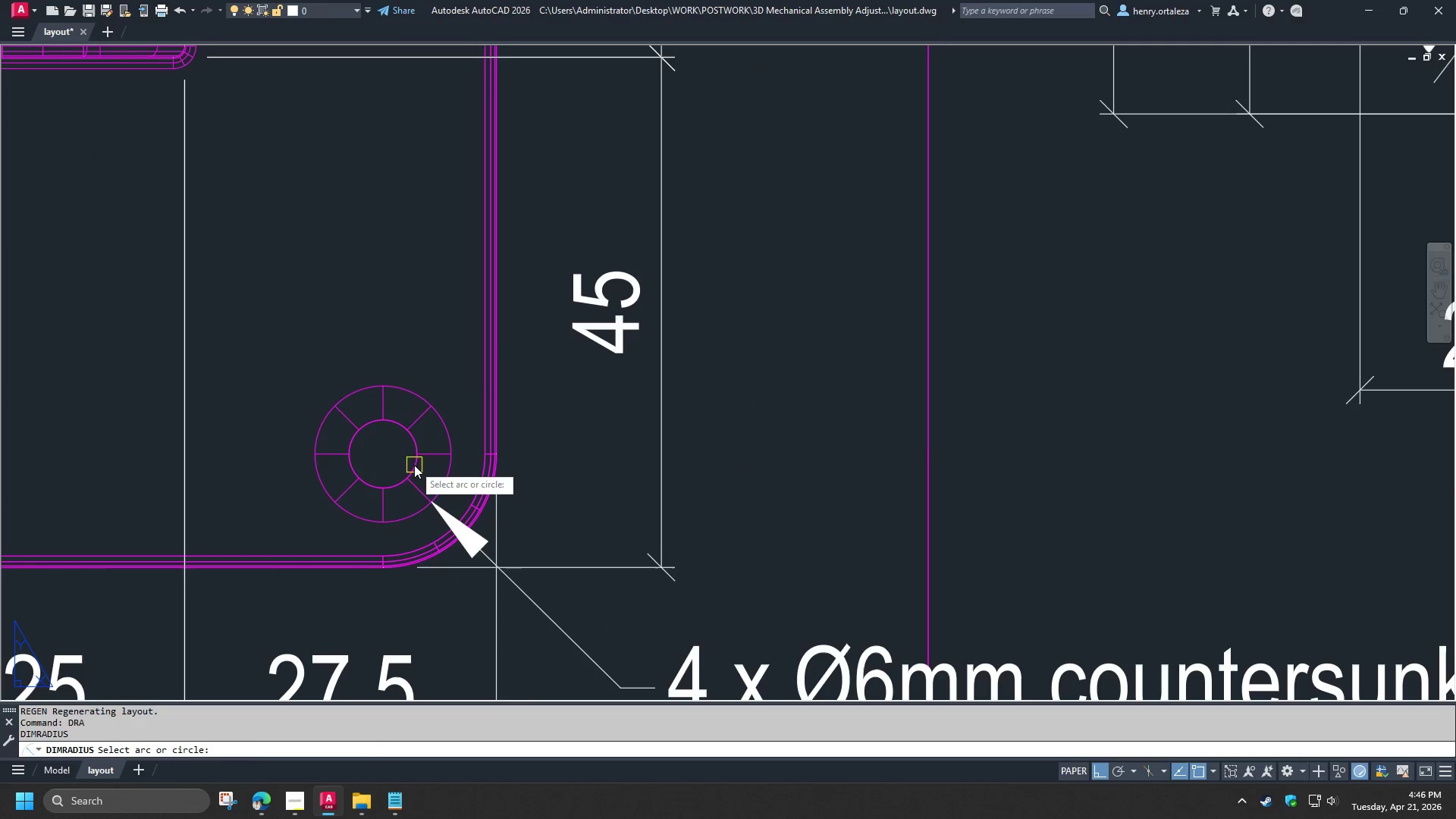 
left_click([414, 465])
 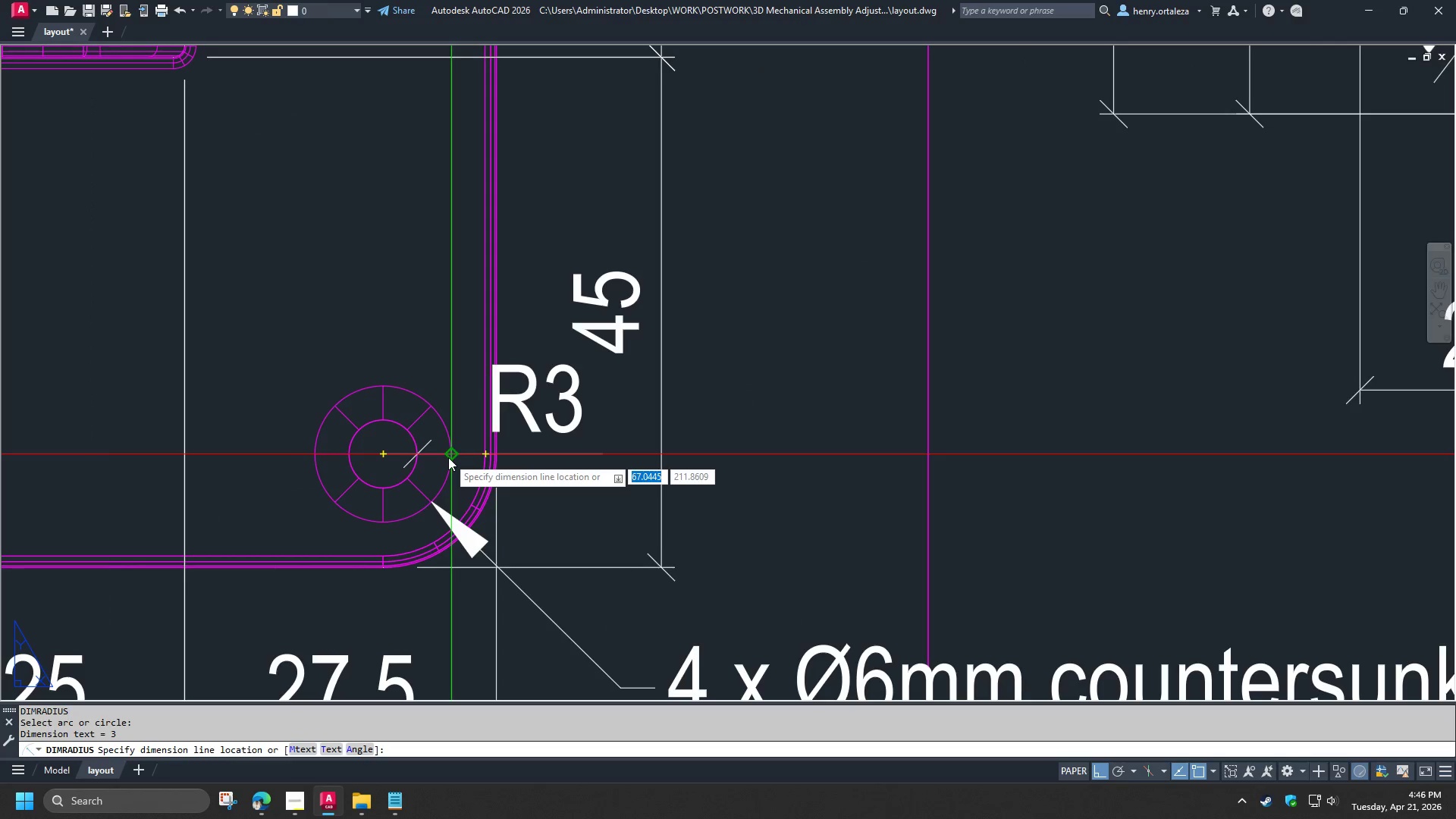 
left_click([448, 457])
 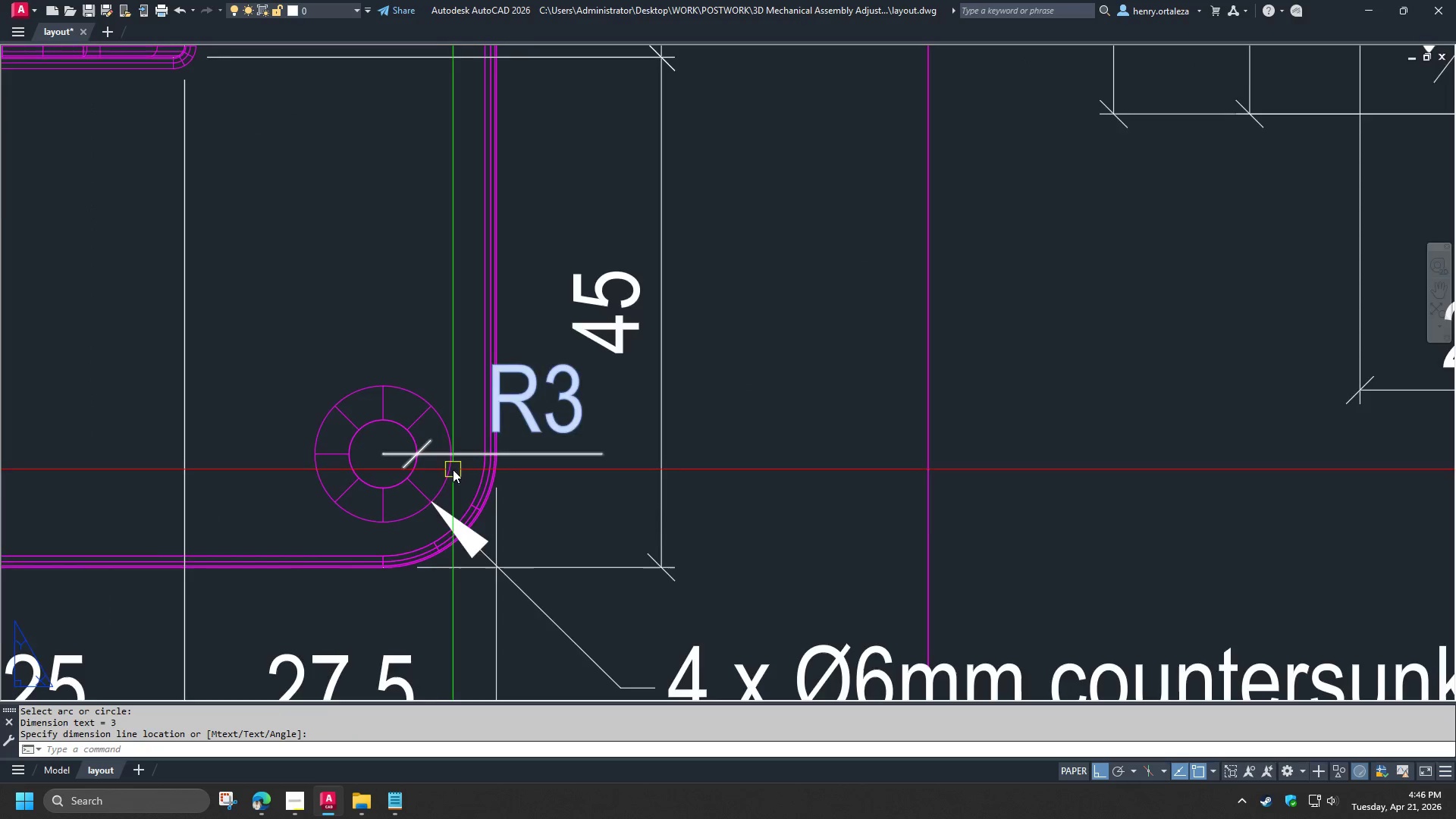 
key(M)
 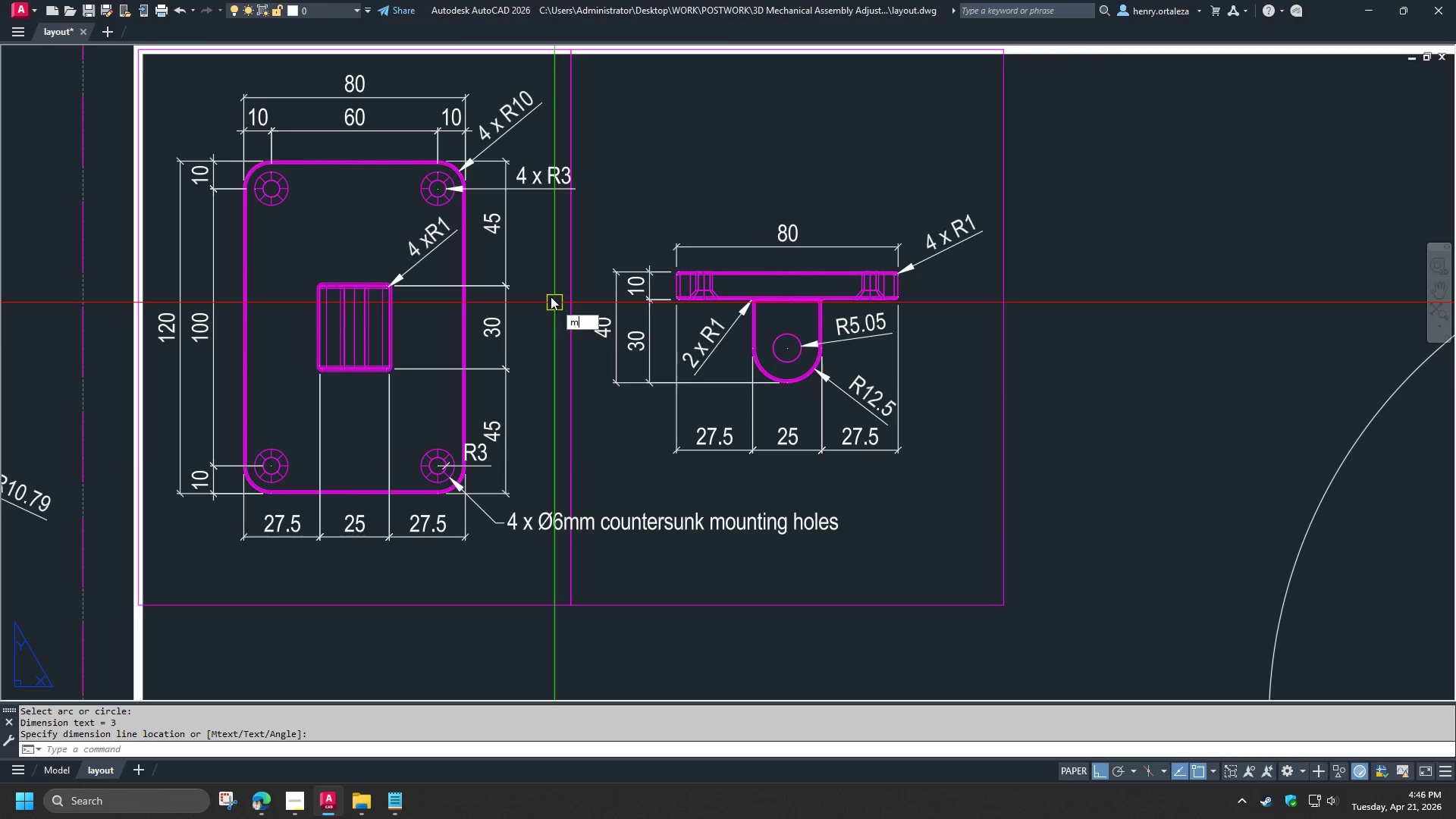 
scroll: coordinate [456, 470], scroll_direction: down, amount: 3.0
 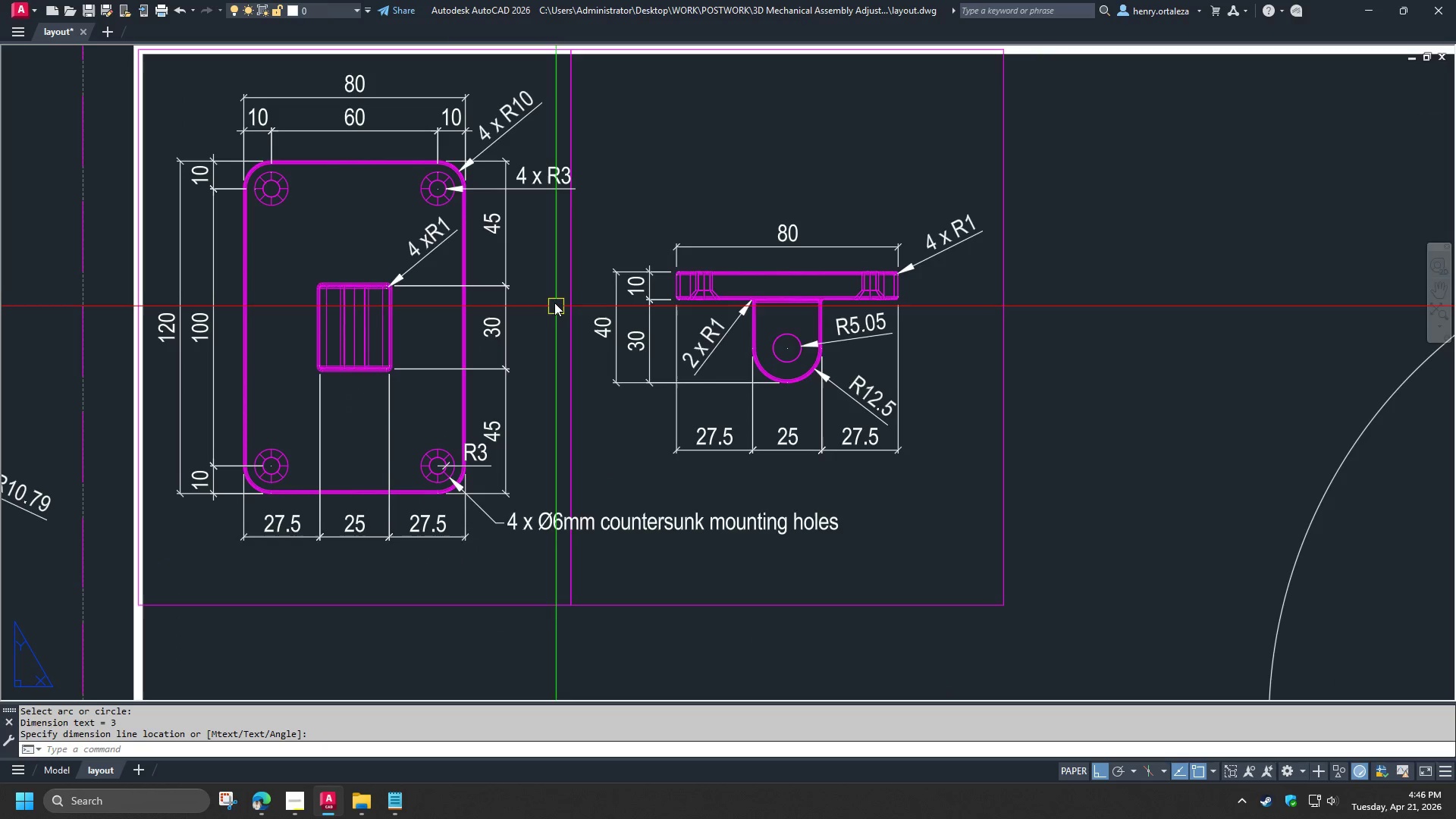 
key(A)
 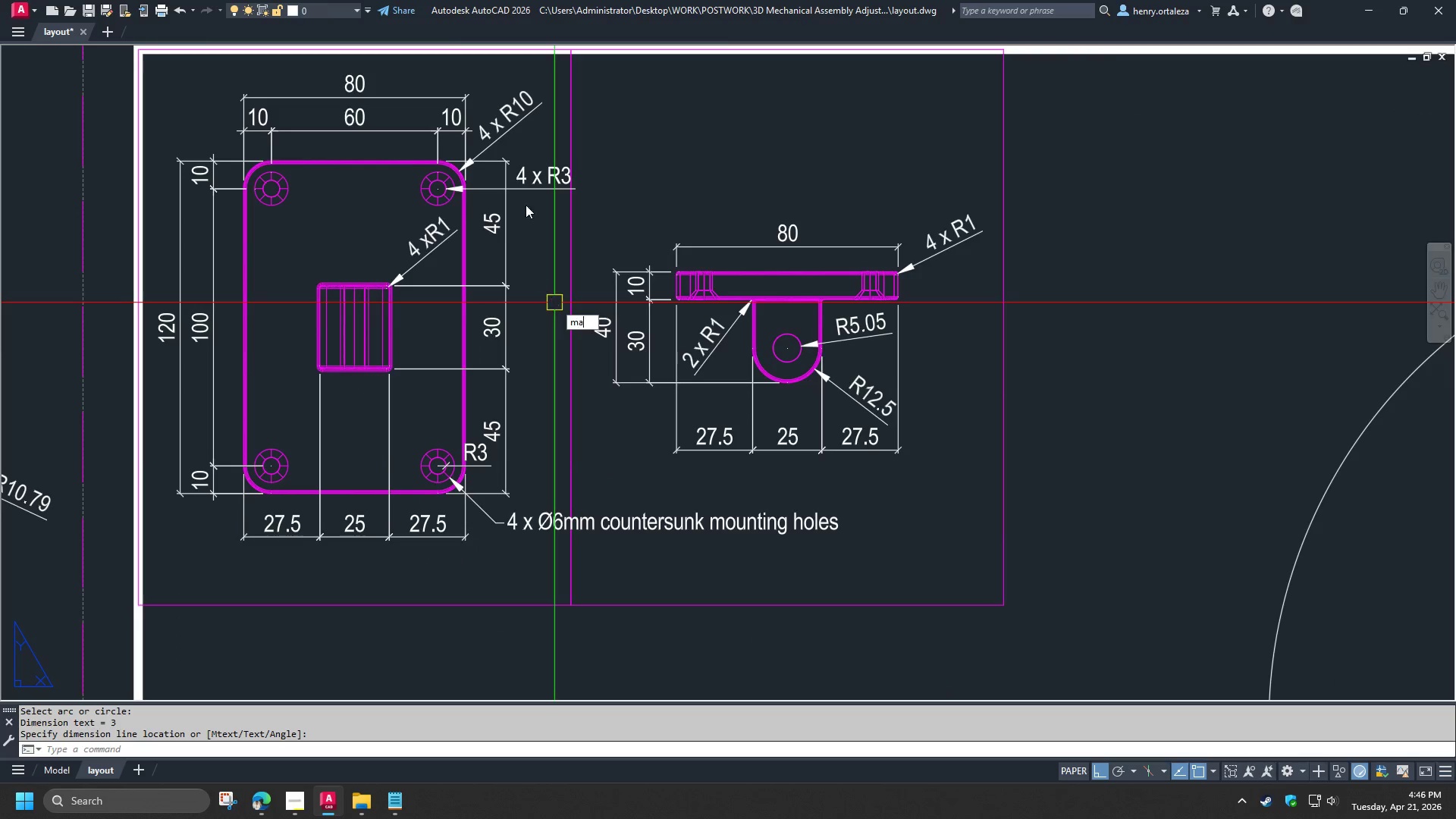 
key(Space)
 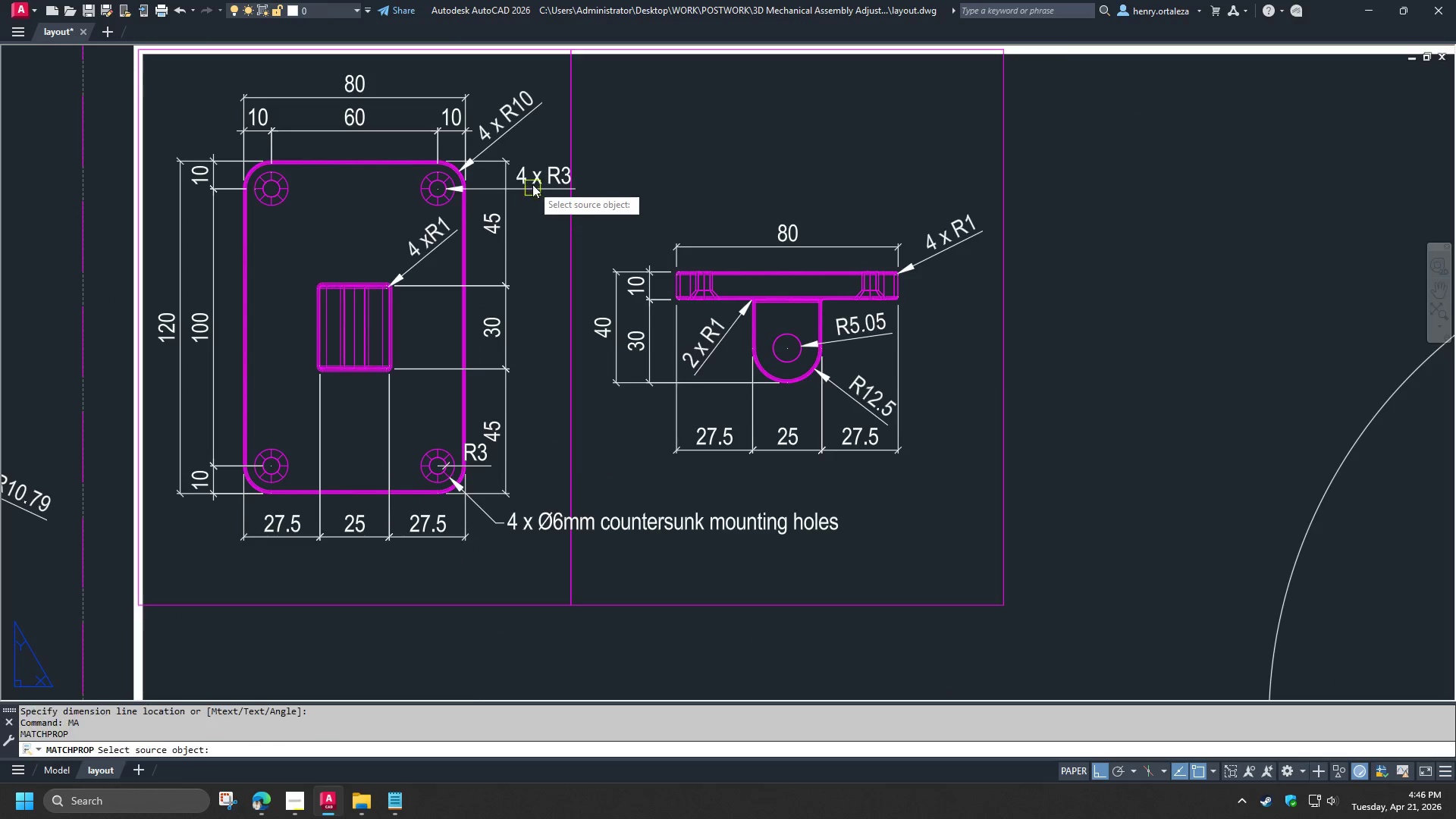 
left_click([532, 183])
 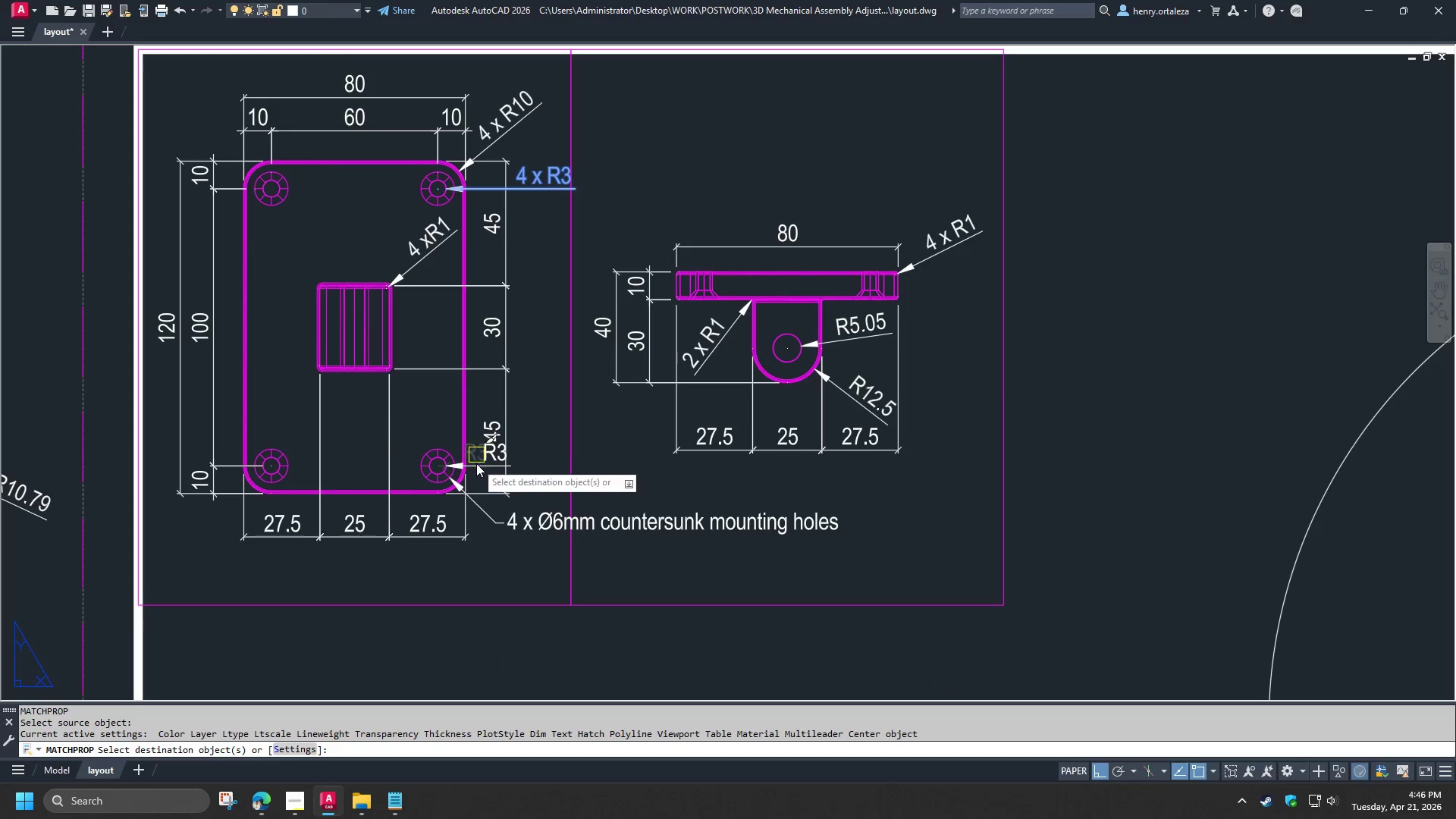 
left_click([476, 466])
 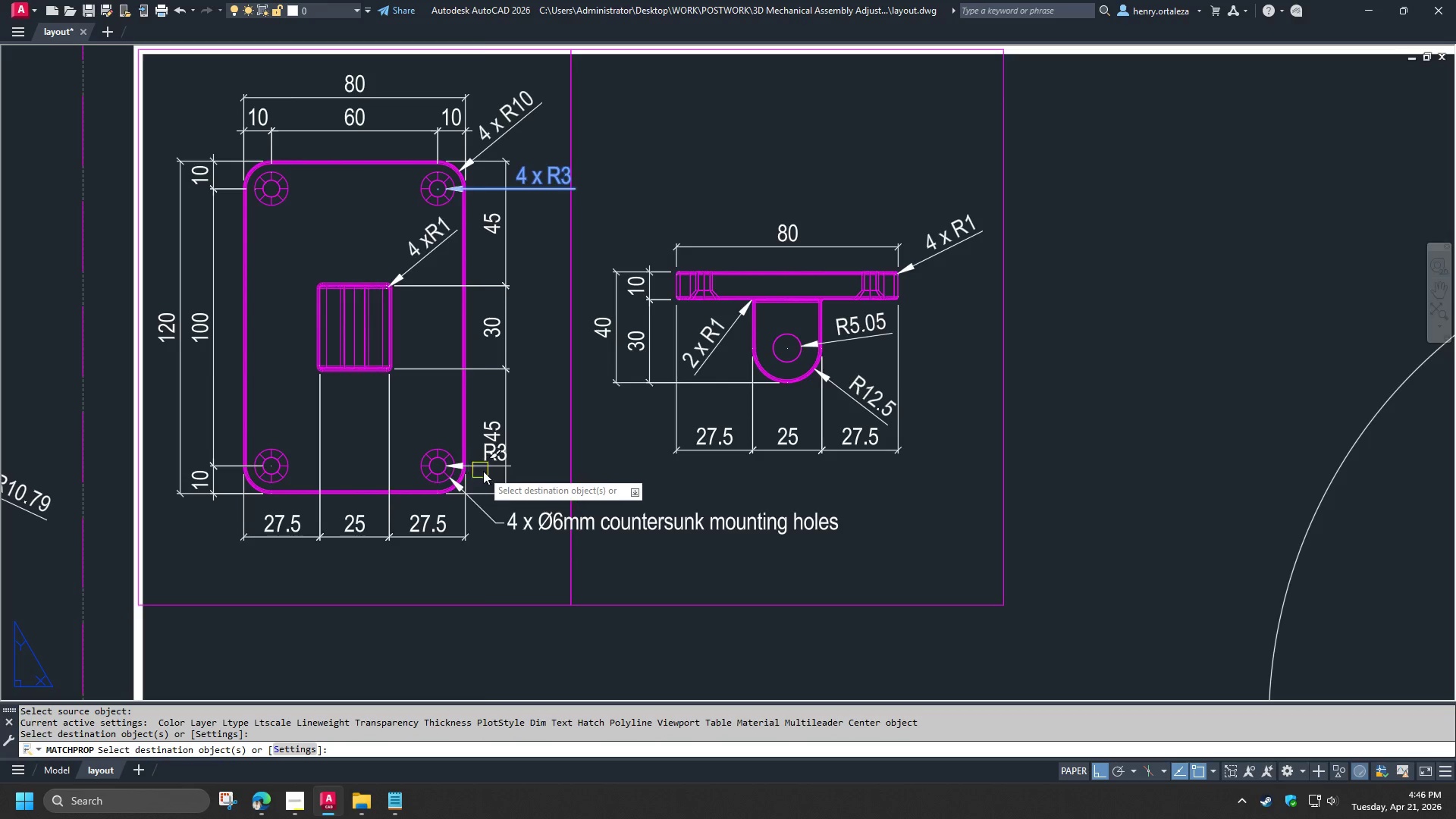 
key(Space)
 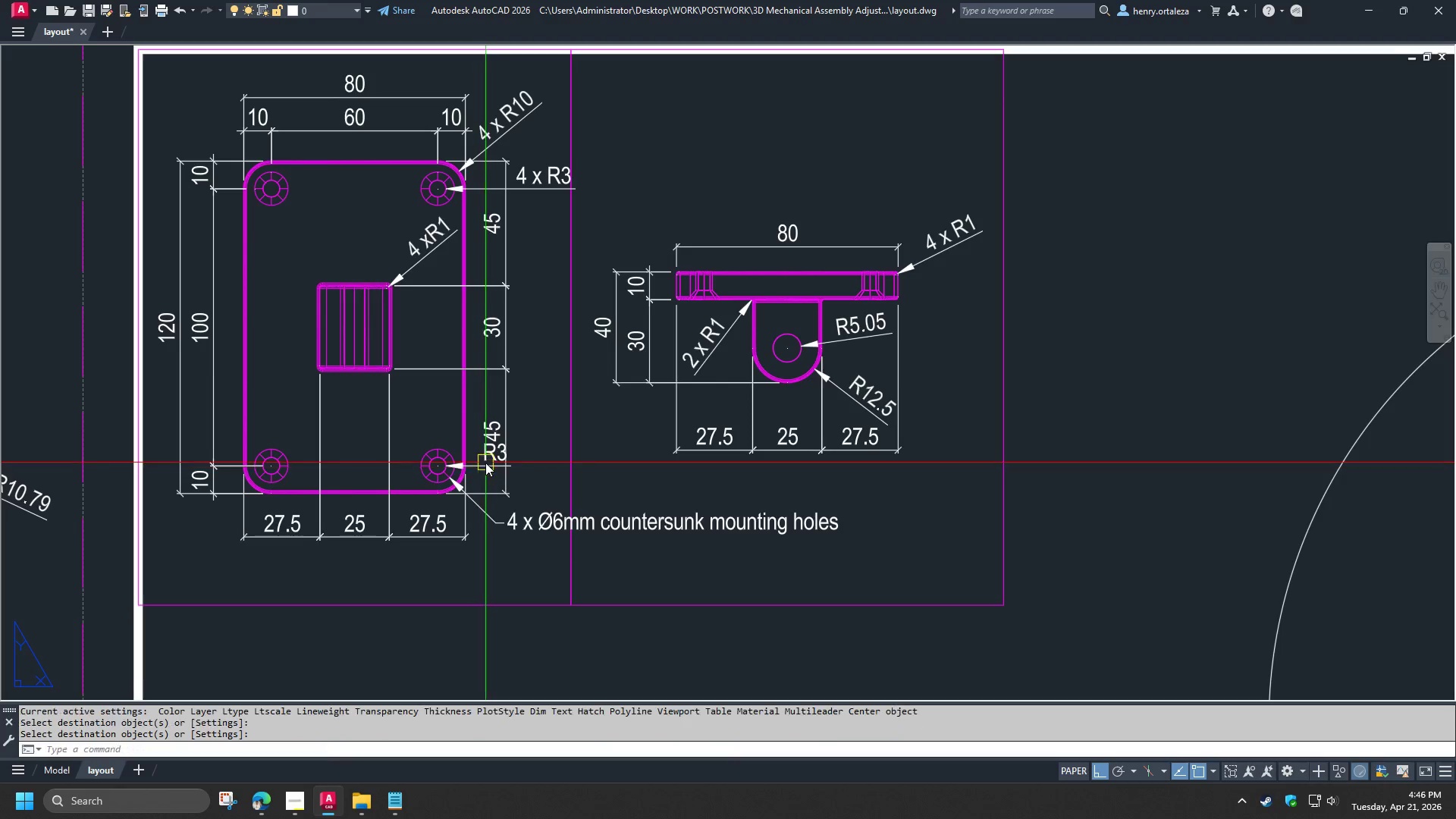 
double_click([485, 462])
 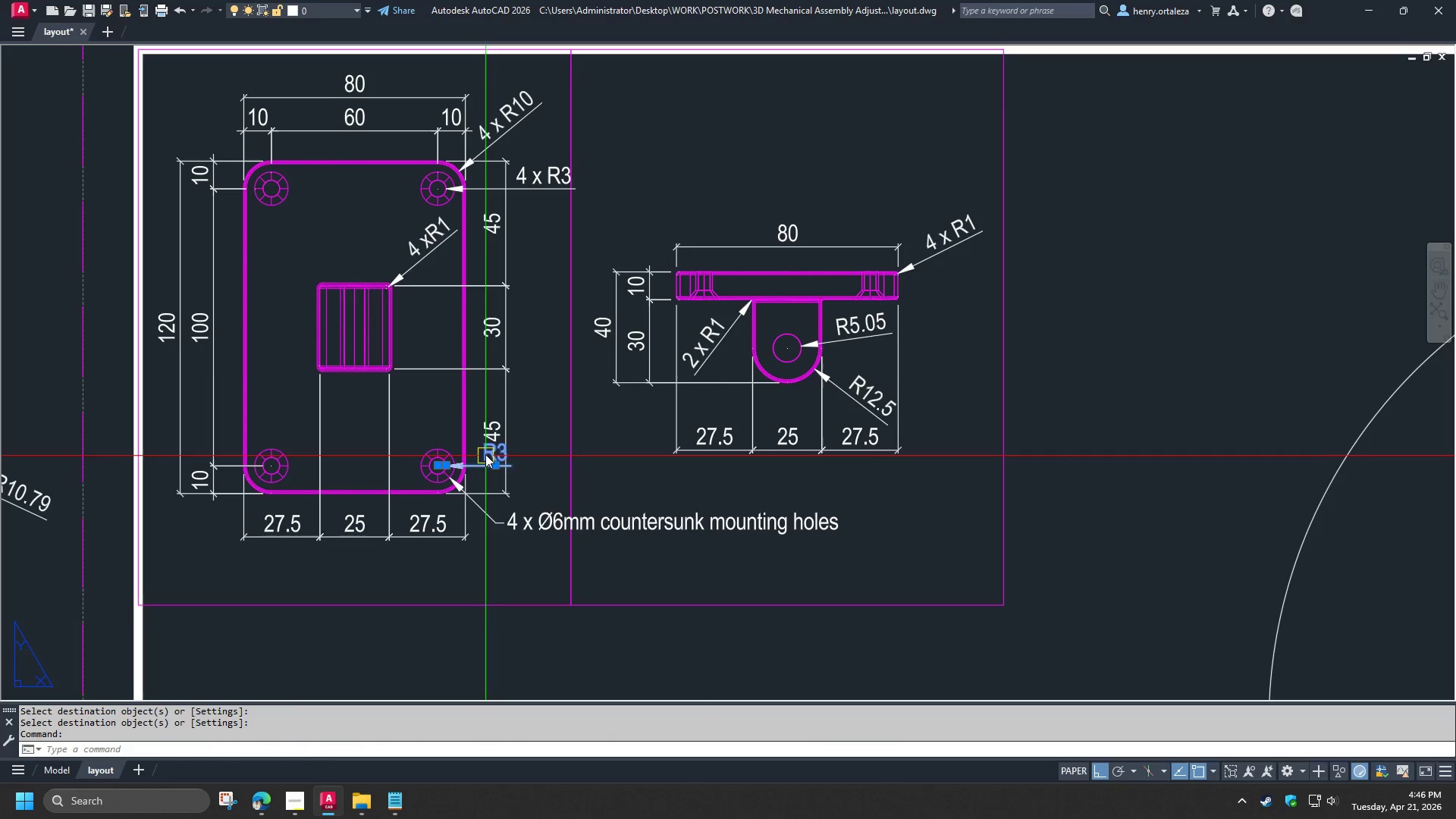 
triple_click([485, 453])
 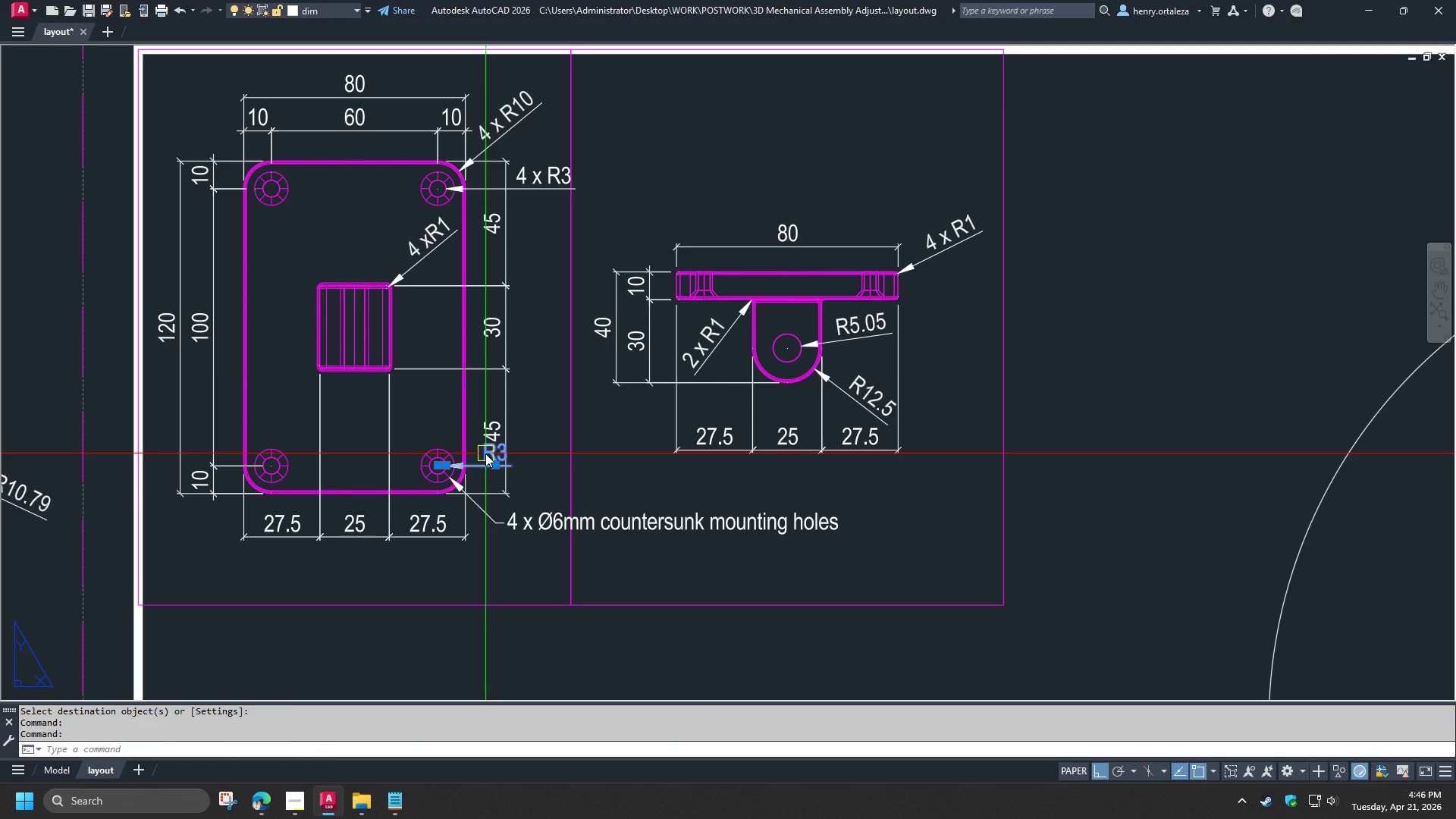 
triple_click([485, 453])
 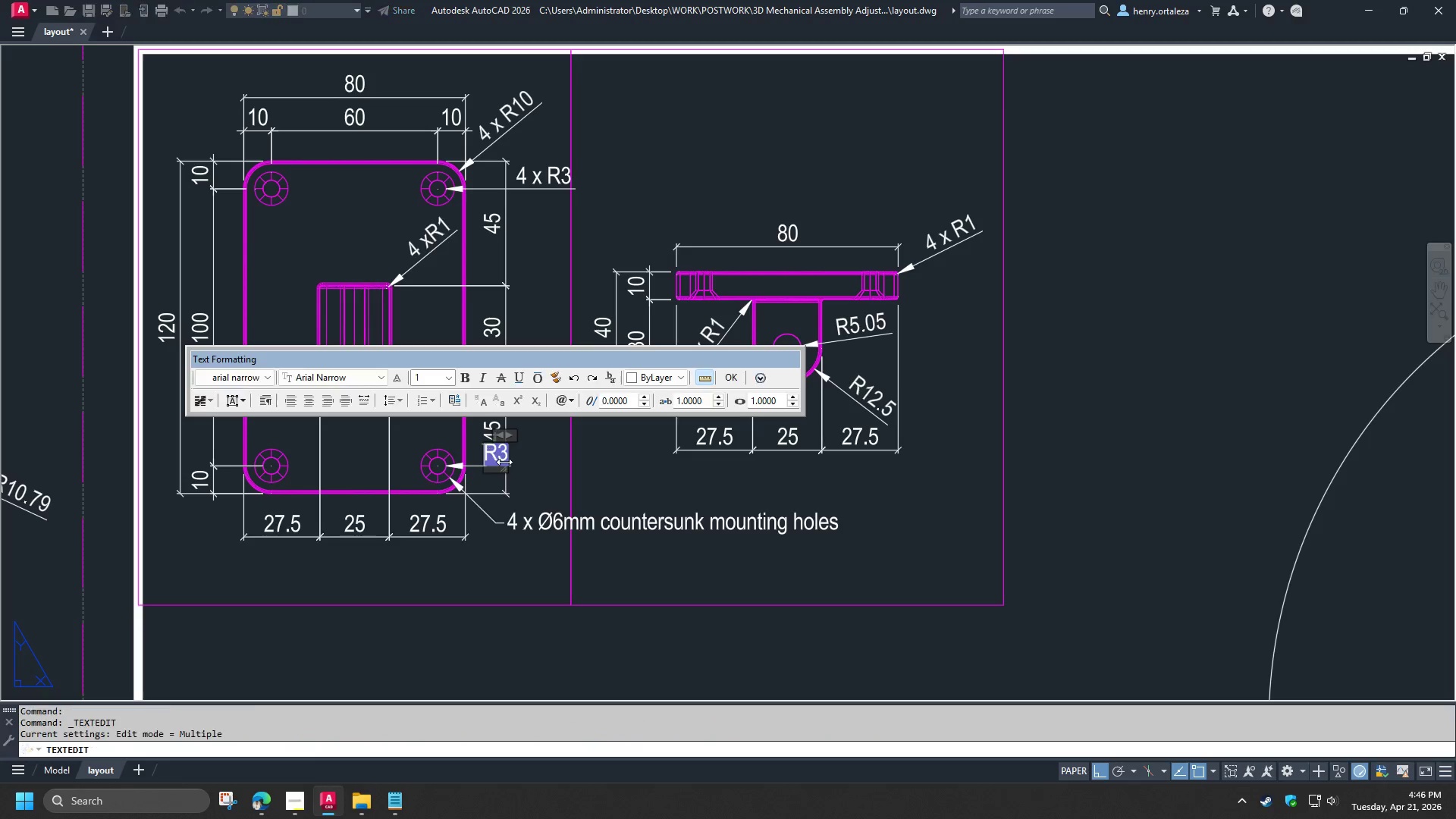 
key(4)
 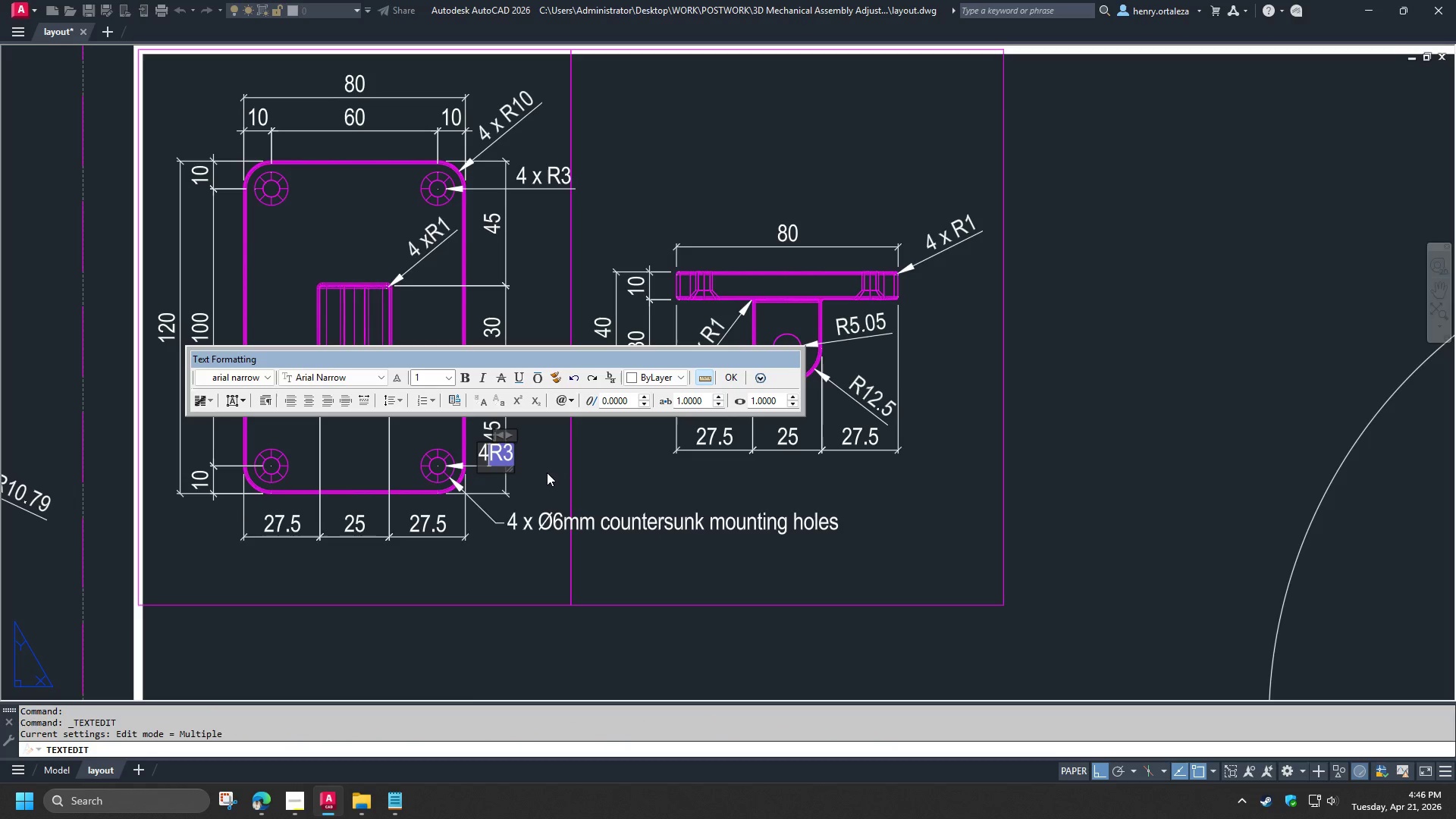 
key(Space)
 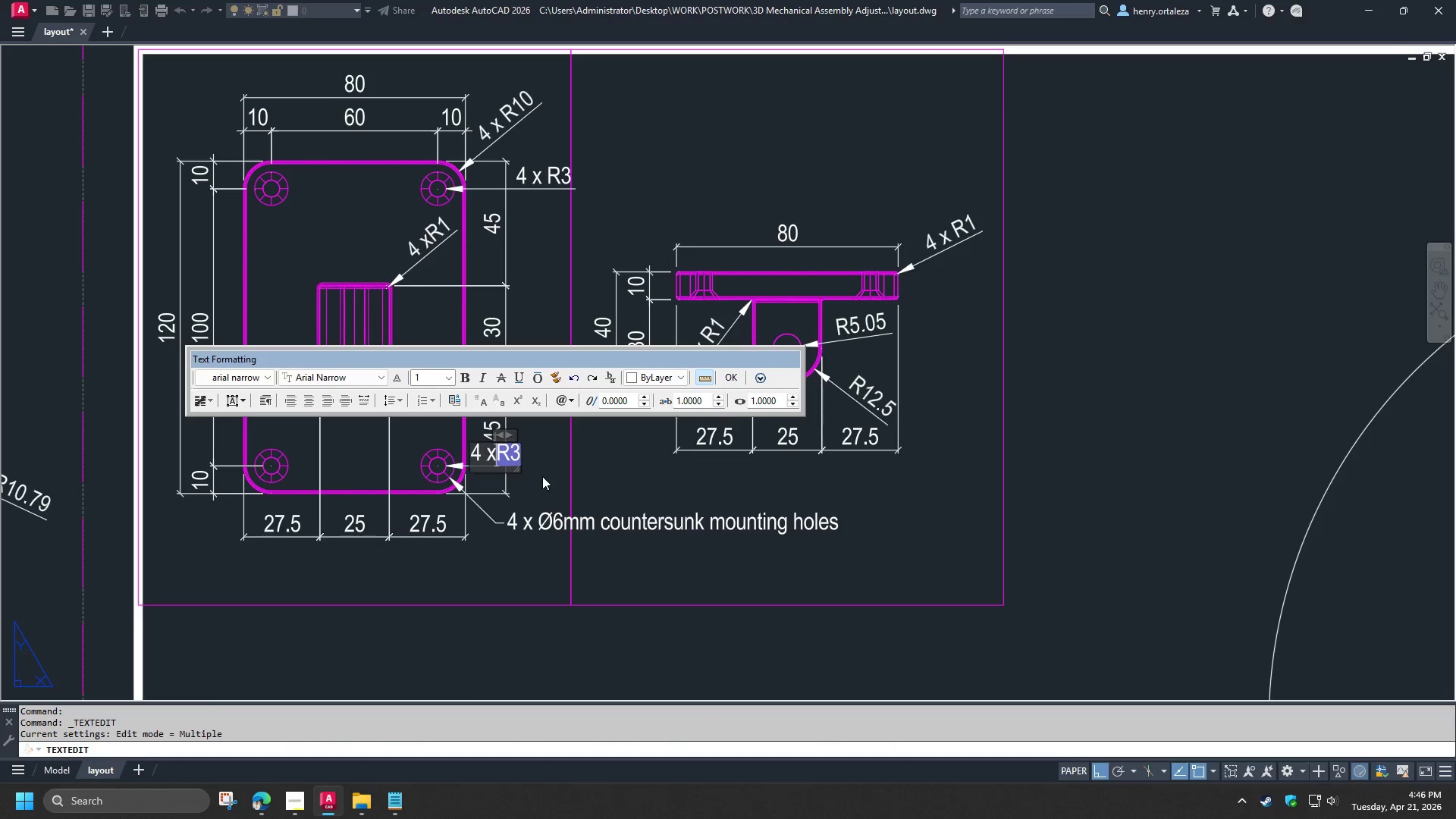 
key(X)
 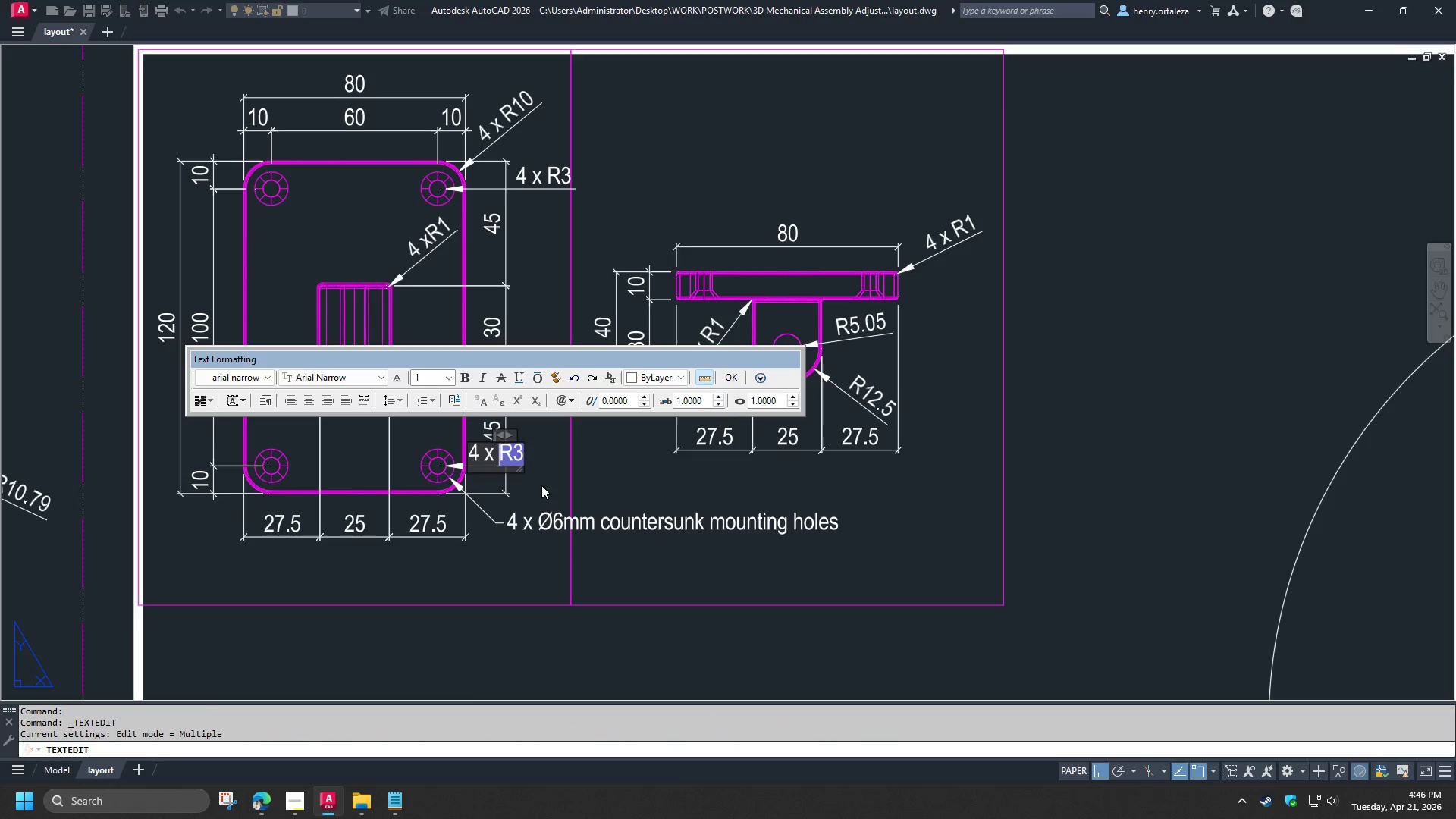 
key(Space)
 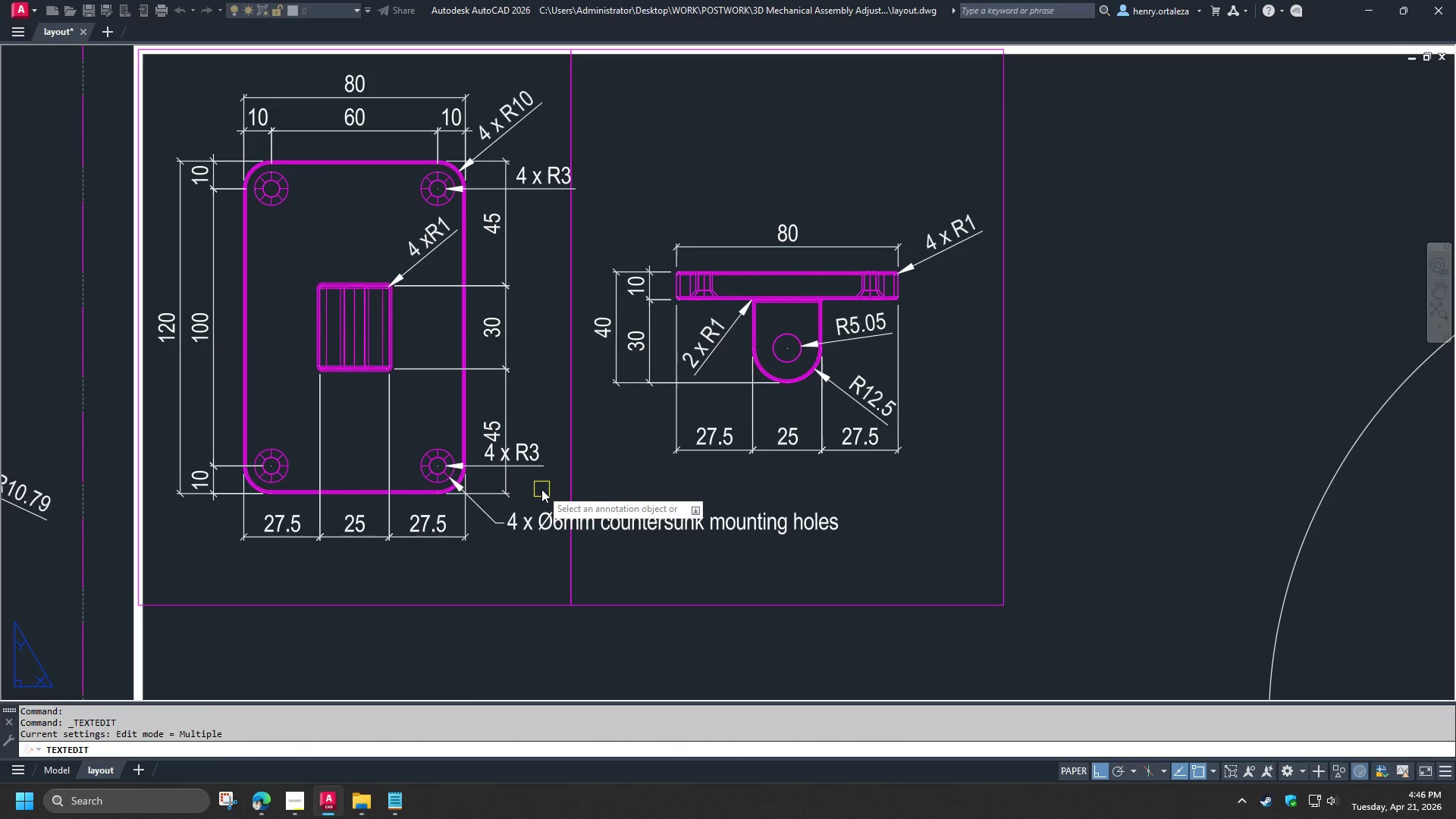 
left_click([541, 489])
 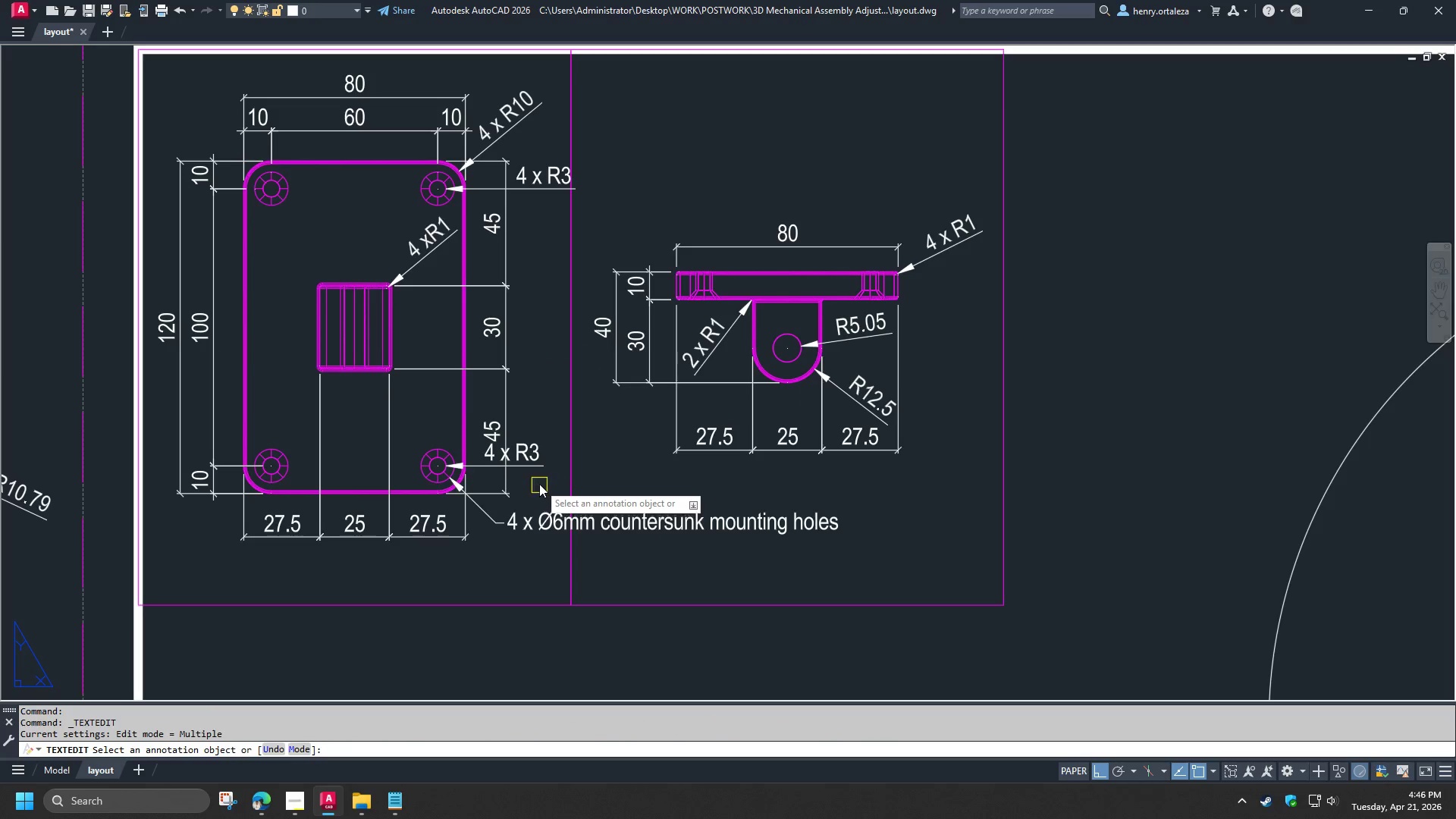 
key(Space)
 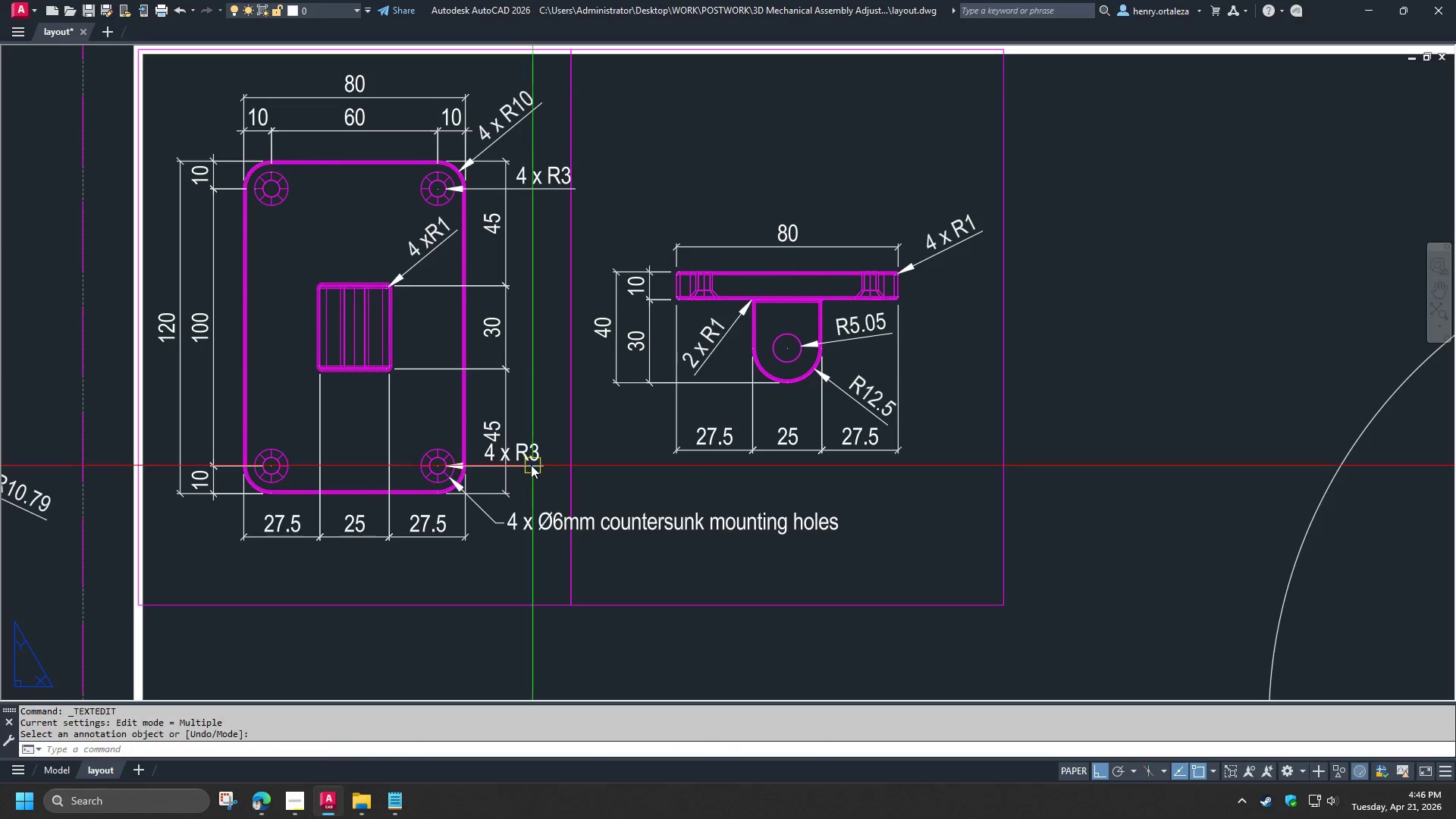 
left_click([531, 465])
 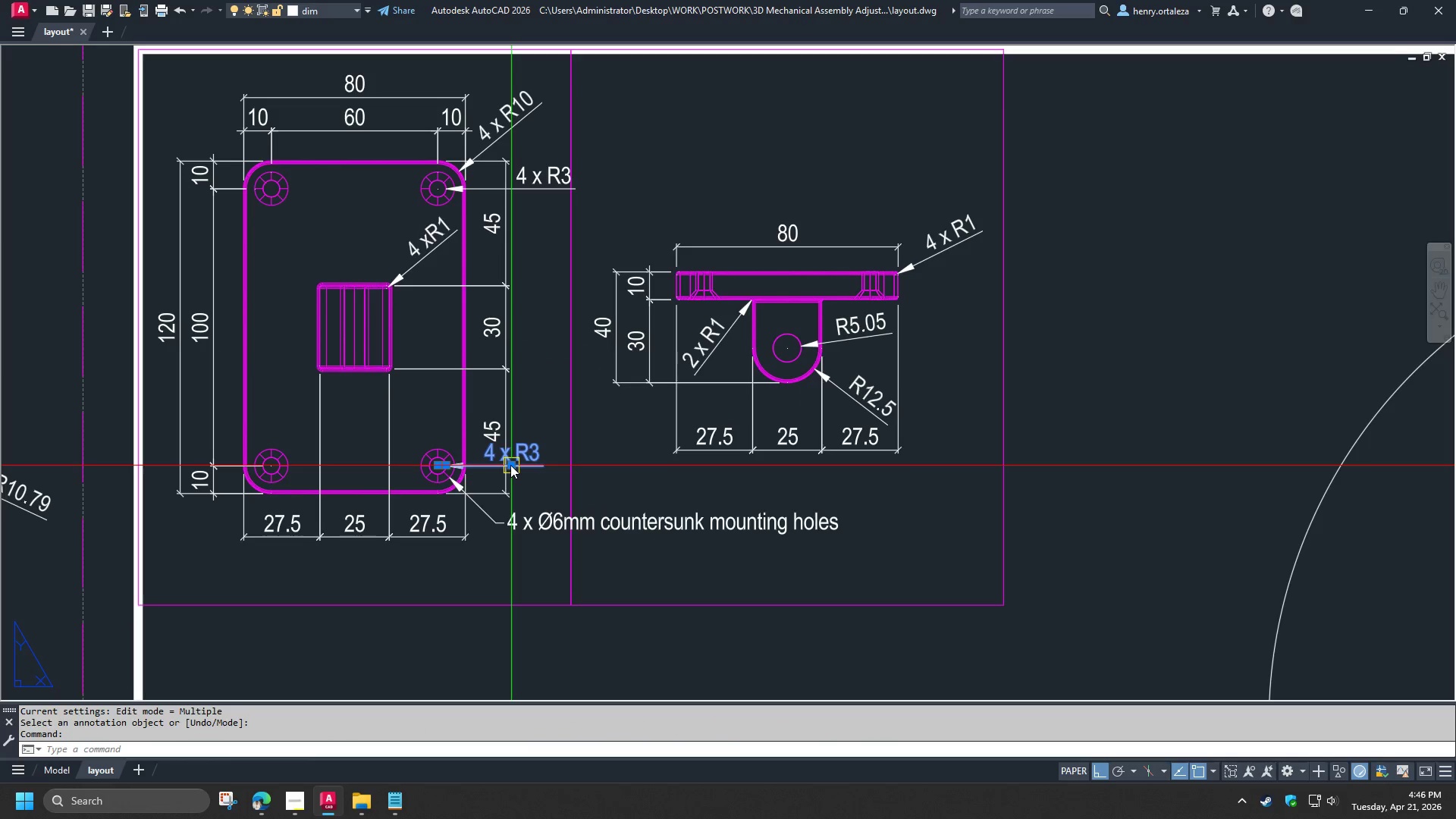 
left_click_drag(start_coordinate=[510, 465], to_coordinate=[518, 466])
 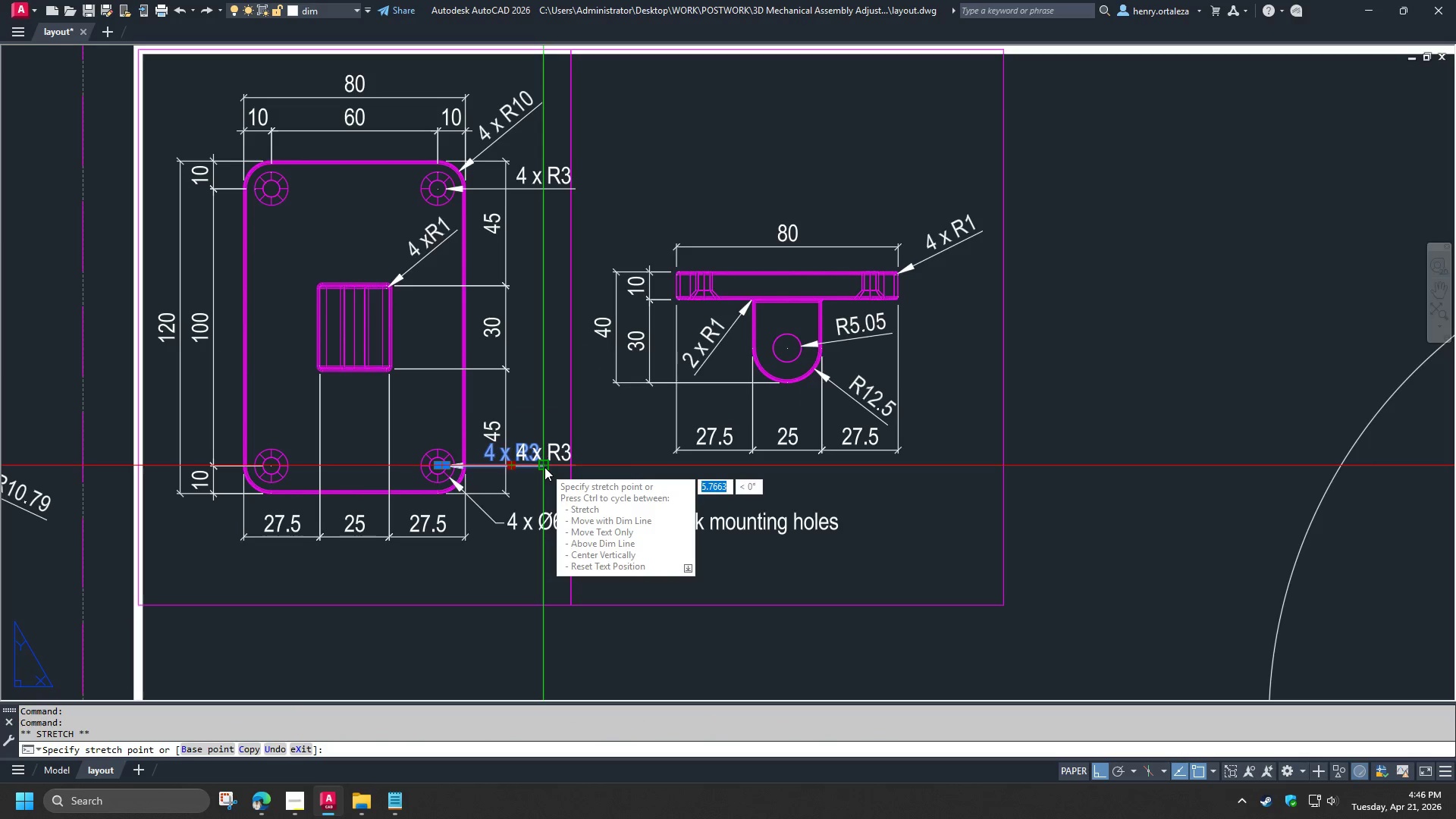 
left_click([544, 467])
 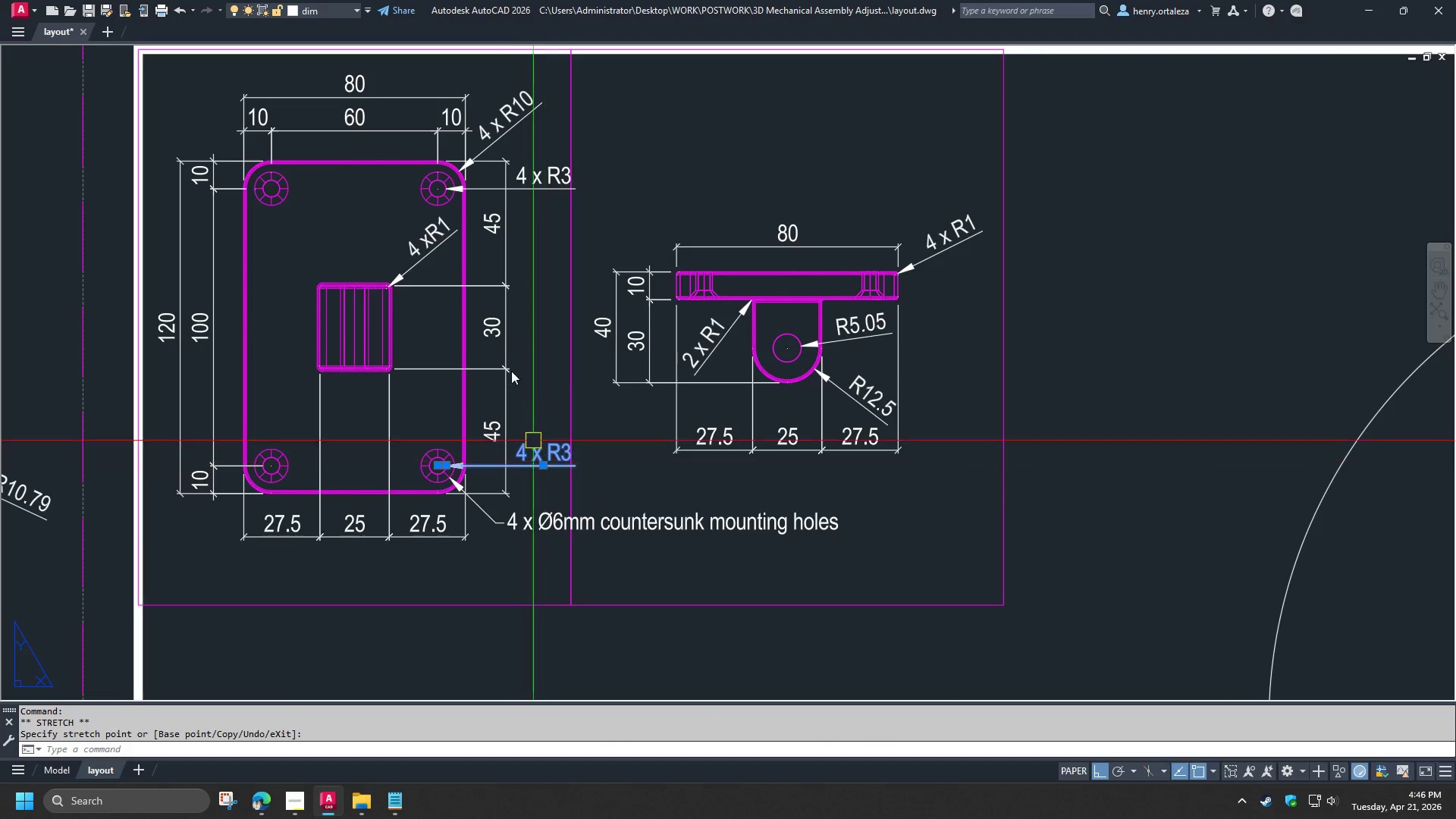 
key(Escape)
 